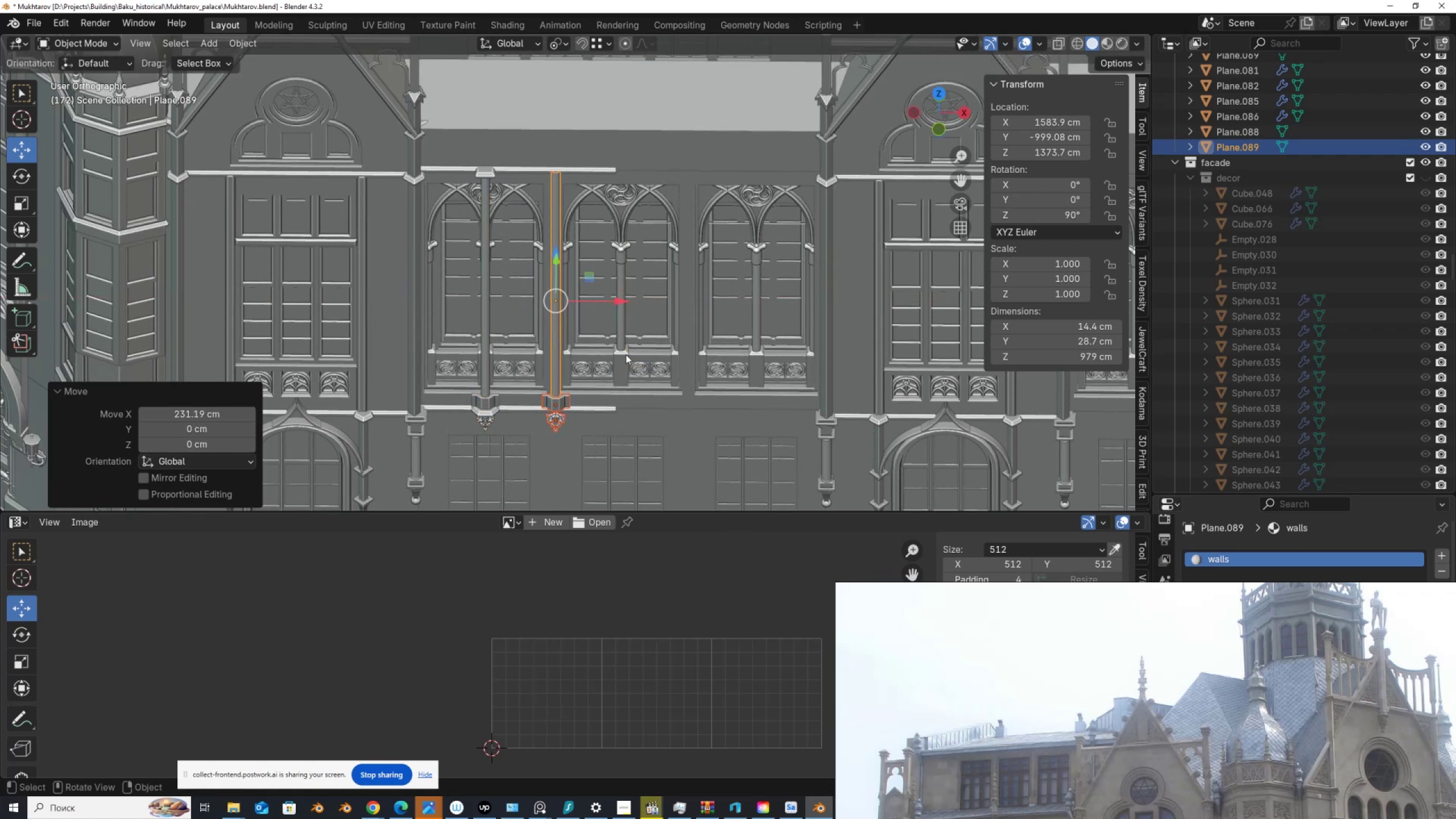 
scroll: coordinate [627, 354], scroll_direction: up, amount: 2.0
 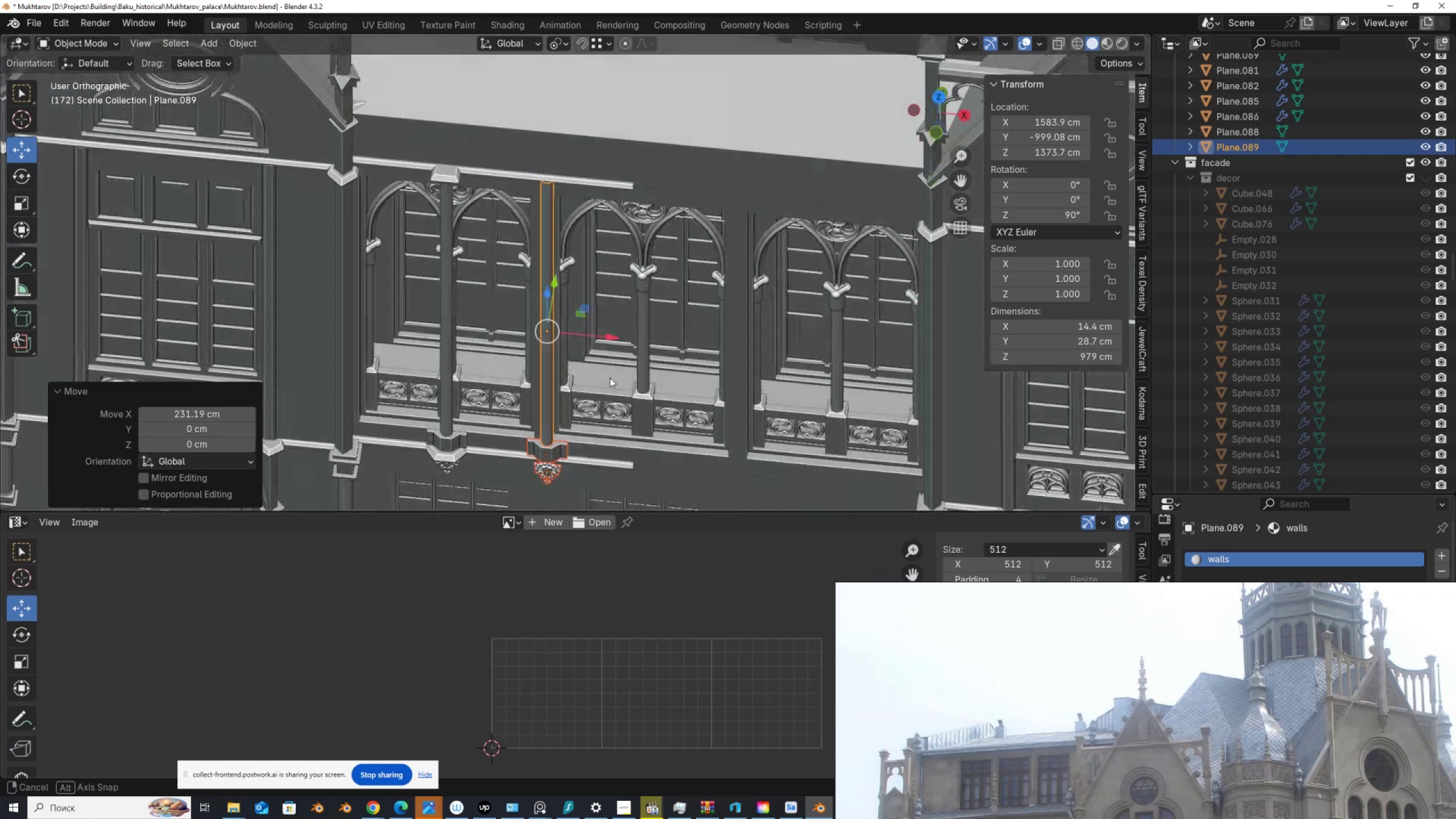 
hold_key(key=ShiftLeft, duration=0.4)
 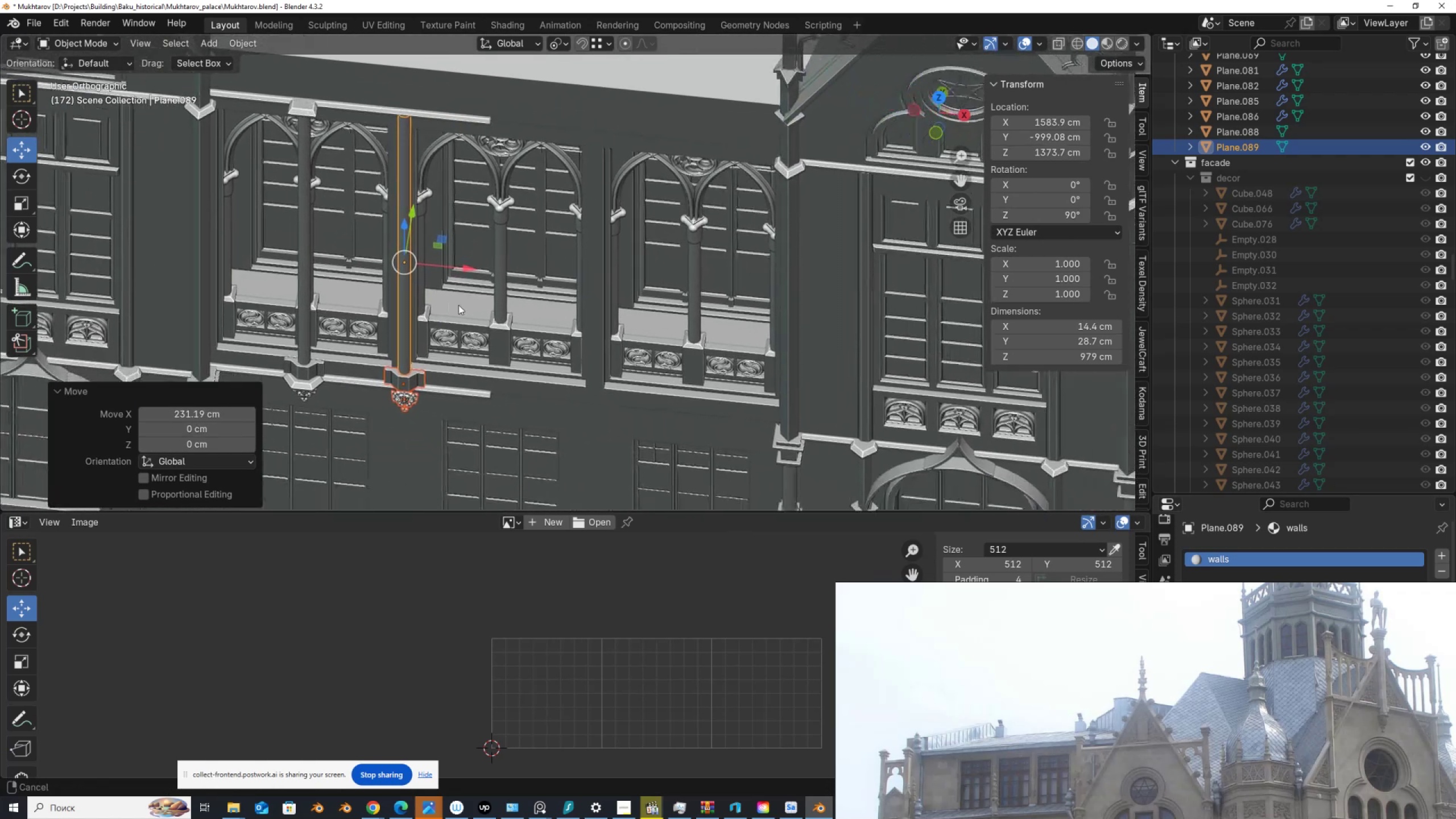 
scroll: coordinate [458, 305], scroll_direction: up, amount: 2.0
 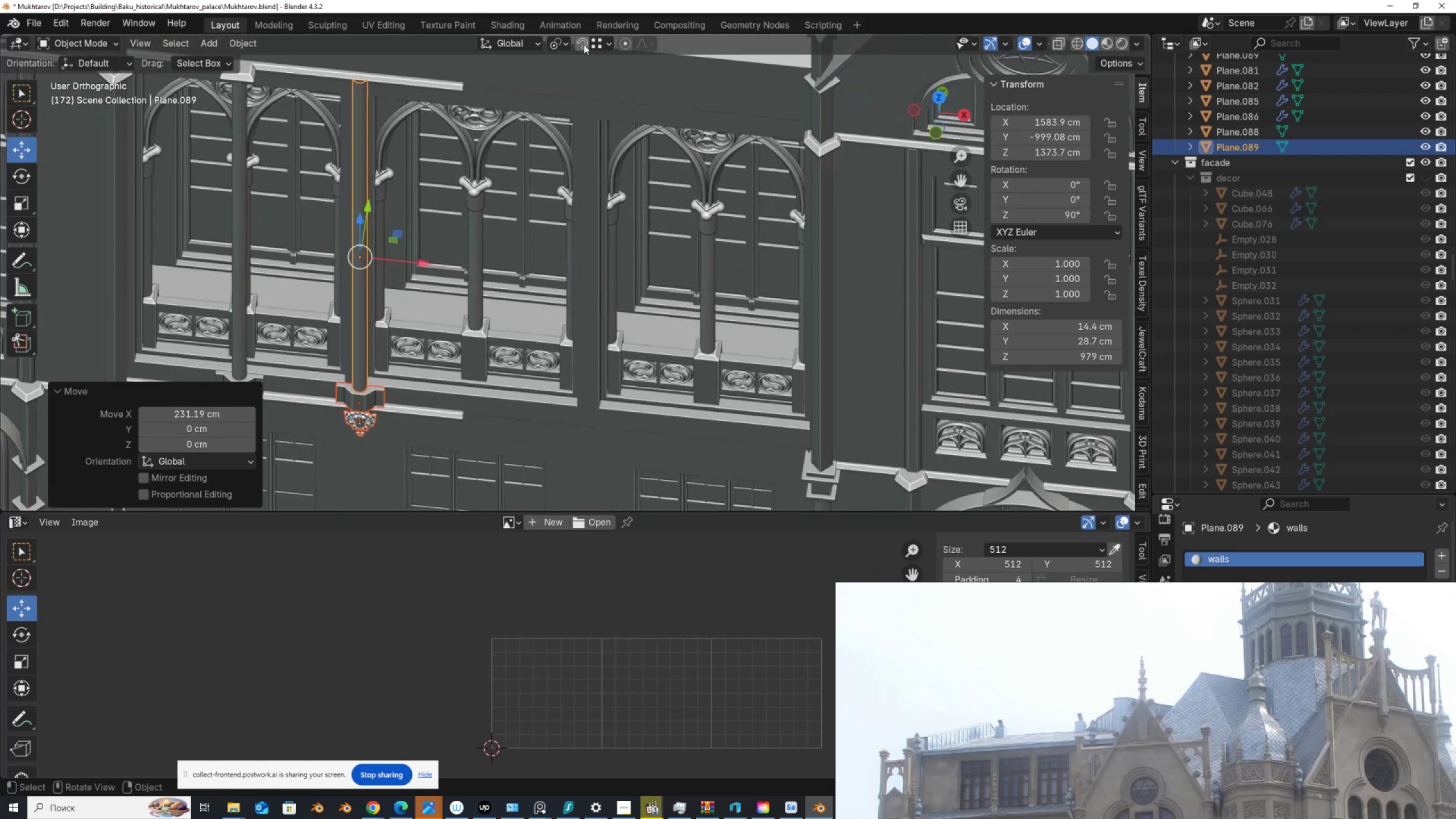 
left_click([570, 44])
 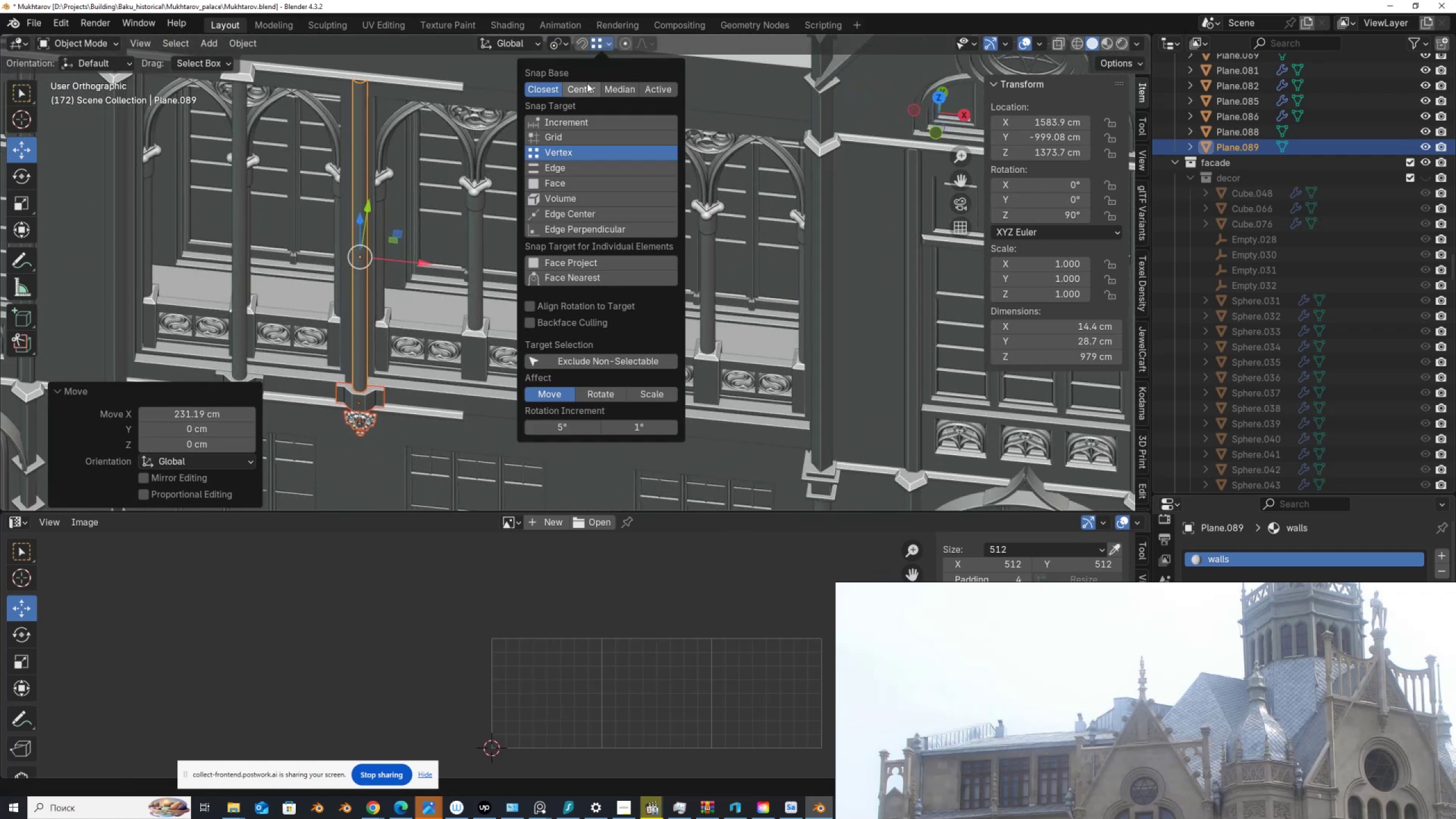 
left_click([584, 91])
 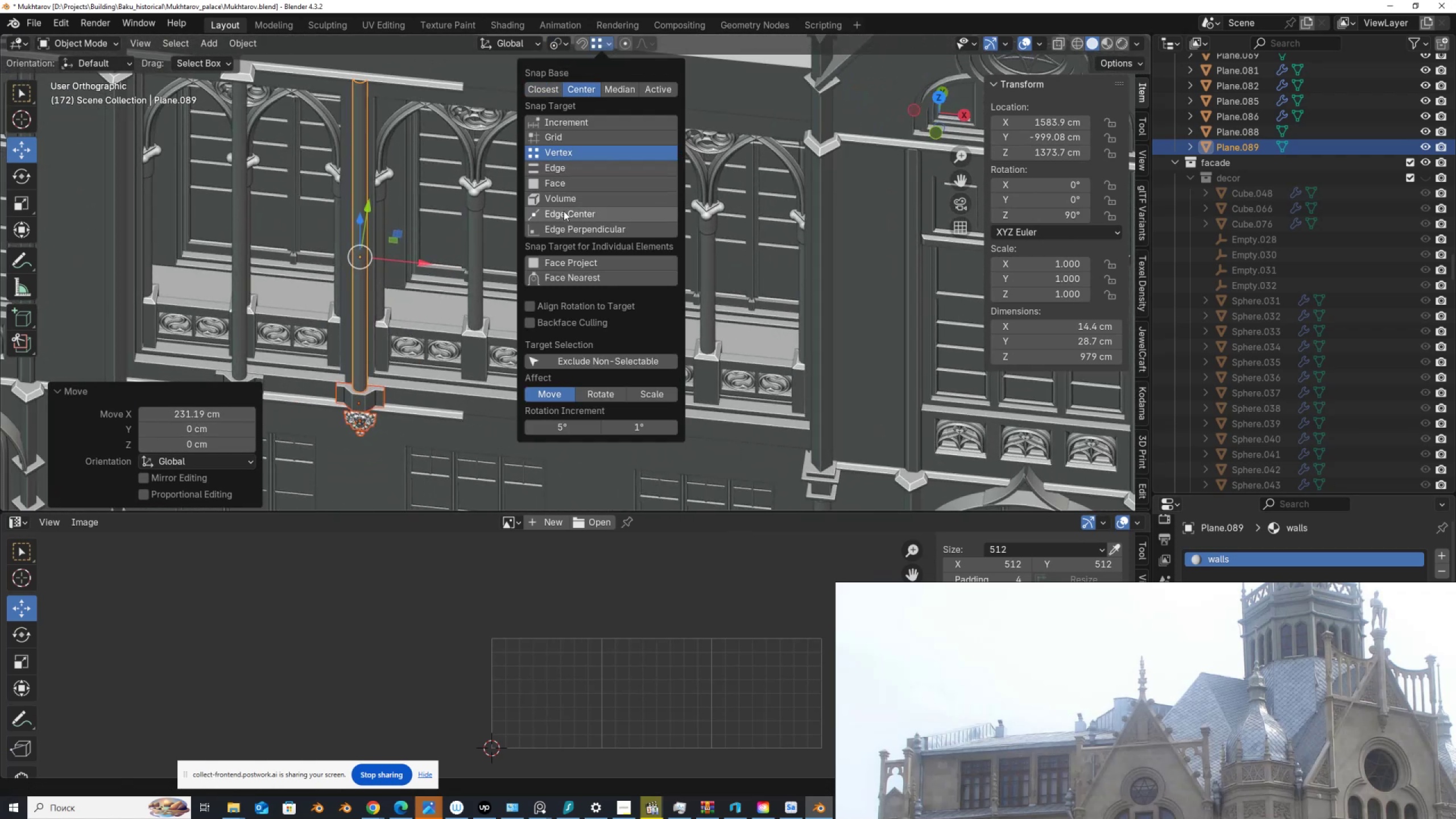 
left_click([564, 211])
 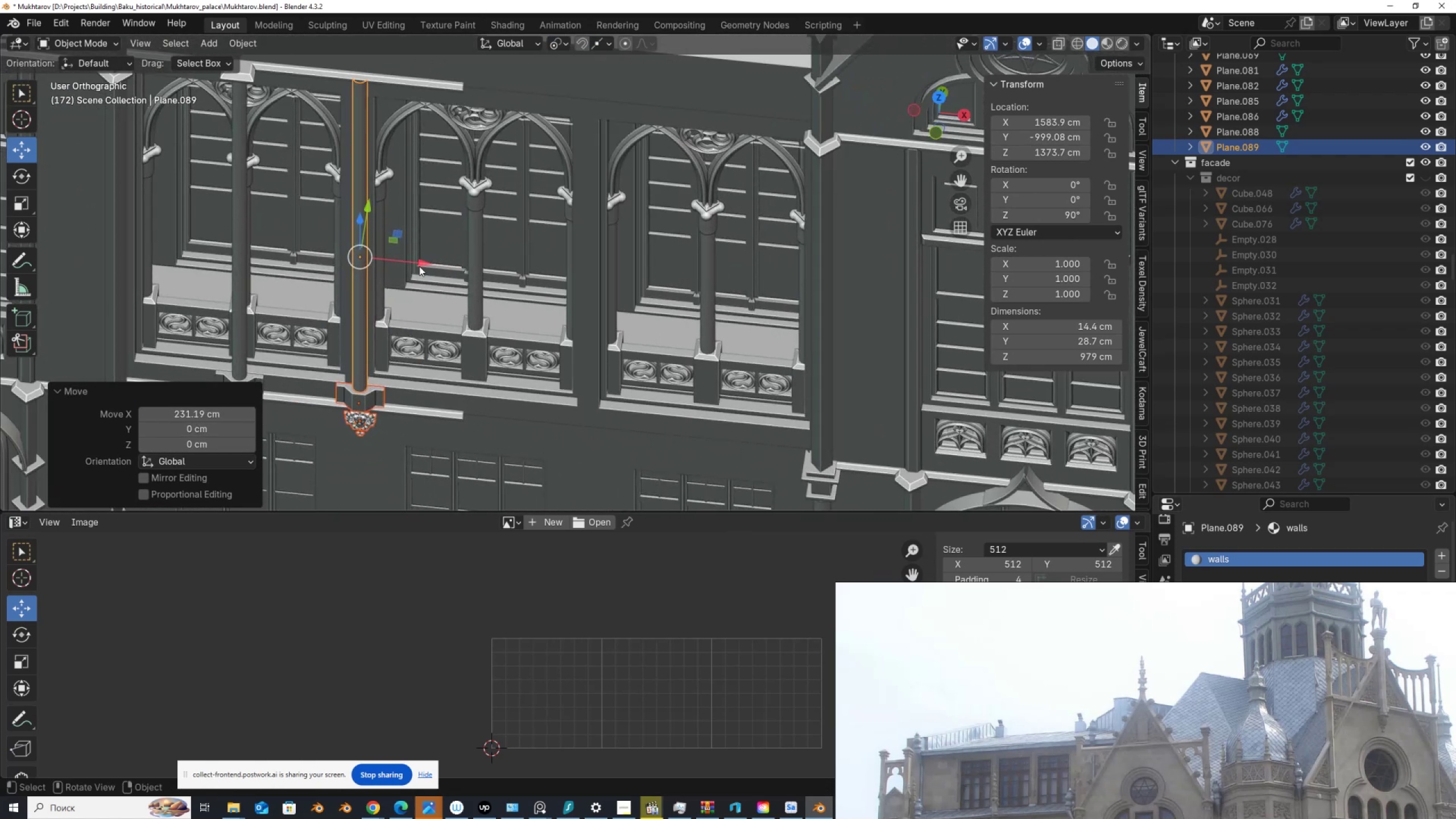 
left_click_drag(start_coordinate=[419, 259], to_coordinate=[473, 345])
 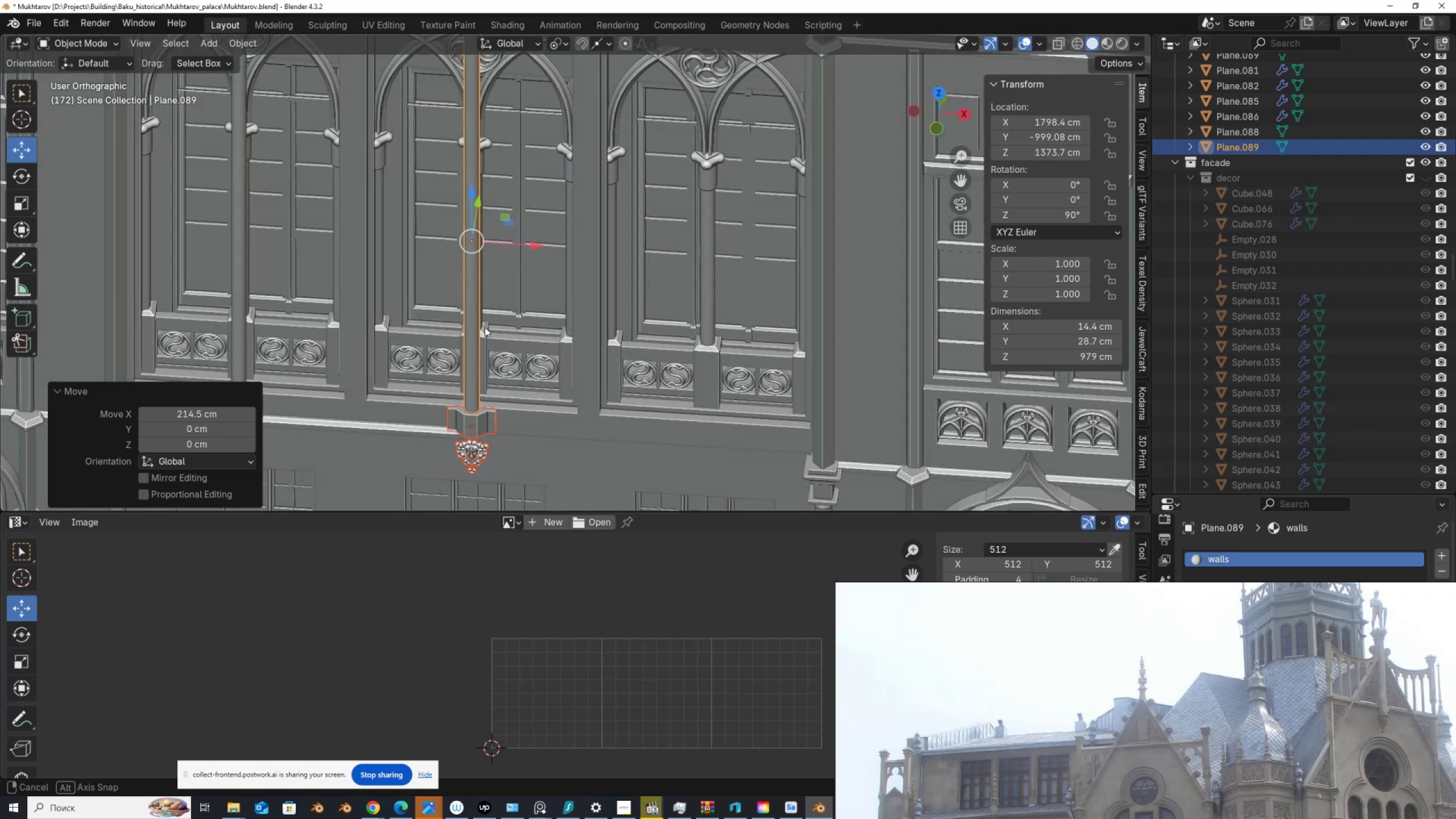 
hold_key(key=ControlLeft, duration=0.59)
 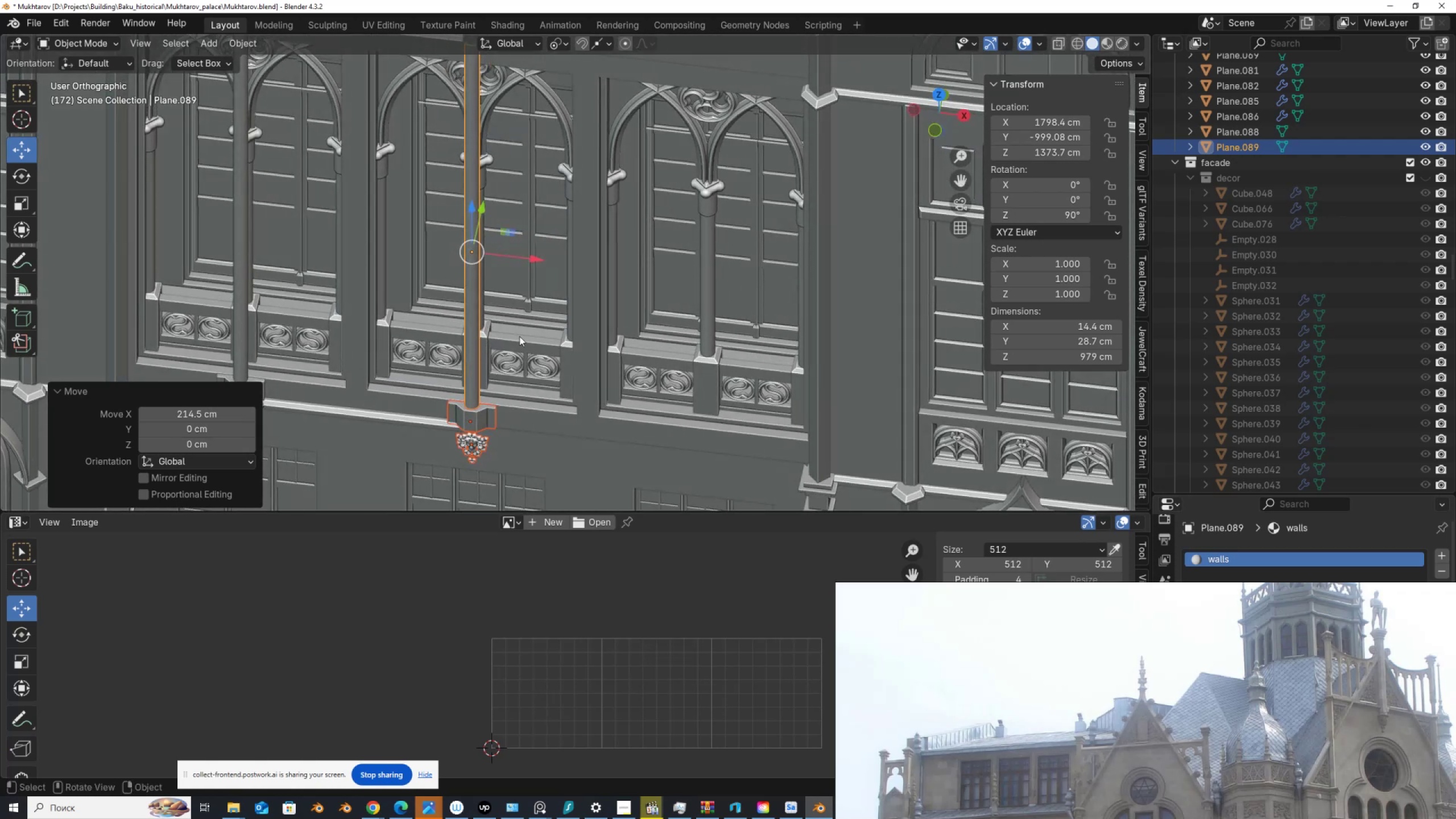 
key(Alt+D)
 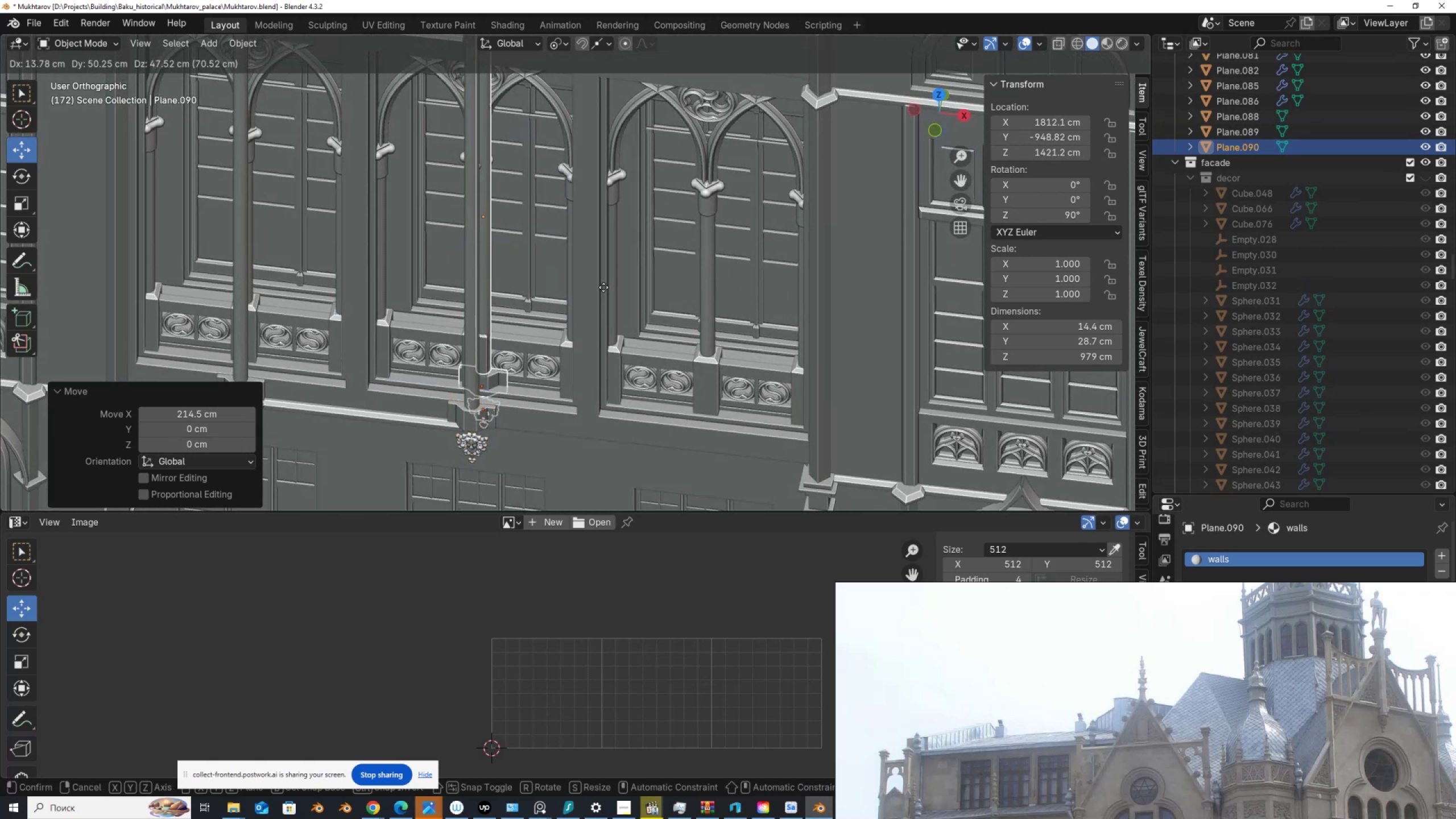 
right_click([603, 287])
 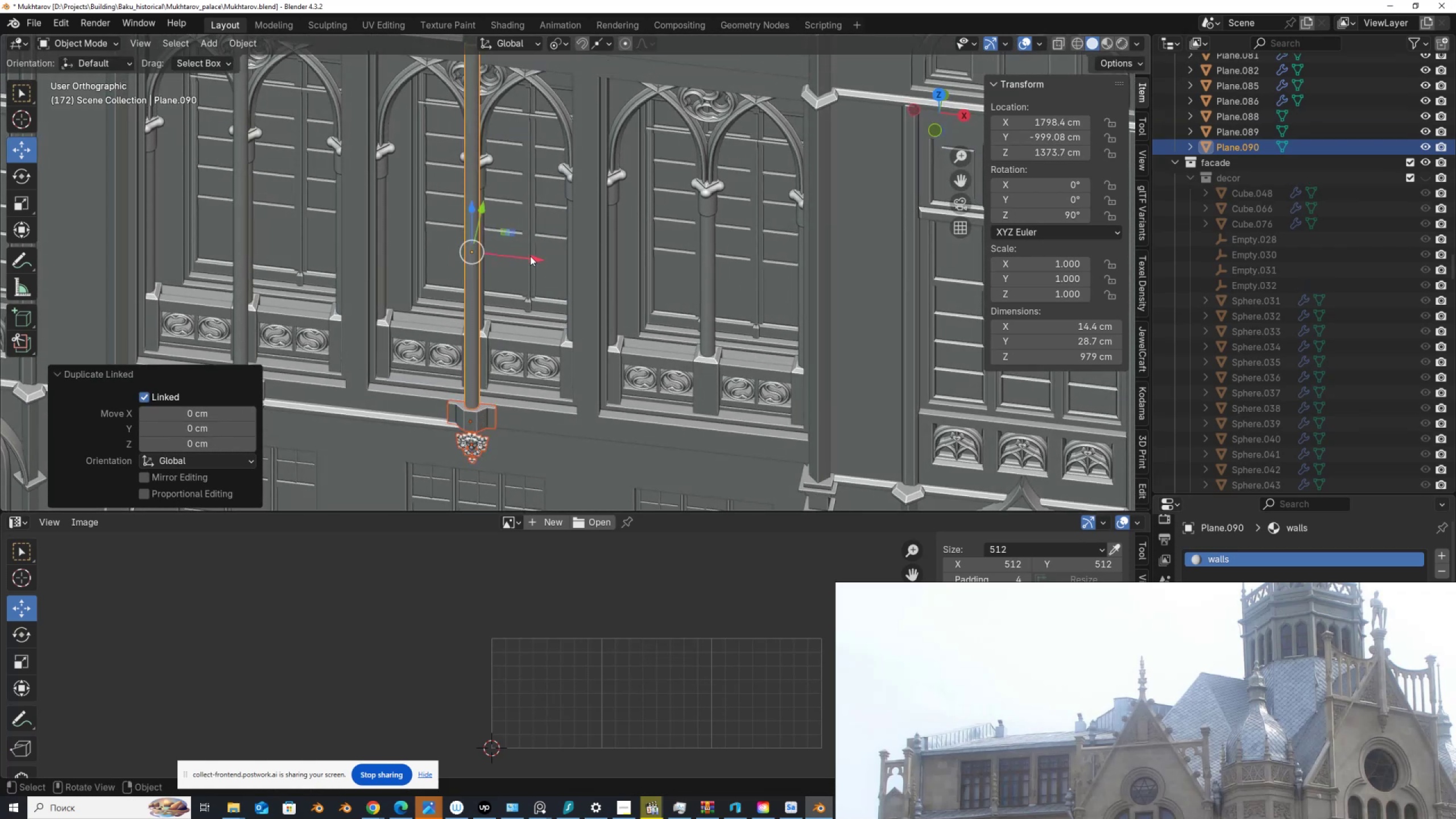 
left_click_drag(start_coordinate=[534, 259], to_coordinate=[712, 362])
 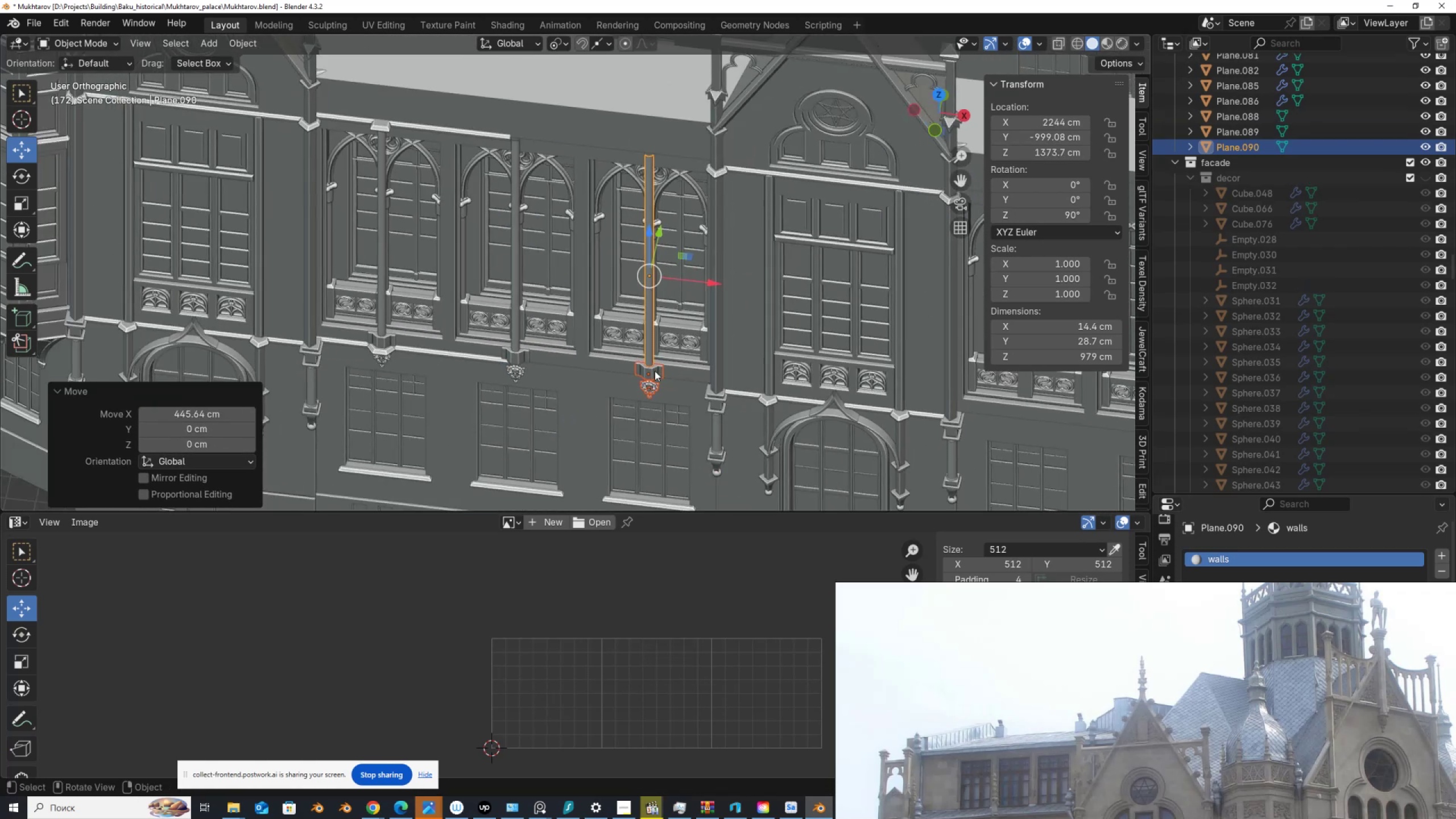 
hold_key(key=ControlLeft, duration=1.09)
 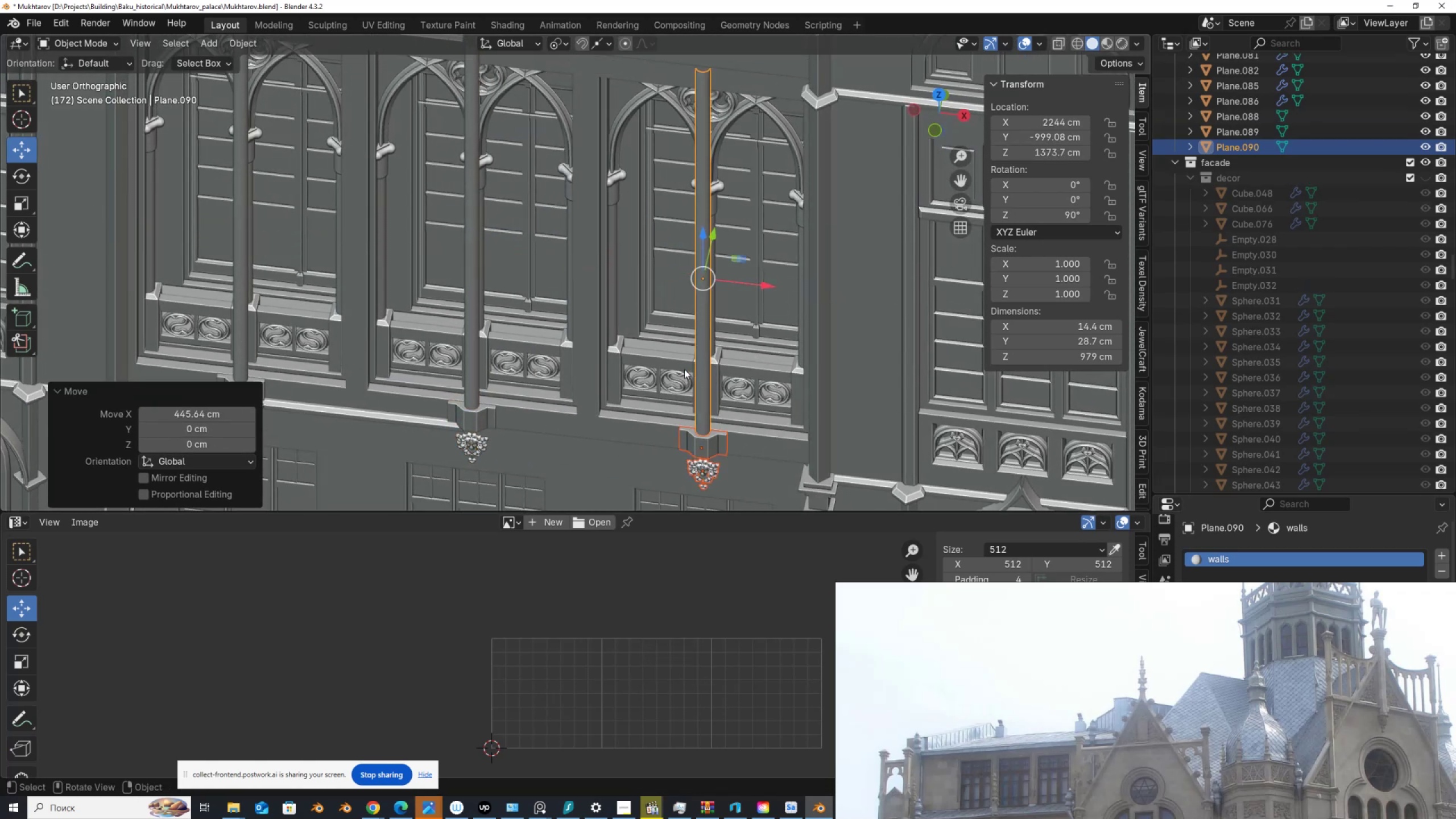 
scroll: coordinate [655, 371], scroll_direction: down, amount: 3.0
 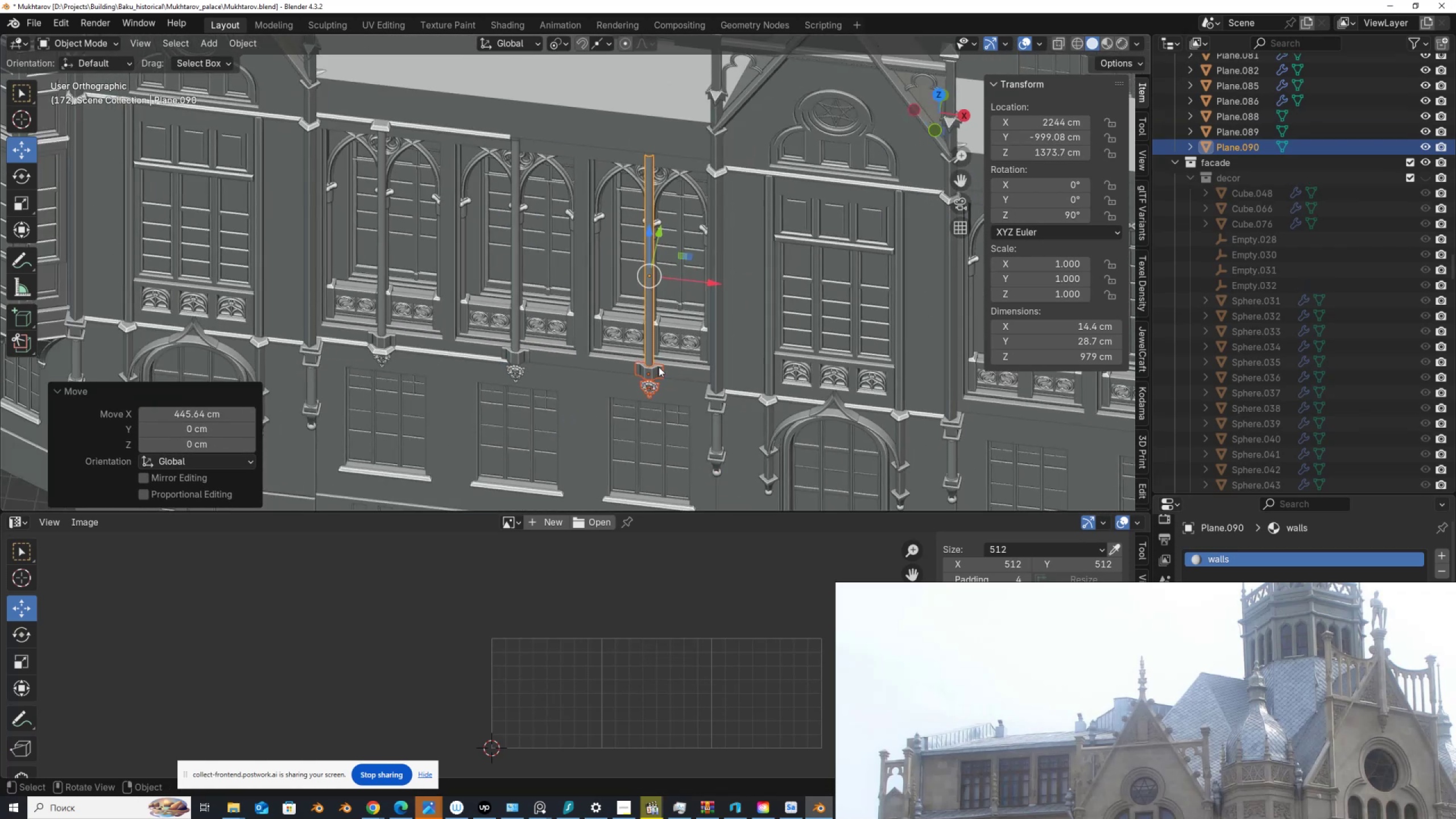 
hold_key(key=ShiftLeft, duration=0.49)
 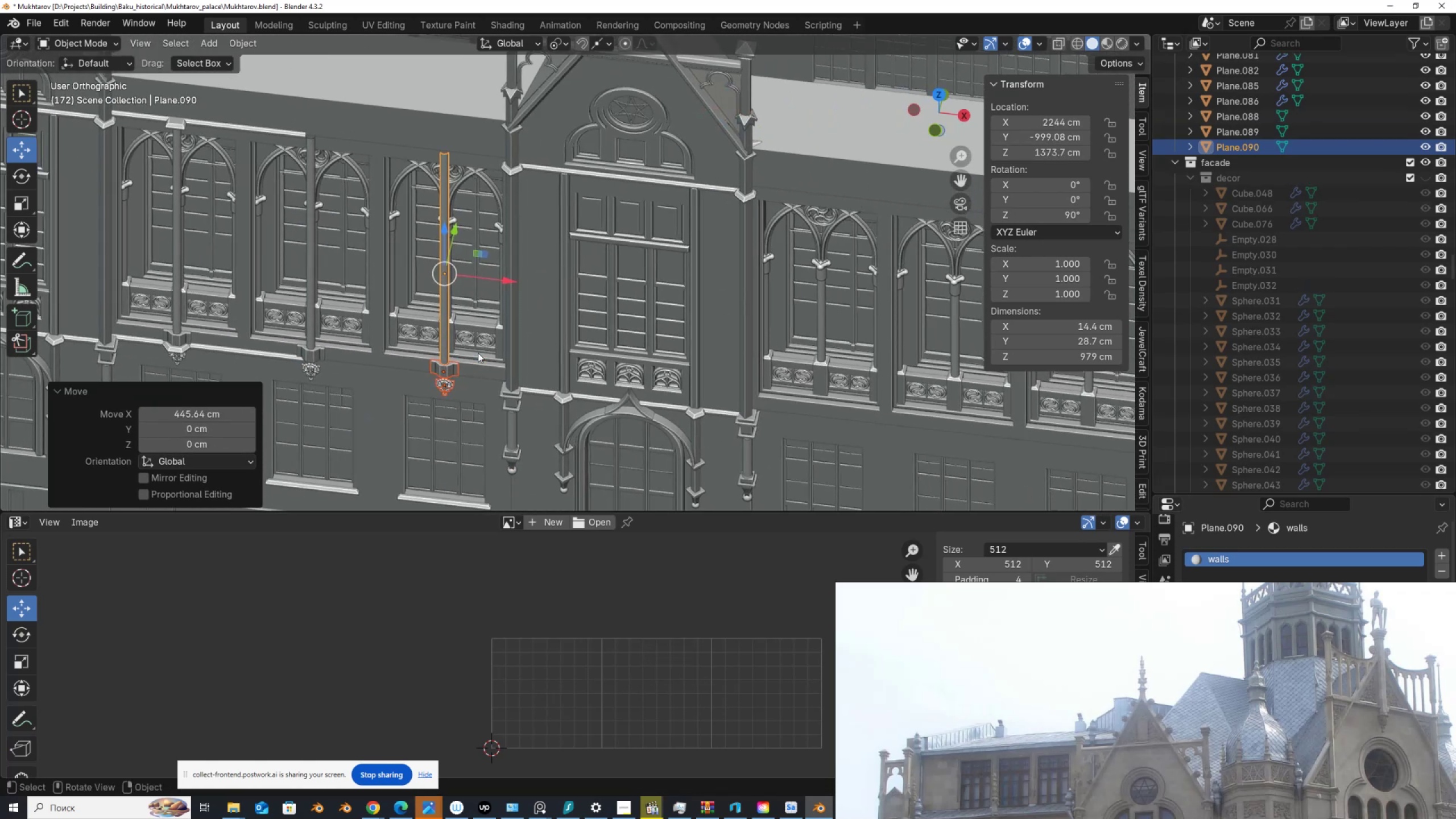 
scroll: coordinate [478, 353], scroll_direction: down, amount: 2.0
 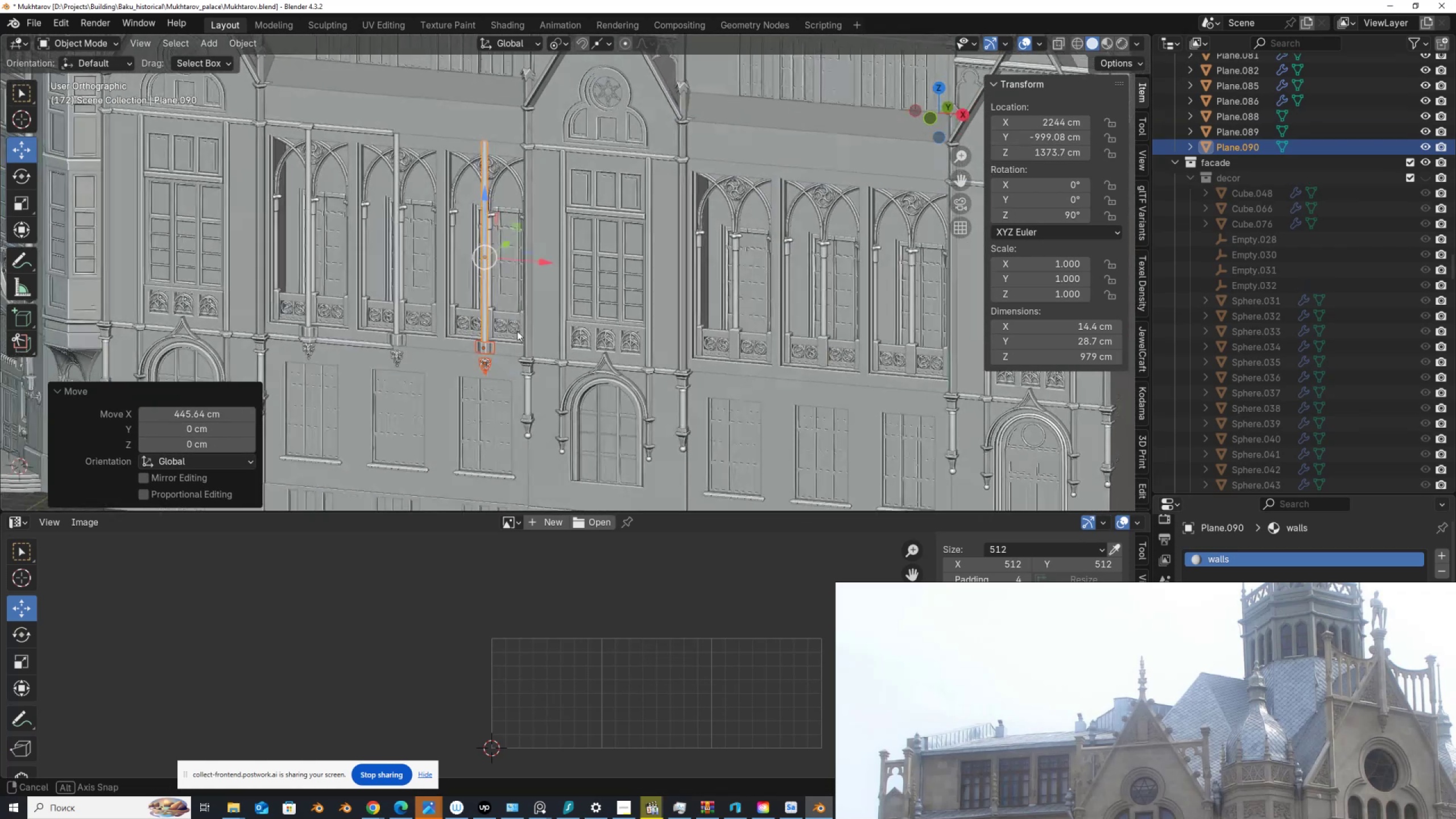 
hold_key(key=ShiftLeft, duration=0.38)
 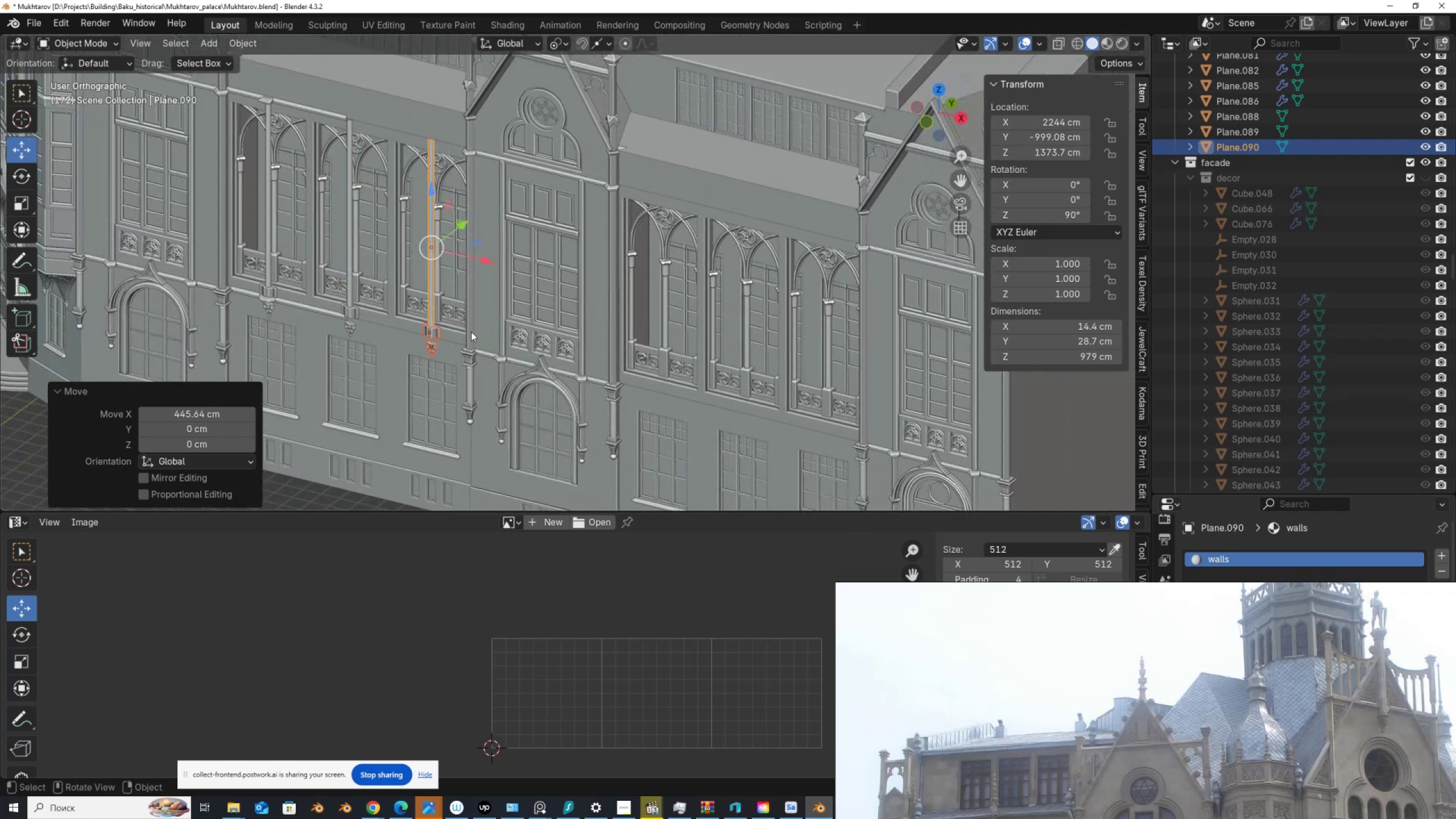 
key(Alt+D)
 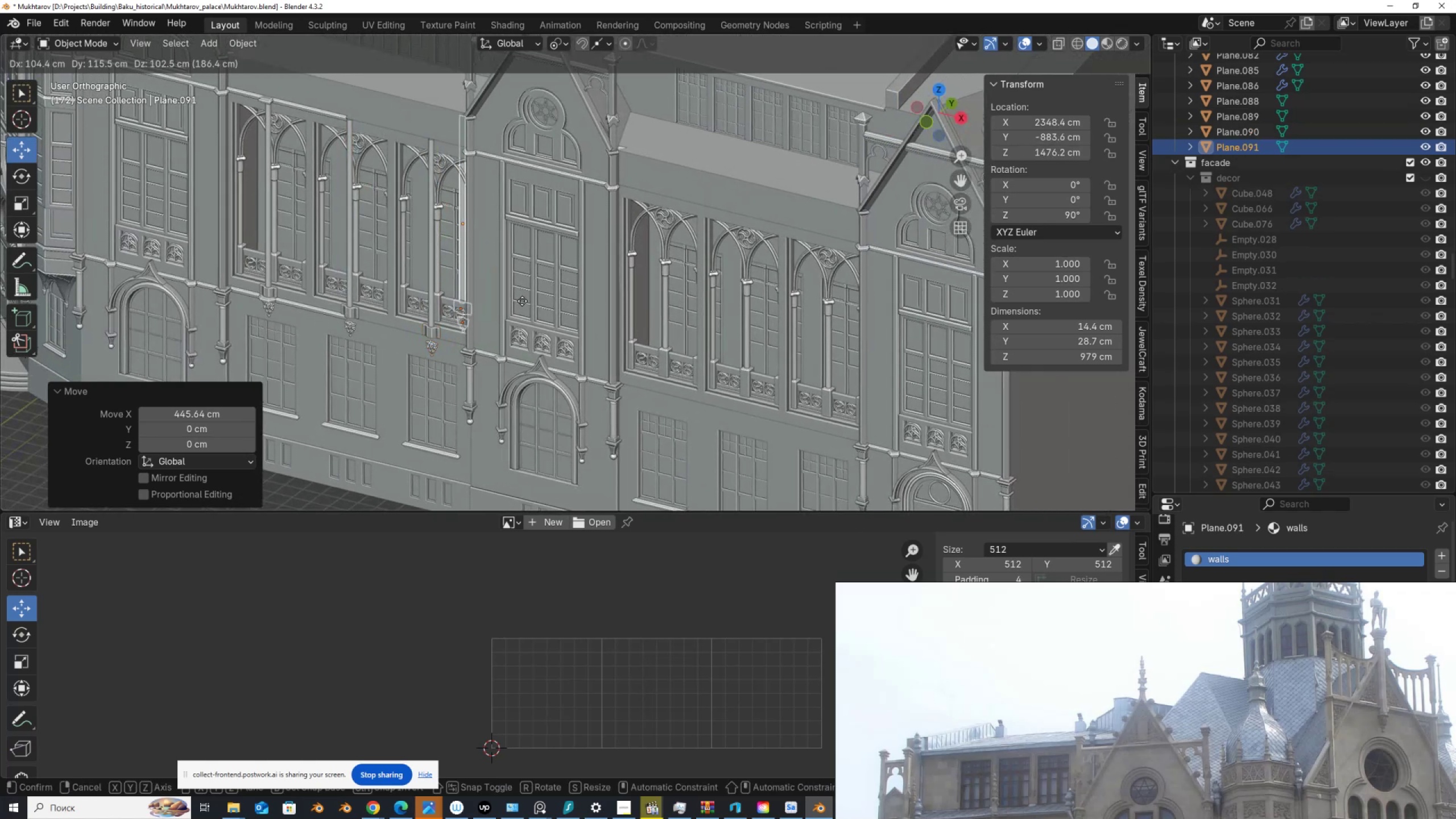 
right_click([522, 301])
 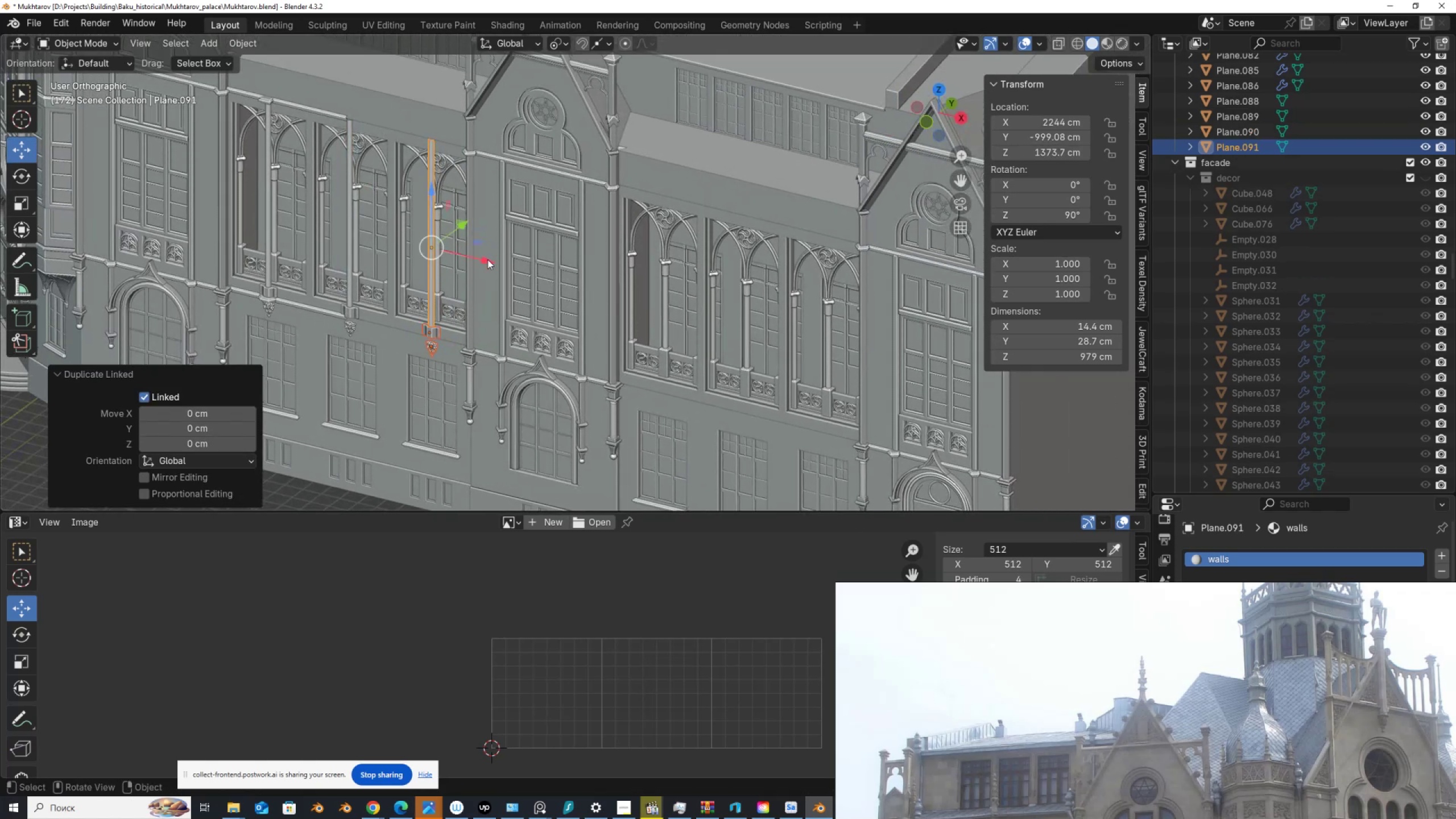 
left_click_drag(start_coordinate=[487, 260], to_coordinate=[668, 353])
 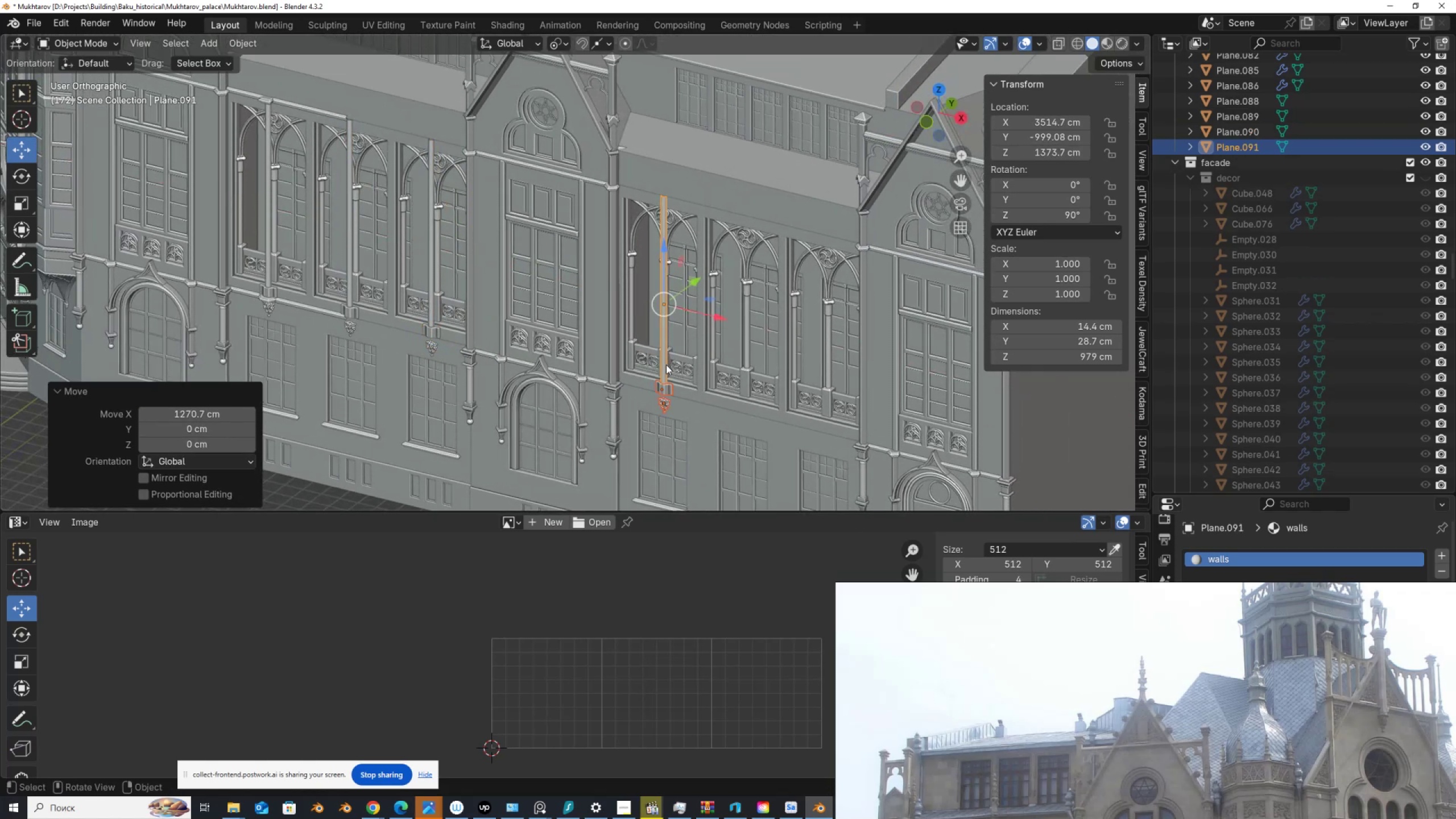 
hold_key(key=ControlLeft, duration=1.5)
 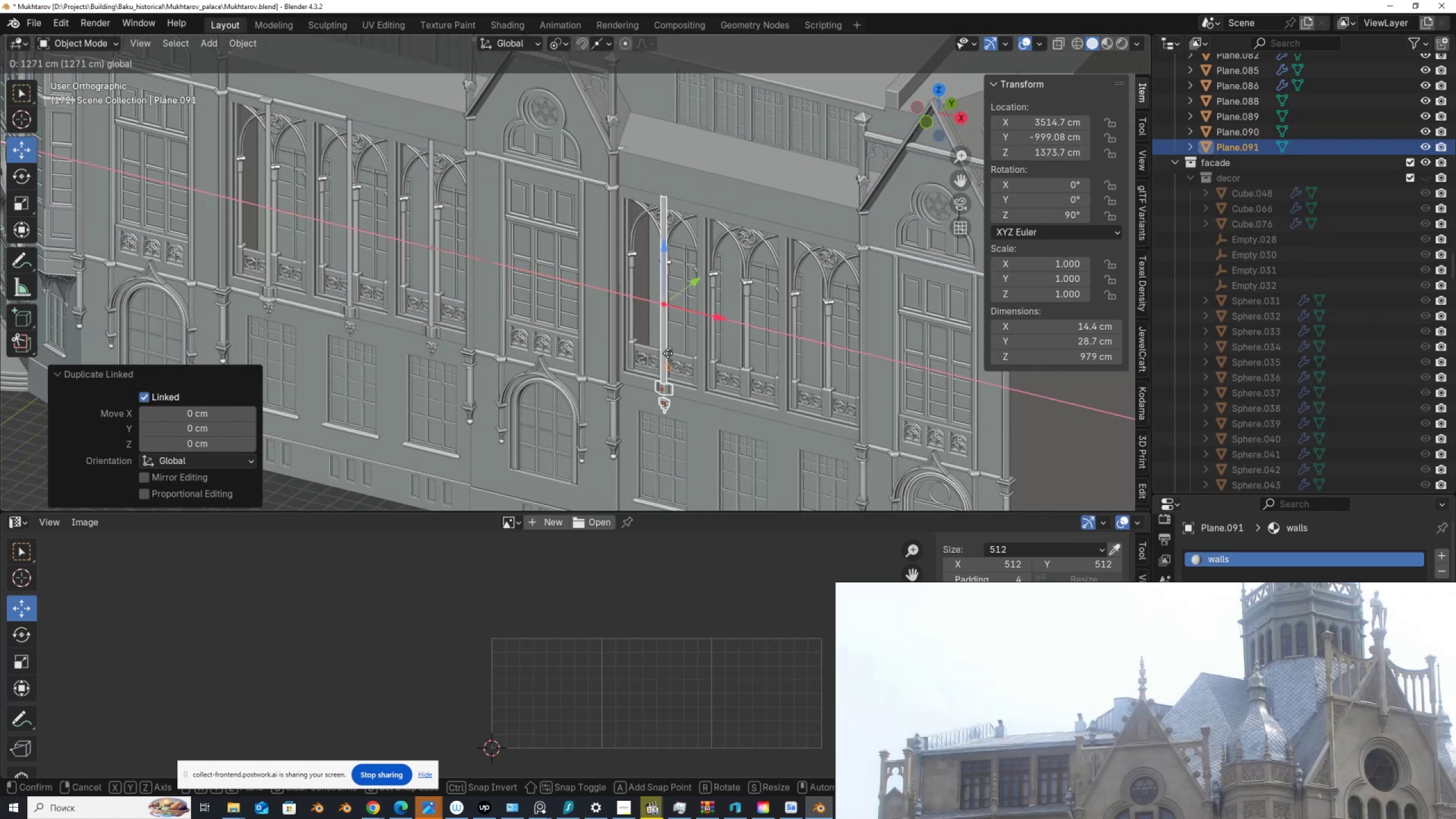 
key(Control+ControlLeft)
 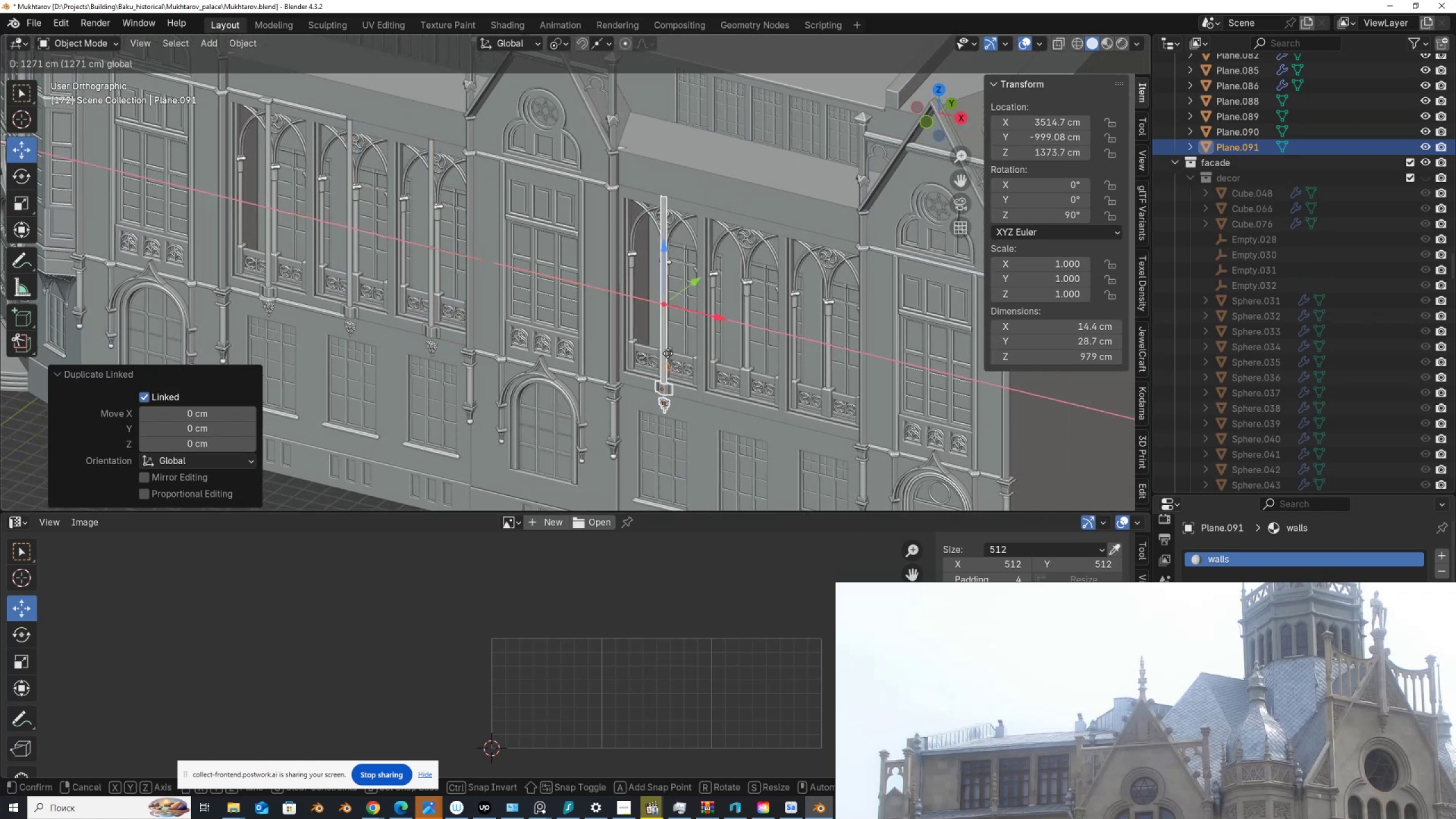 
key(Control+ControlLeft)
 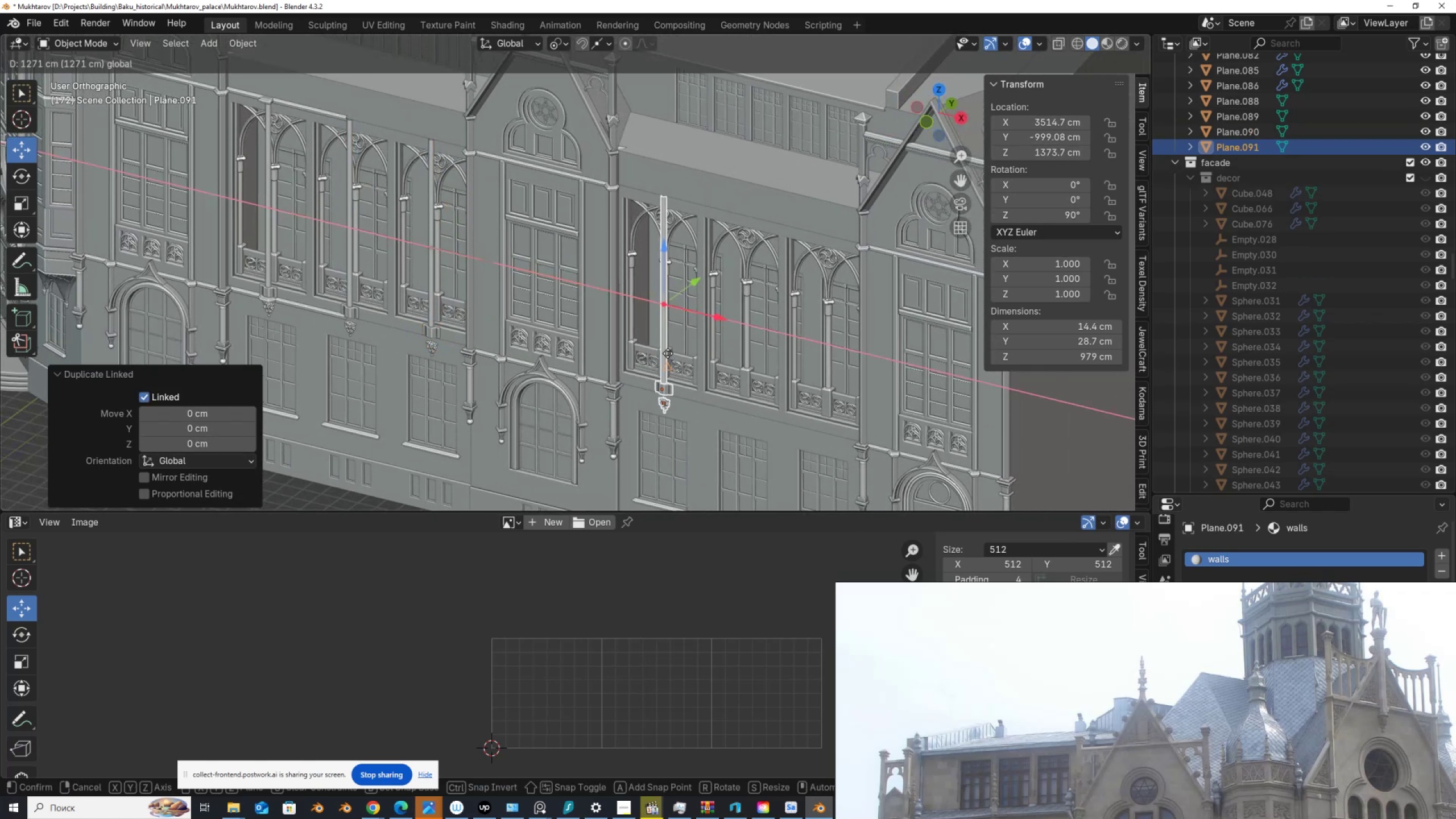 
key(Control+ControlLeft)
 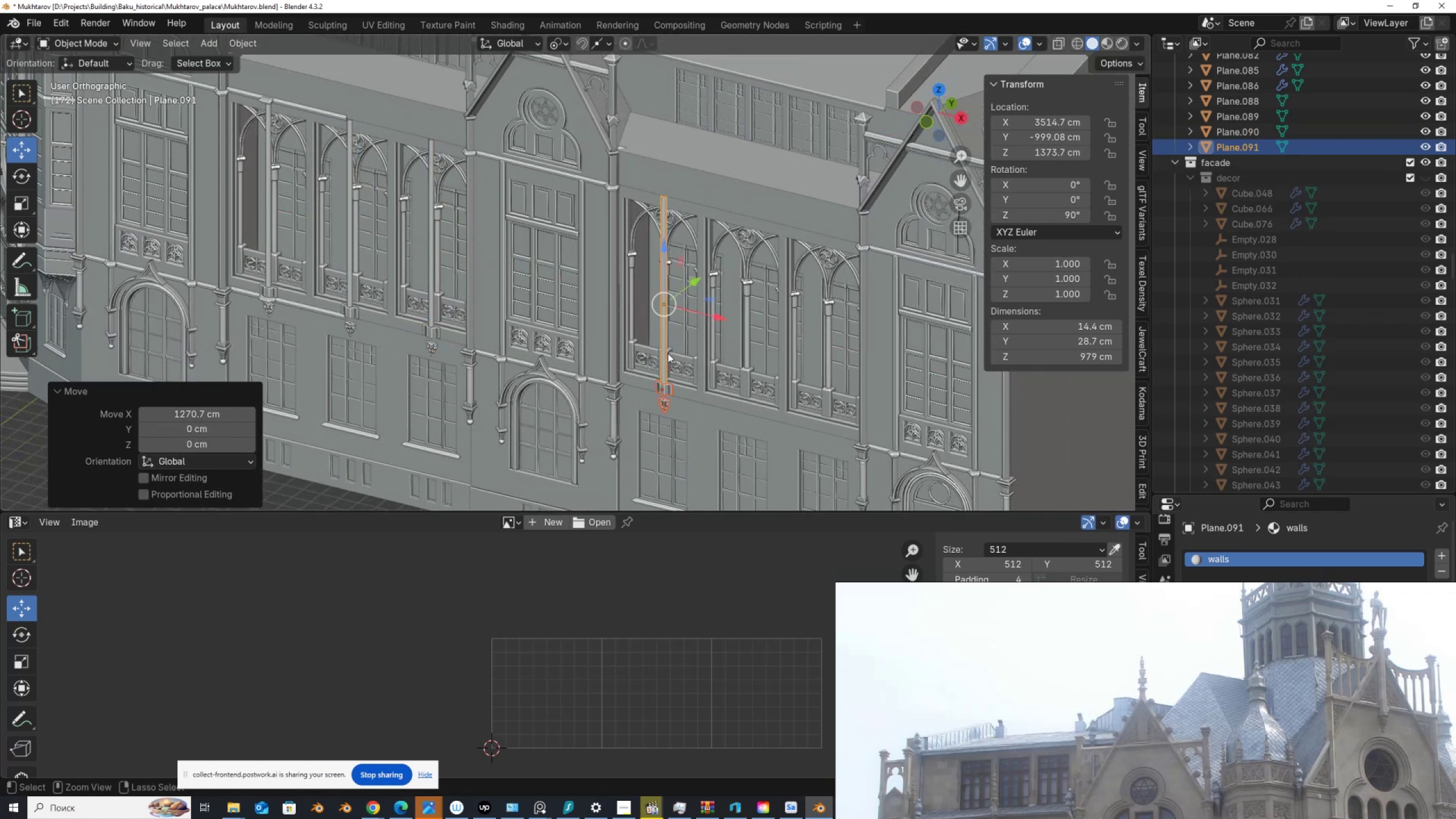 
key(Control+ControlLeft)
 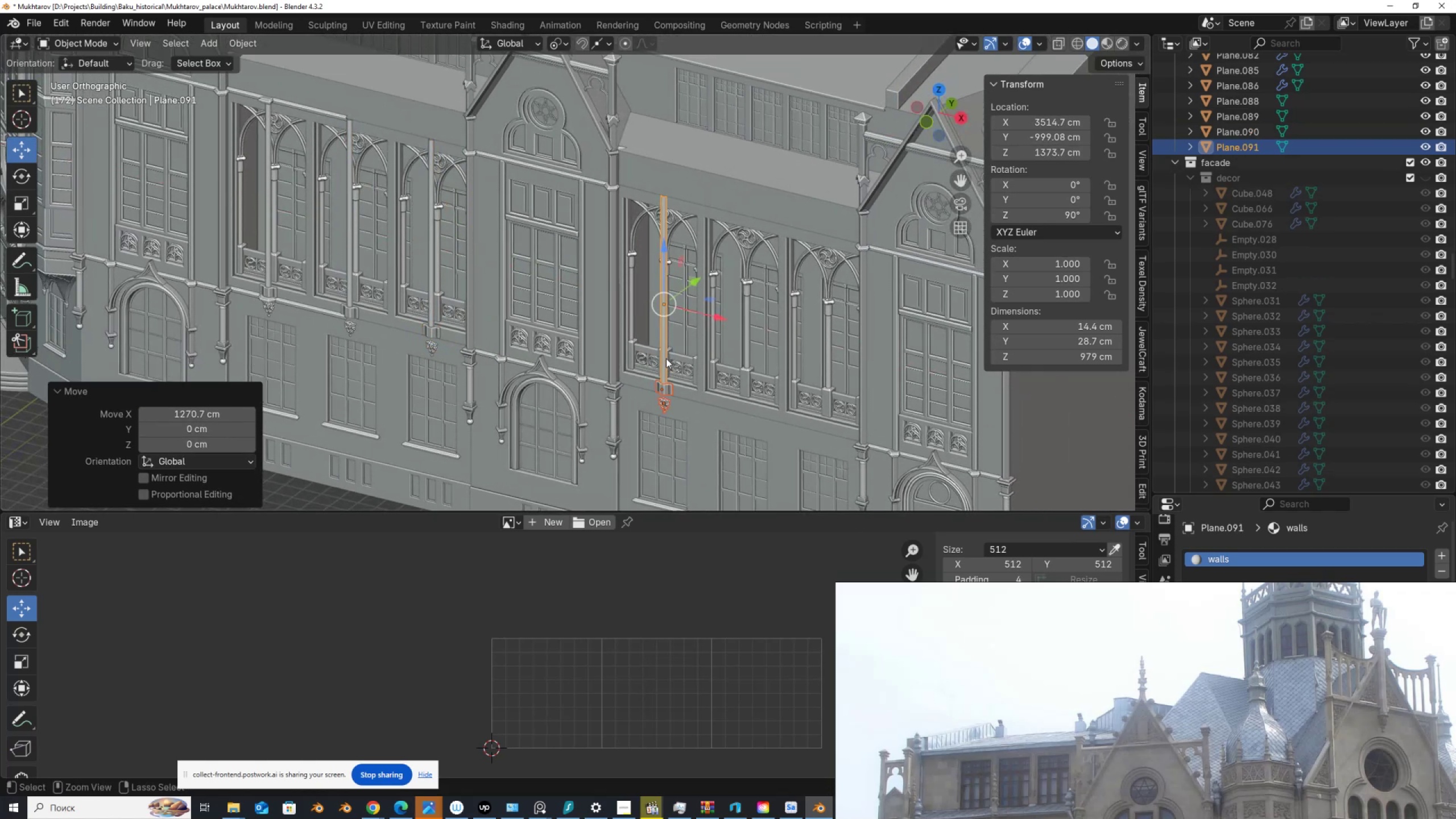 
key(Control+ControlLeft)
 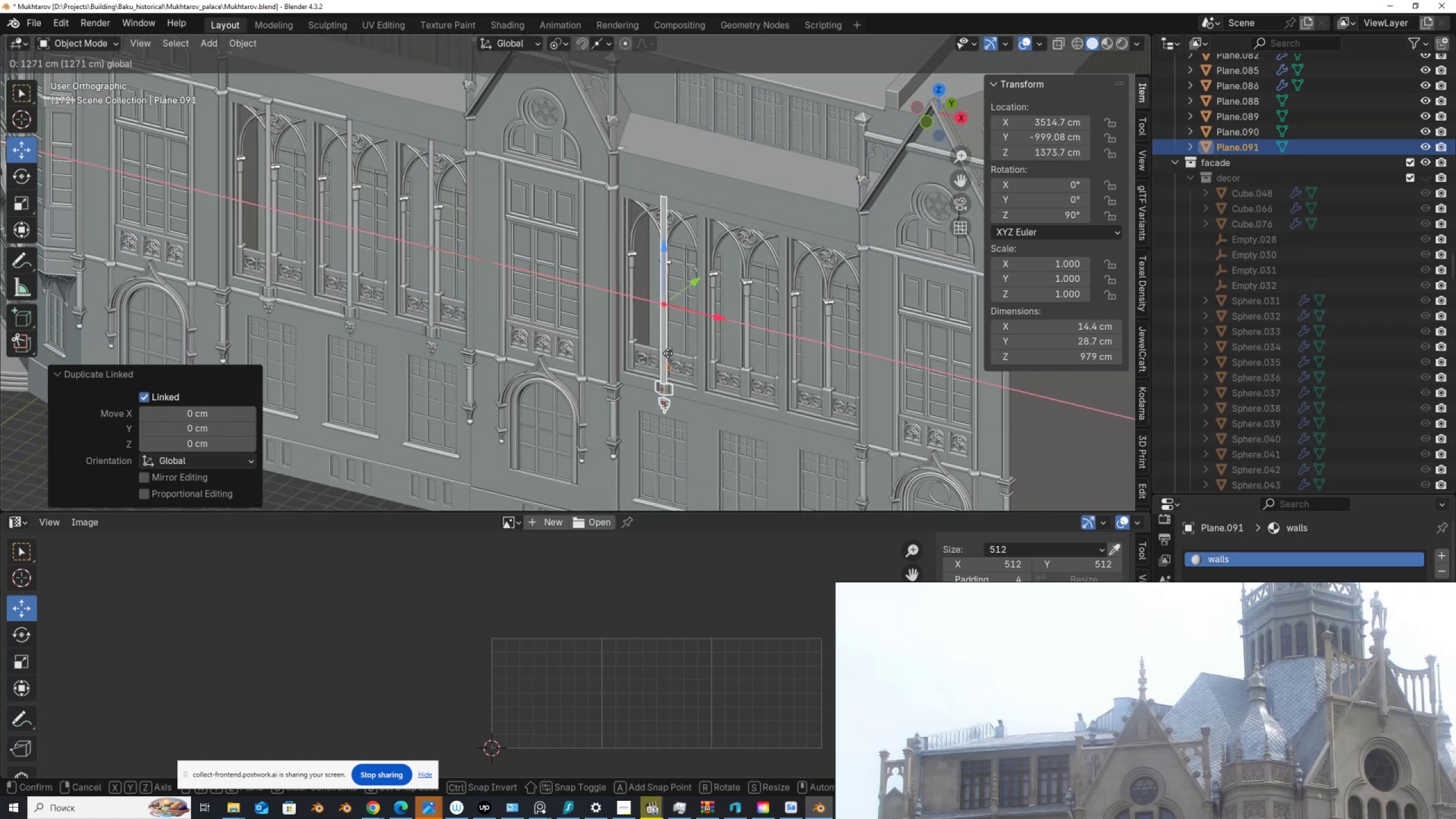 
key(Control+ControlLeft)
 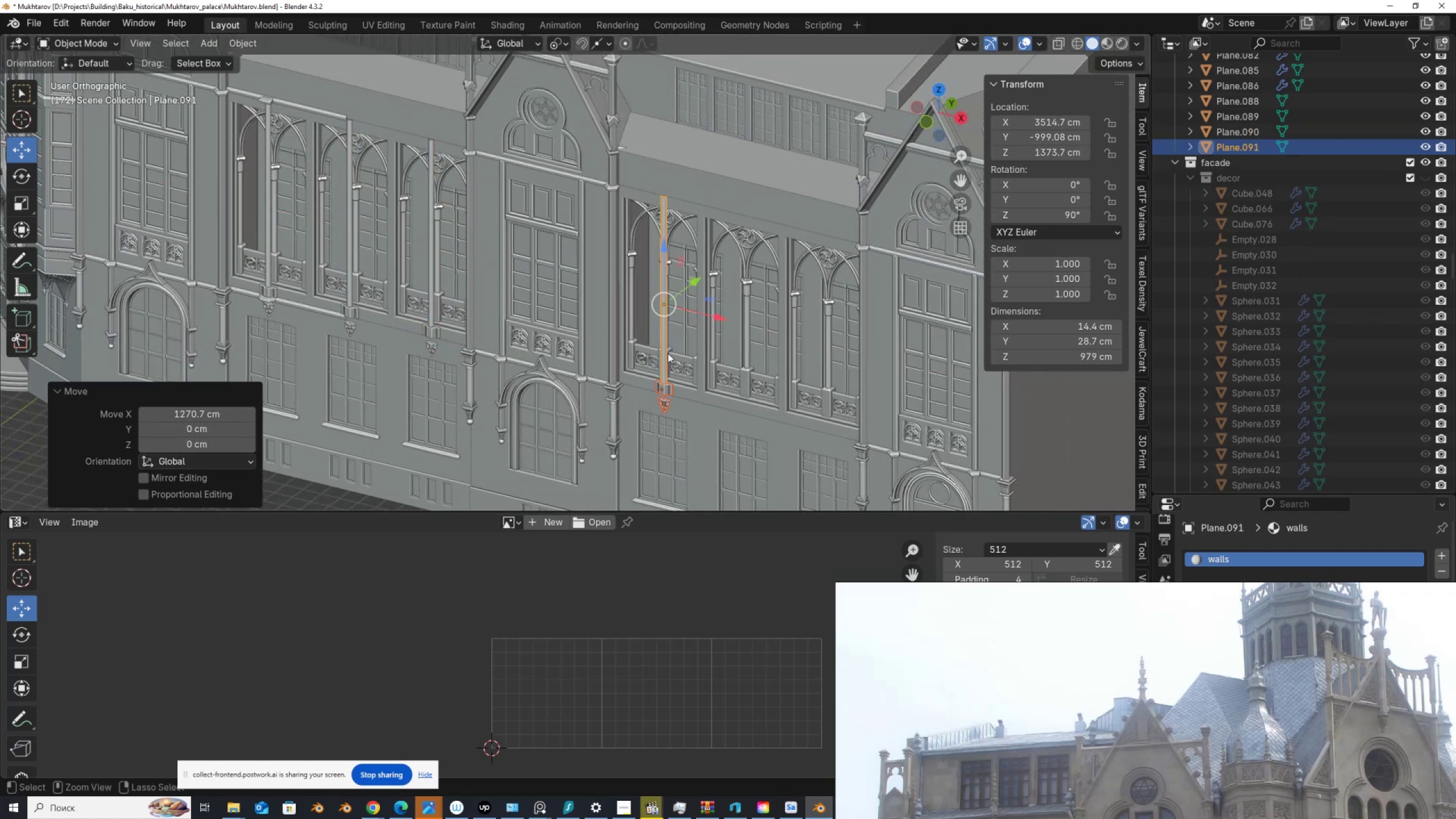 
key(Control+ControlLeft)
 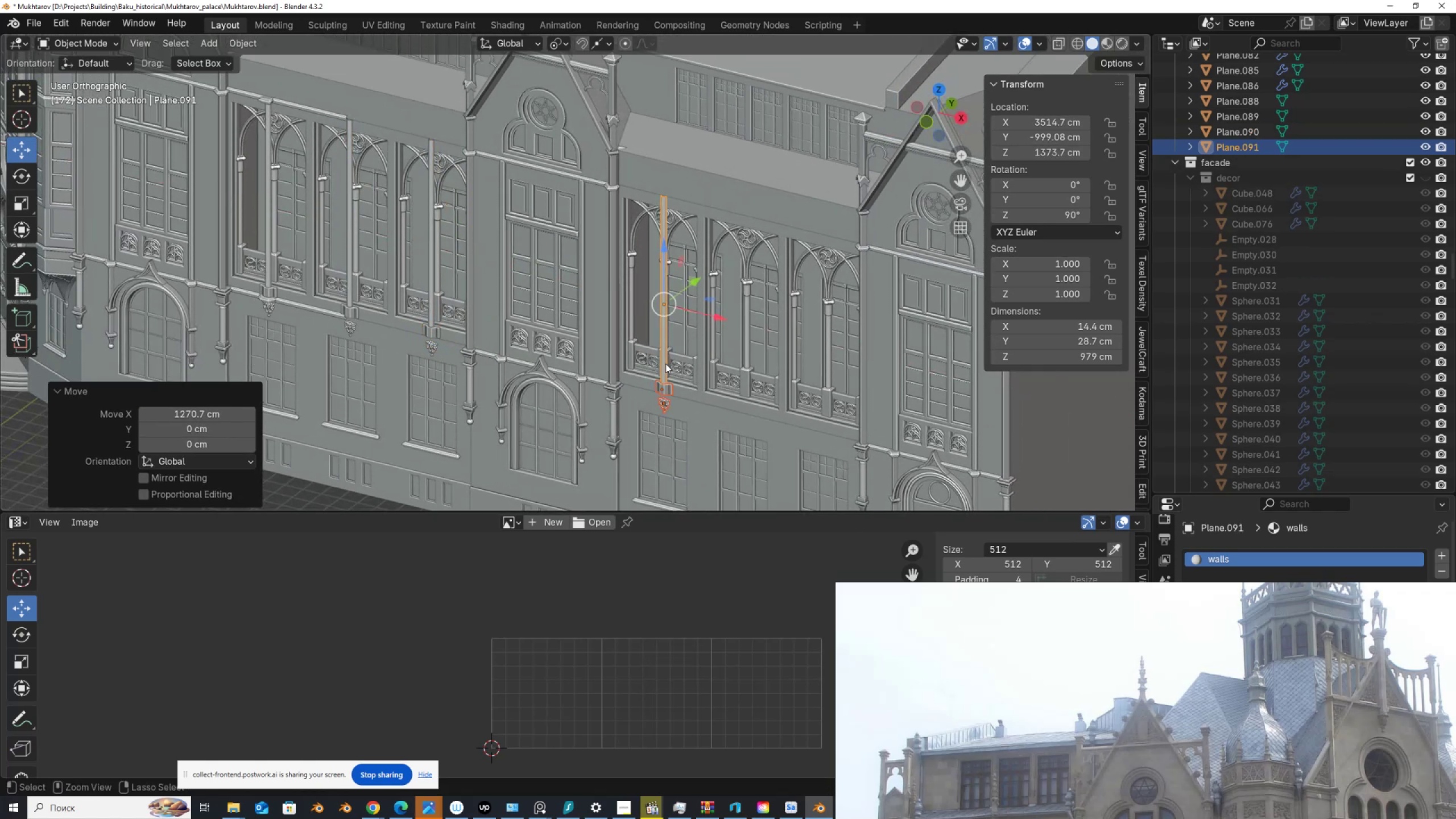 
hold_key(key=ControlLeft, duration=2.41)
 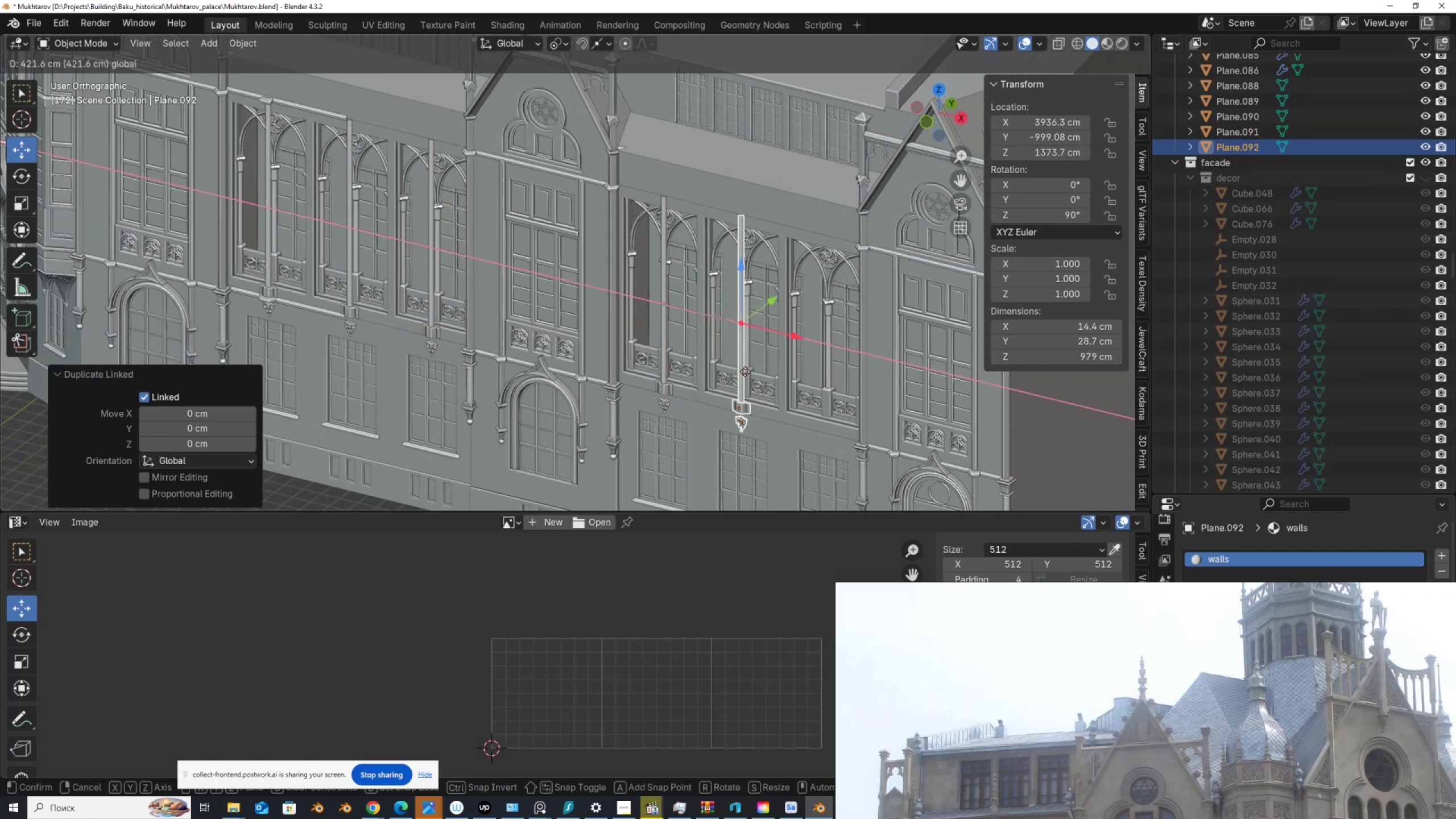 
key(Alt+AltLeft)
 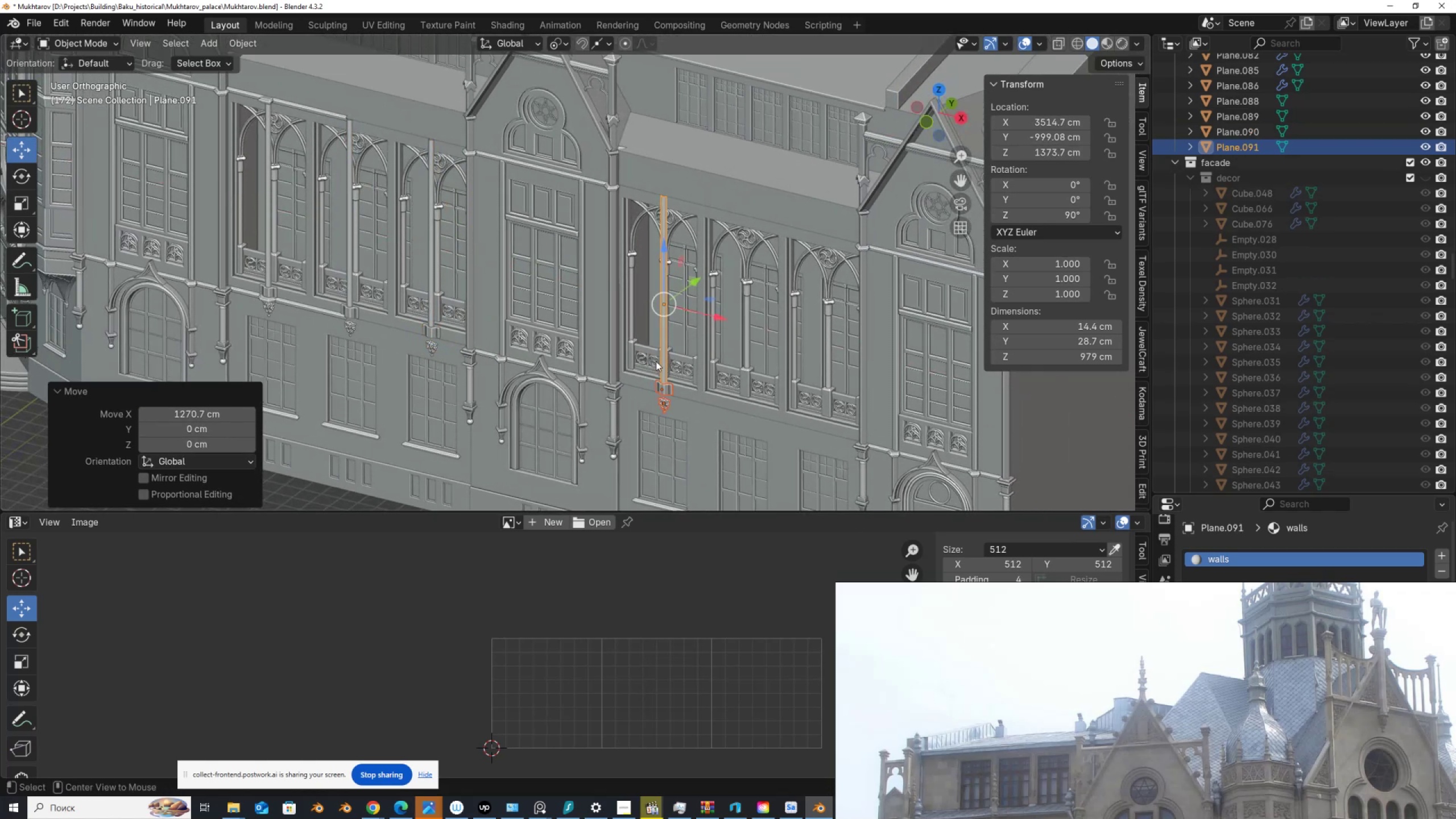 
key(Alt+D)
 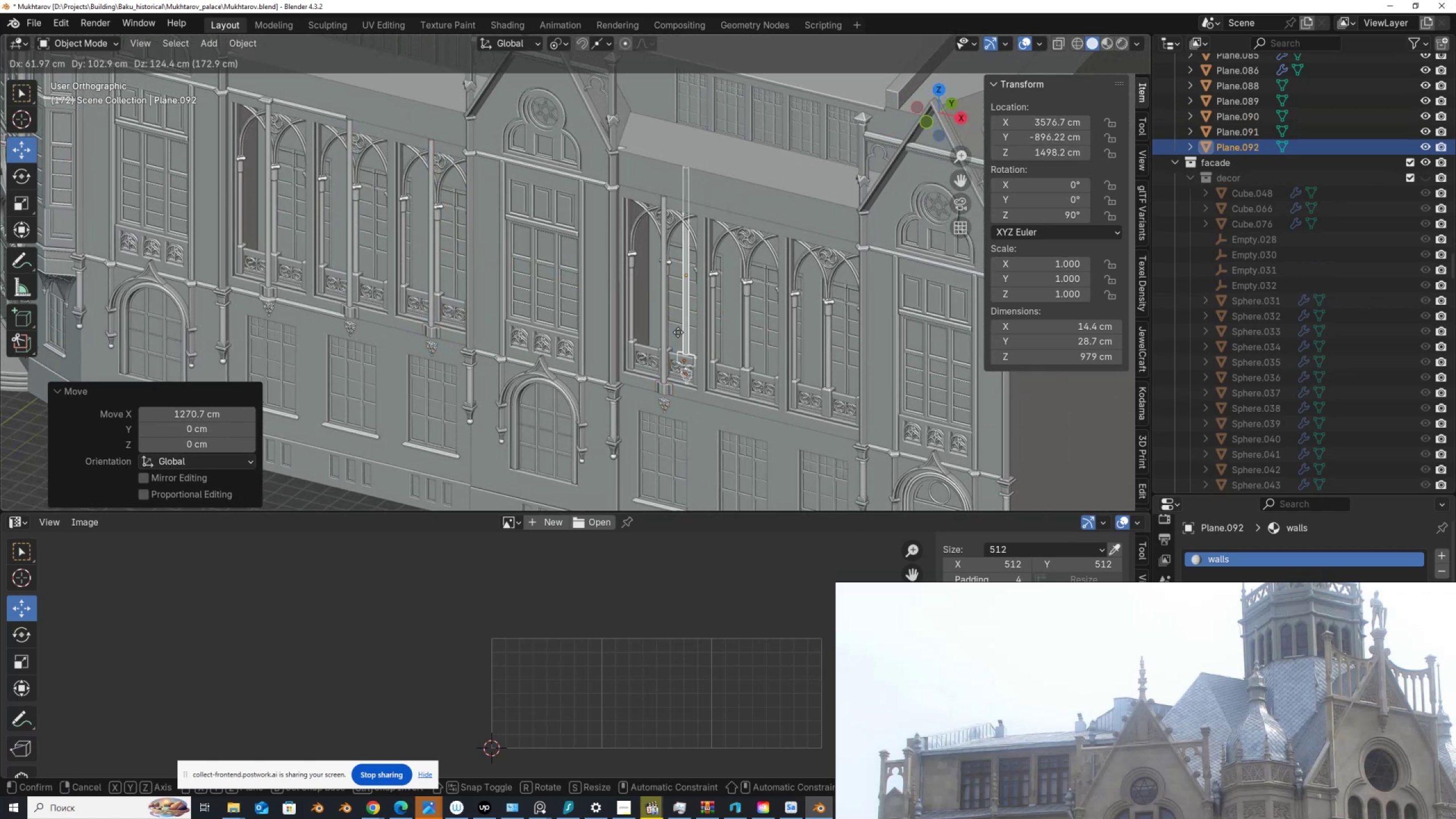 
right_click([678, 332])
 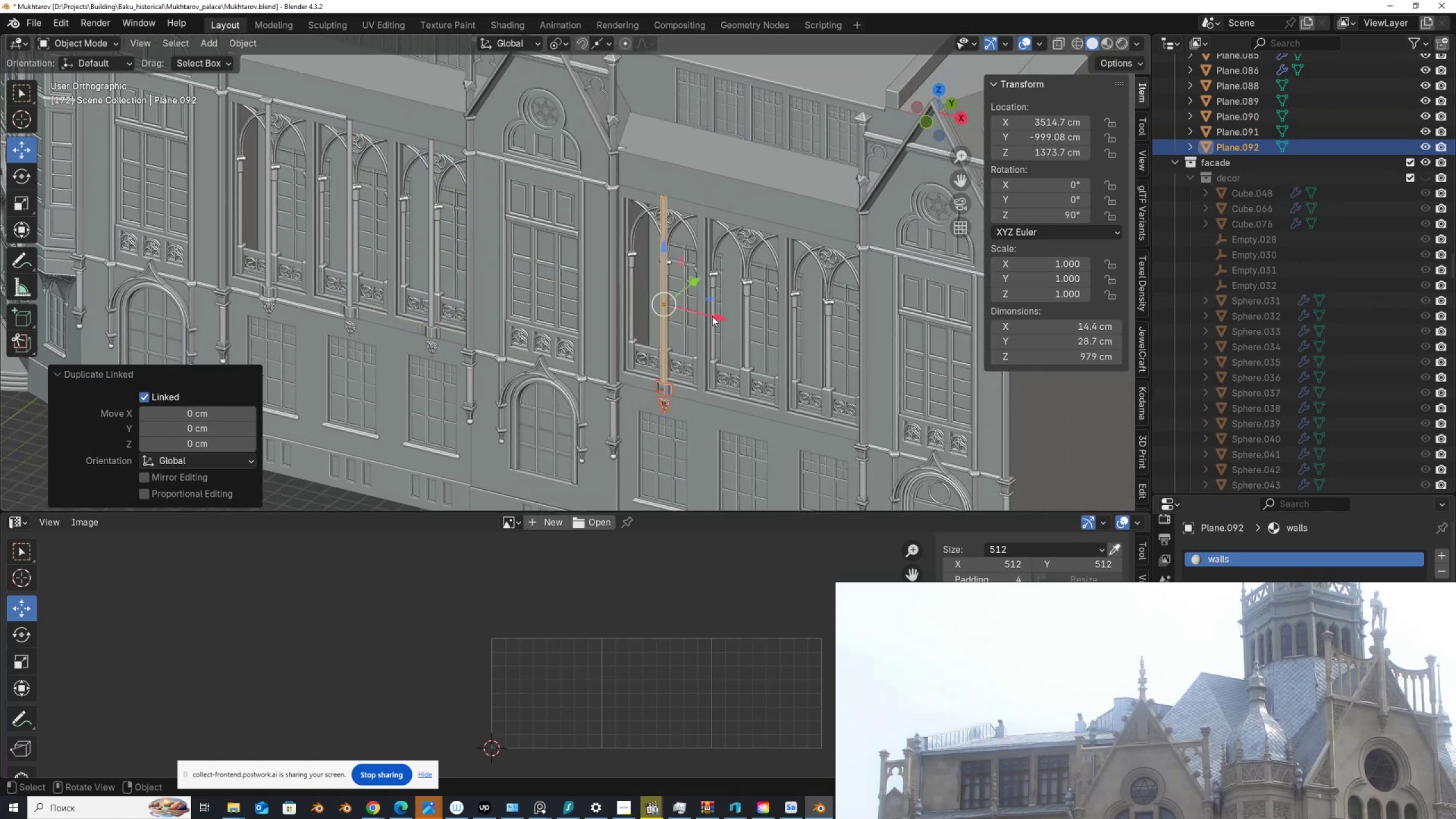 
left_click_drag(start_coordinate=[716, 315], to_coordinate=[744, 371])
 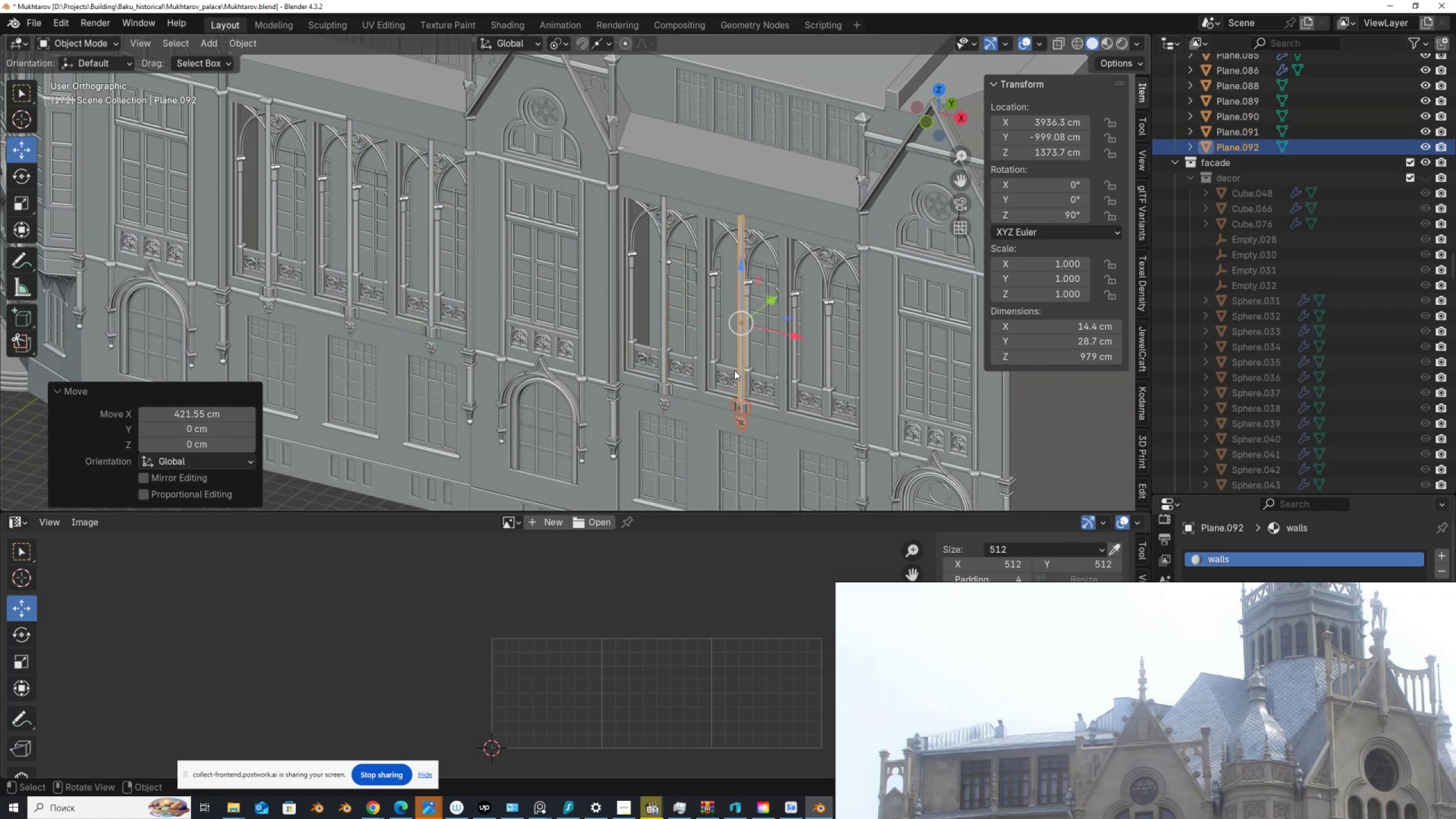 
hold_key(key=ControlLeft, duration=0.52)
 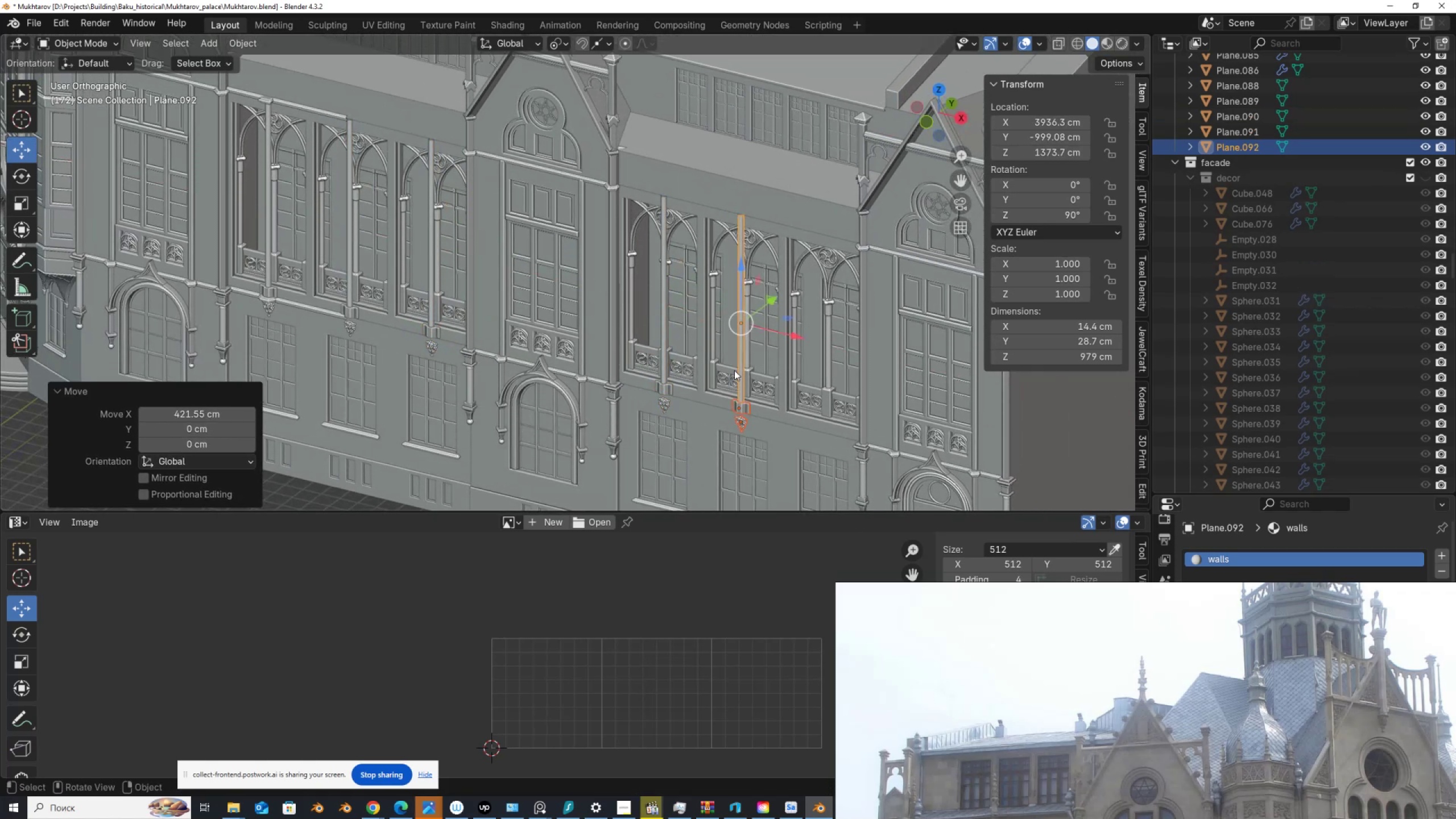 
key(Alt+Control+AltLeft)
 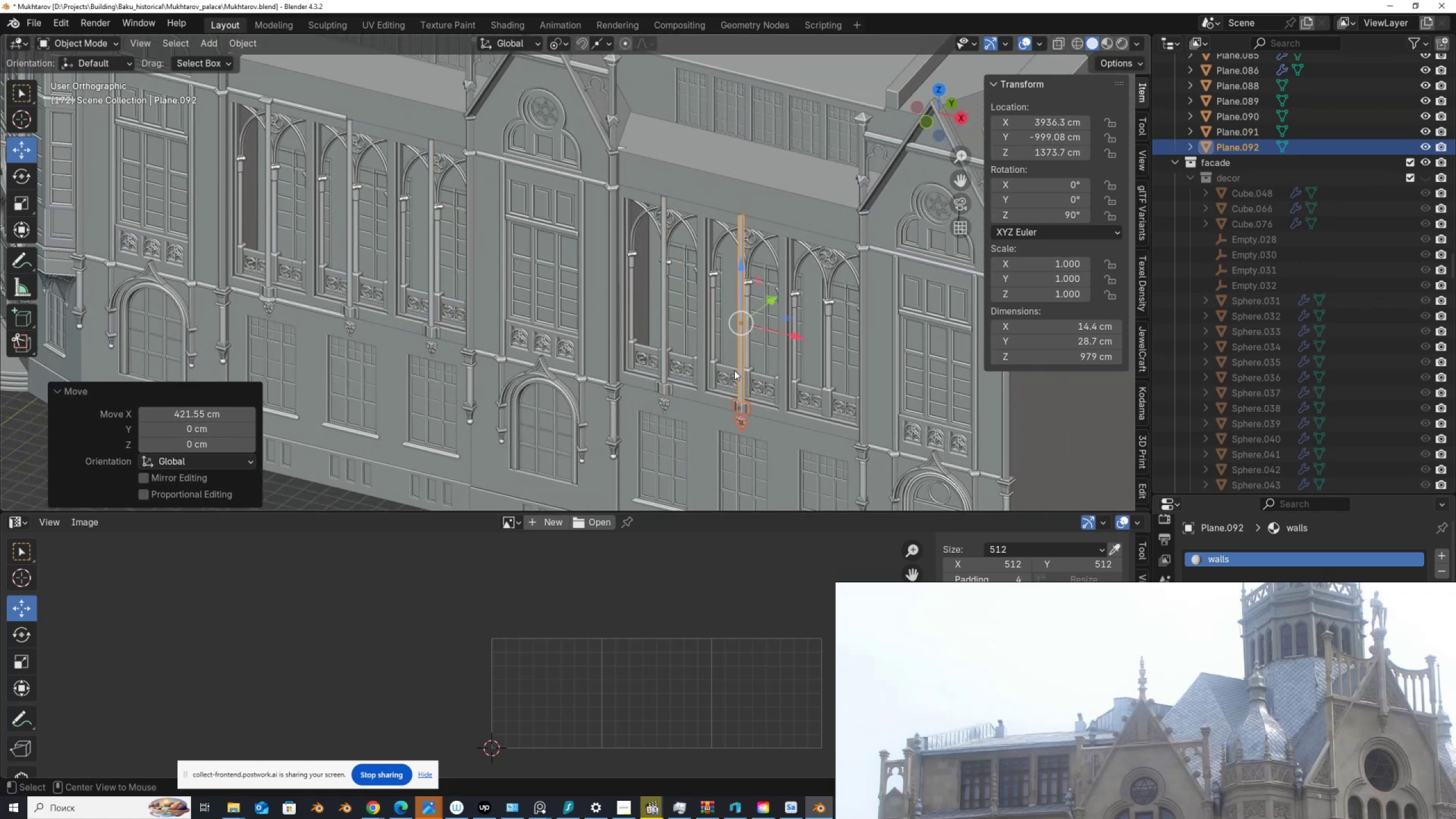 
key(D)
 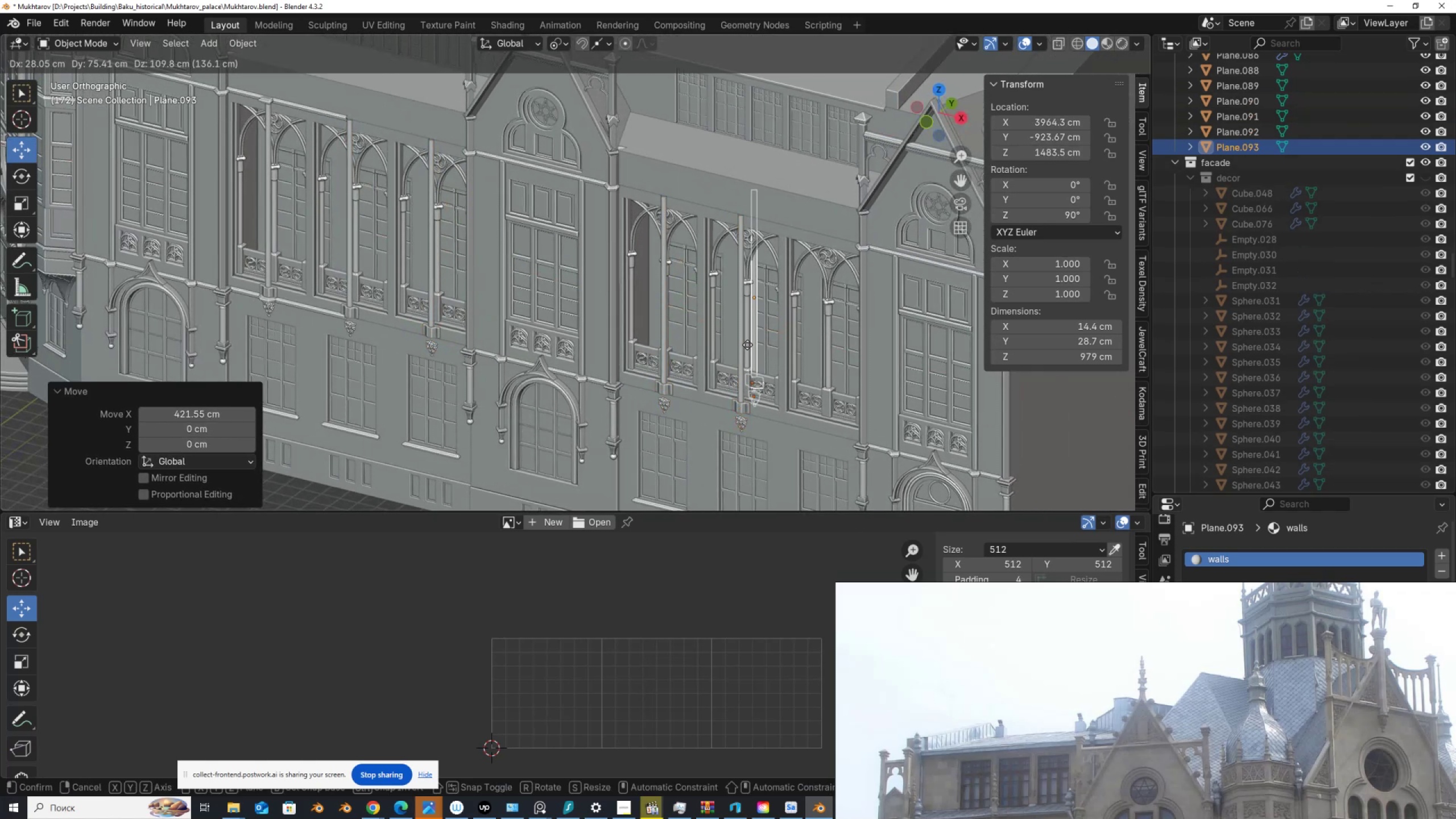 
right_click([747, 345])
 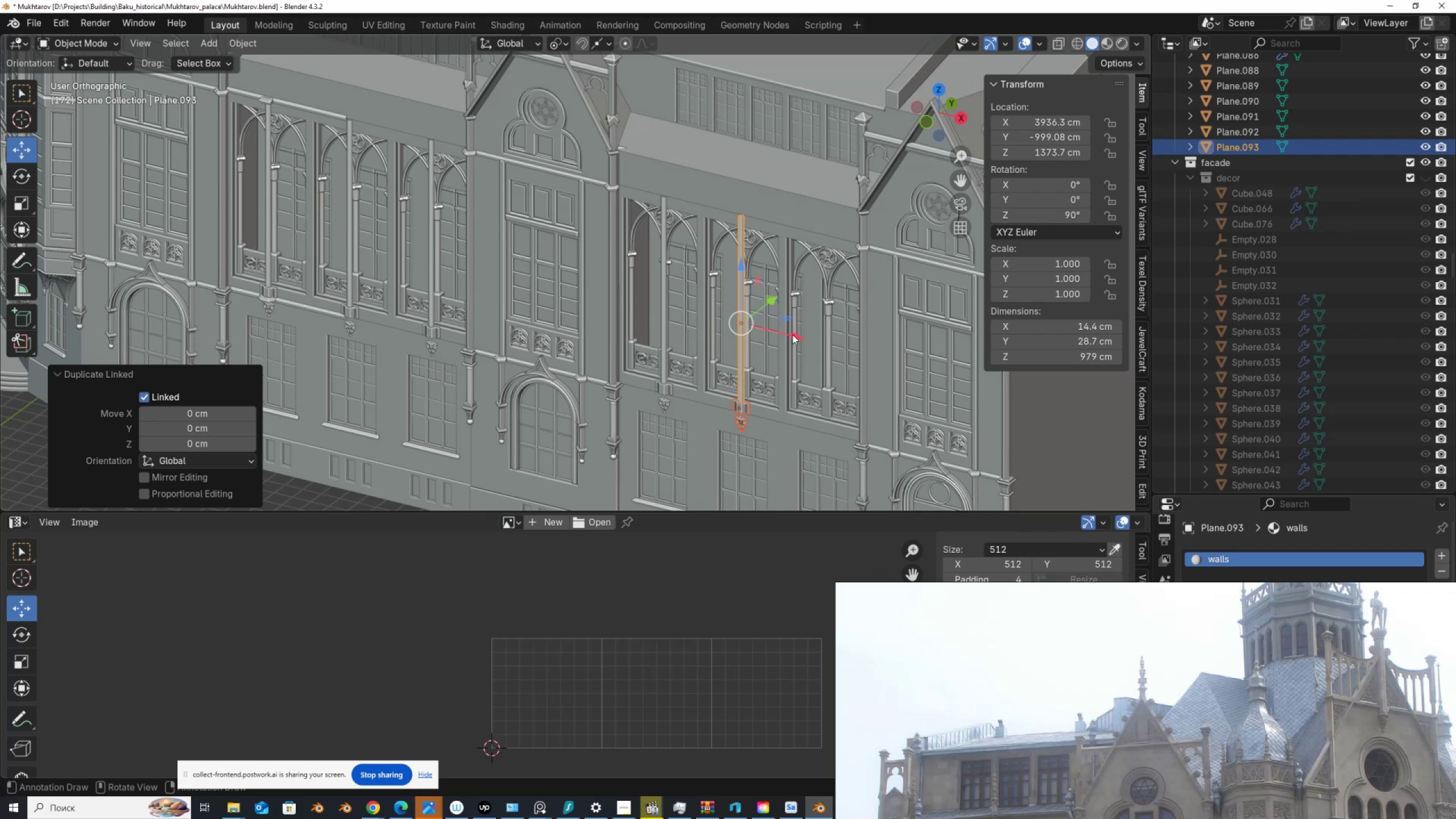 
left_click_drag(start_coordinate=[795, 336], to_coordinate=[826, 391])
 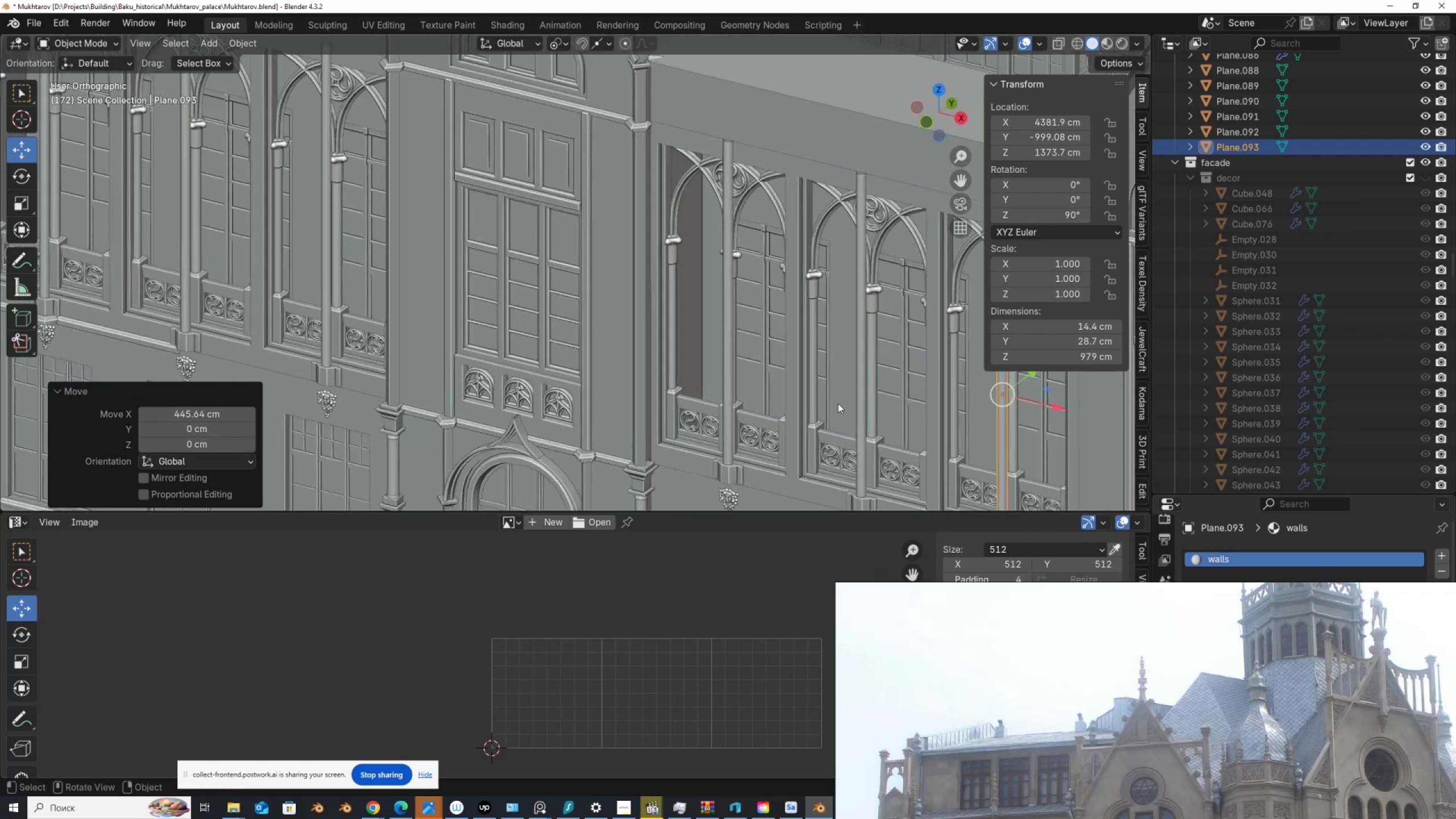 
hold_key(key=ControlLeft, duration=1.52)
 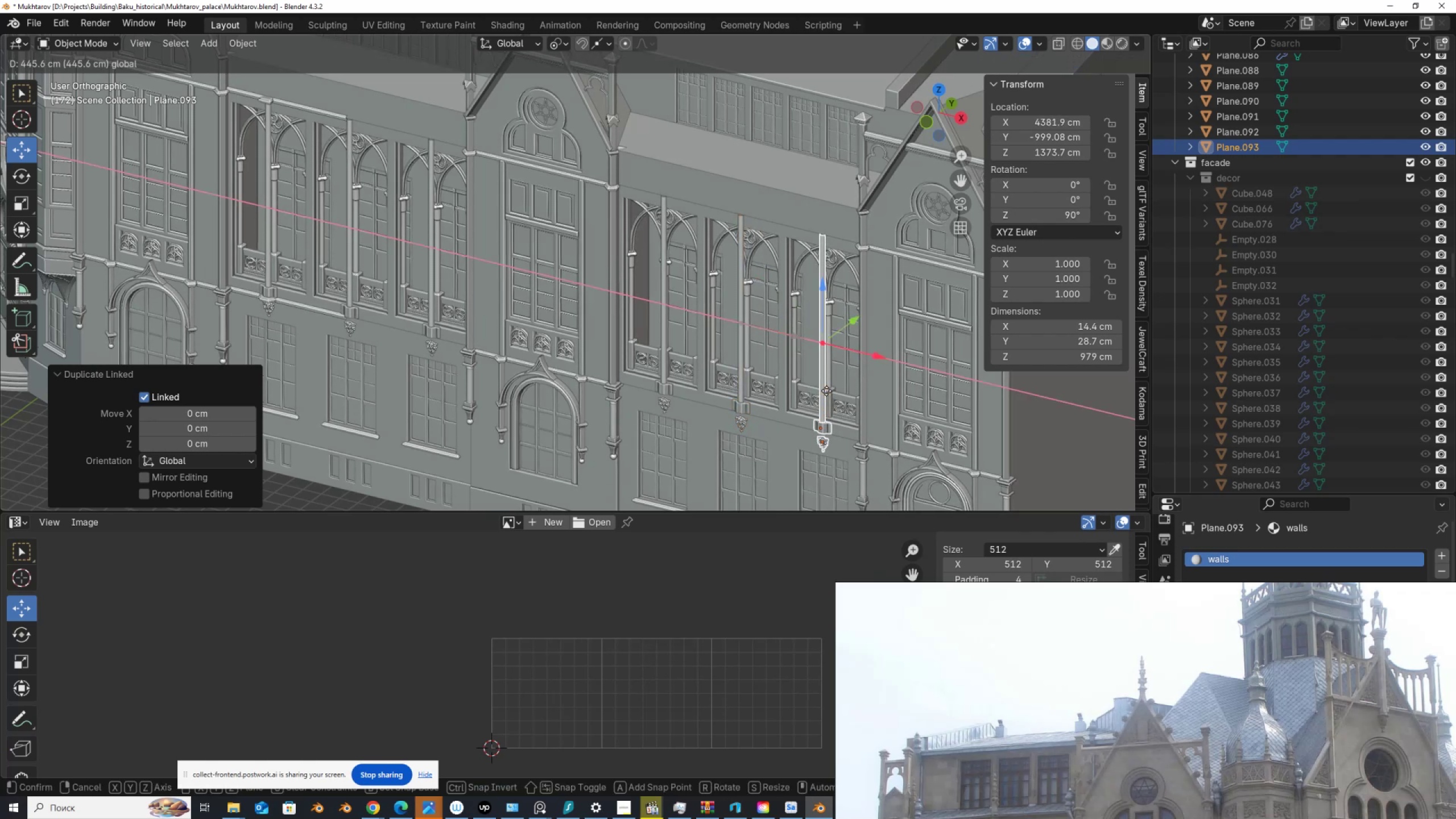 
key(Control+ControlLeft)
 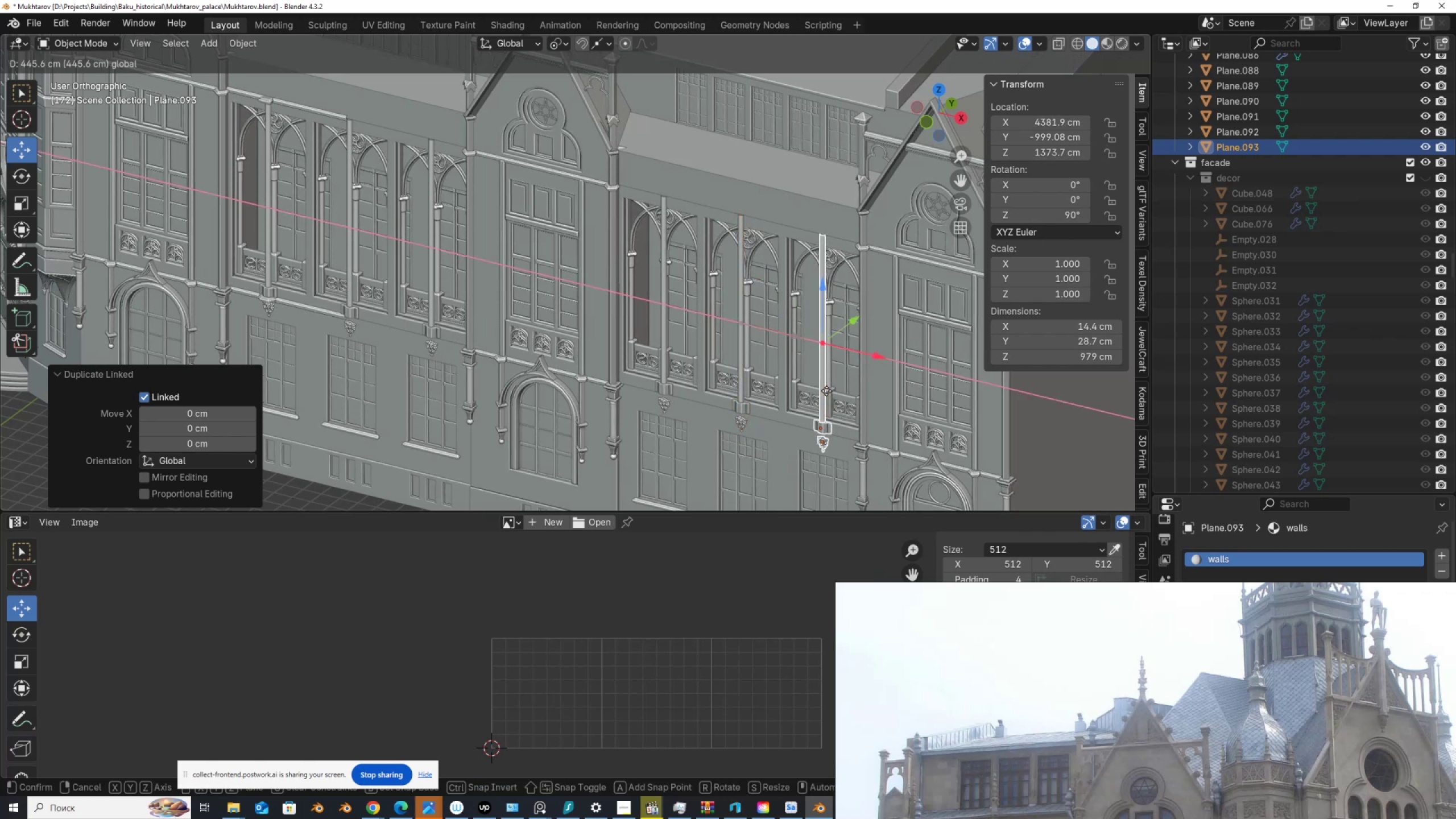 
key(Control+ControlLeft)
 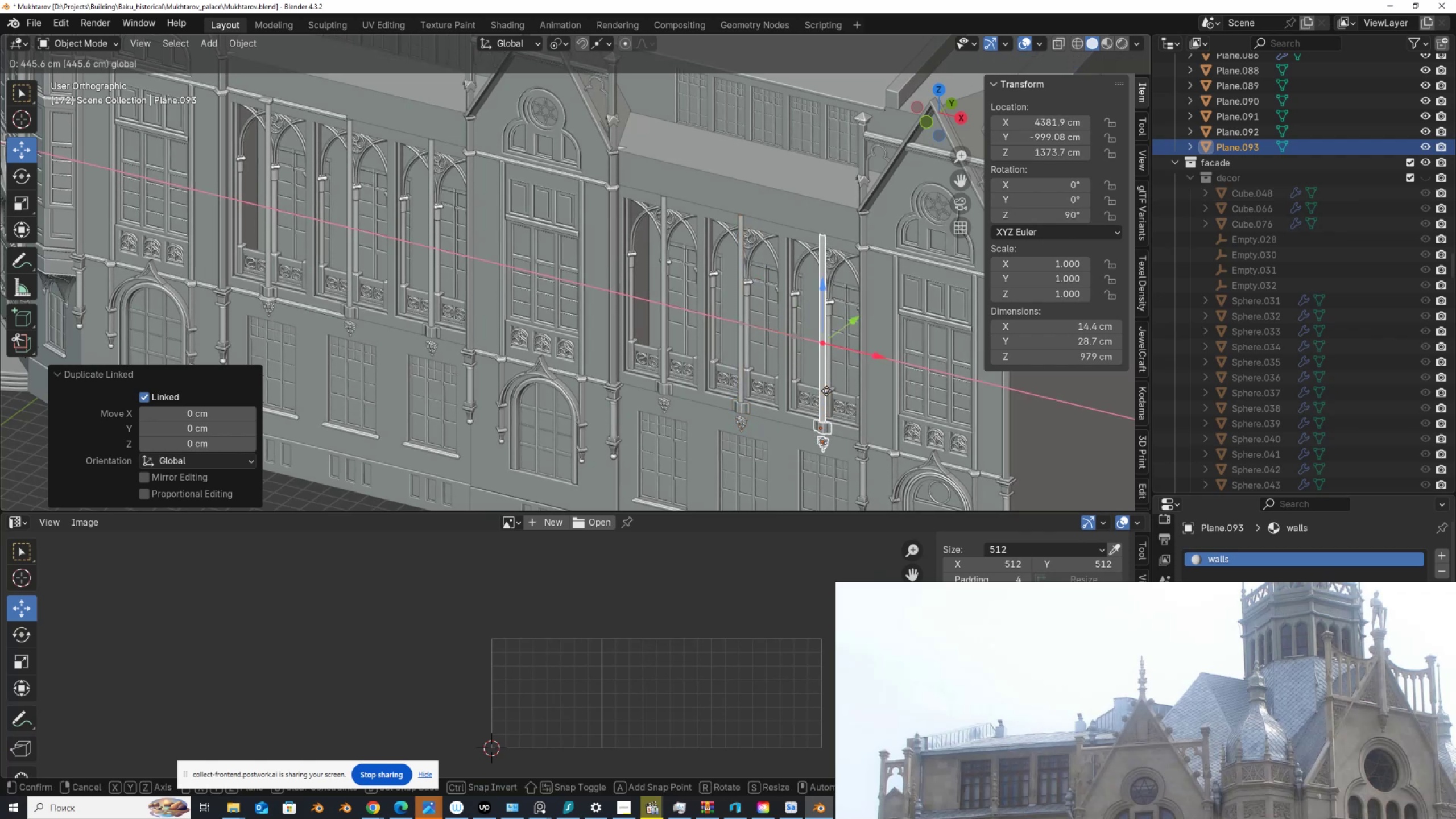 
key(Control+ControlLeft)
 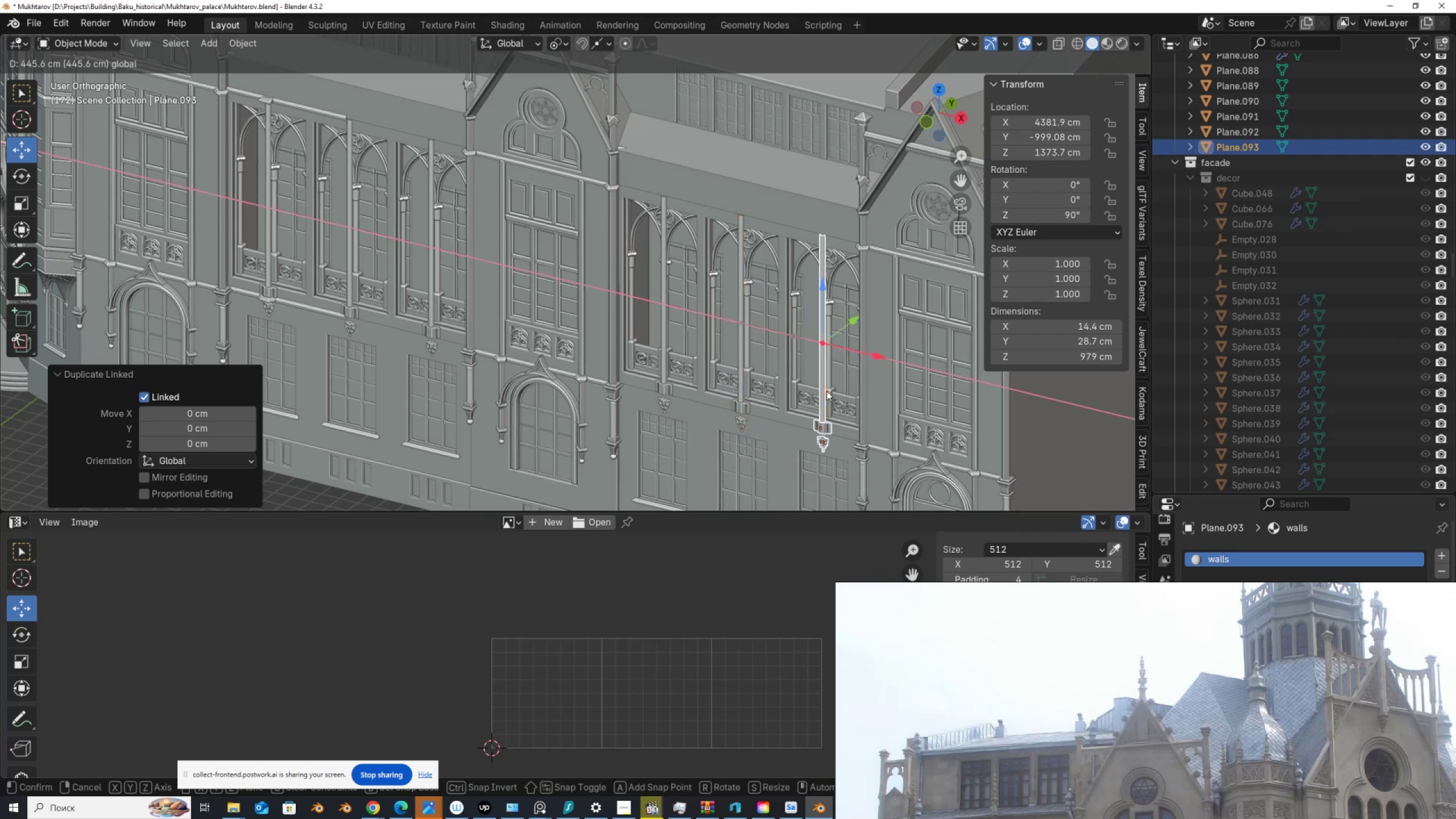 
key(Control+ControlLeft)
 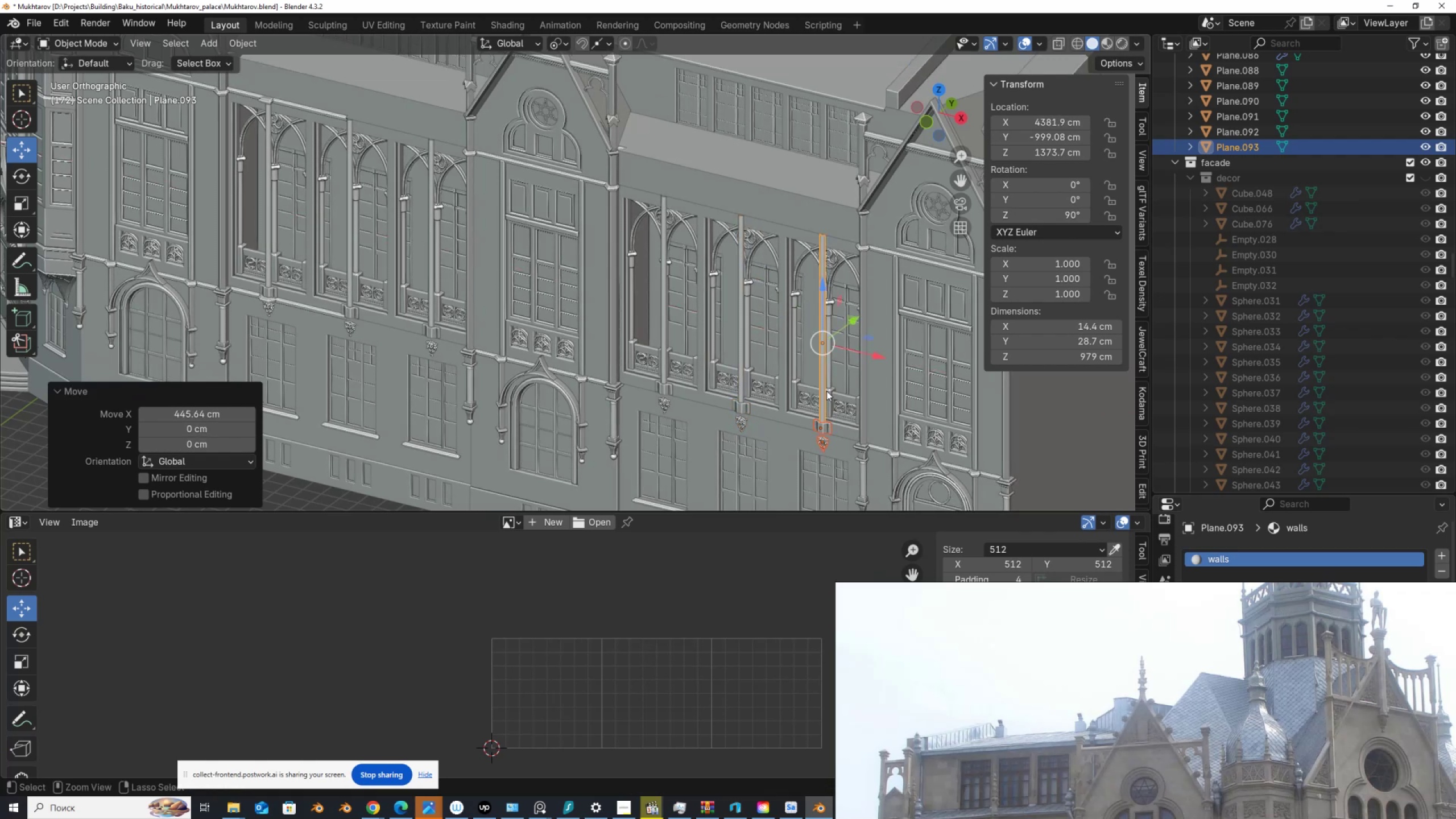 
key(Control+ControlLeft)
 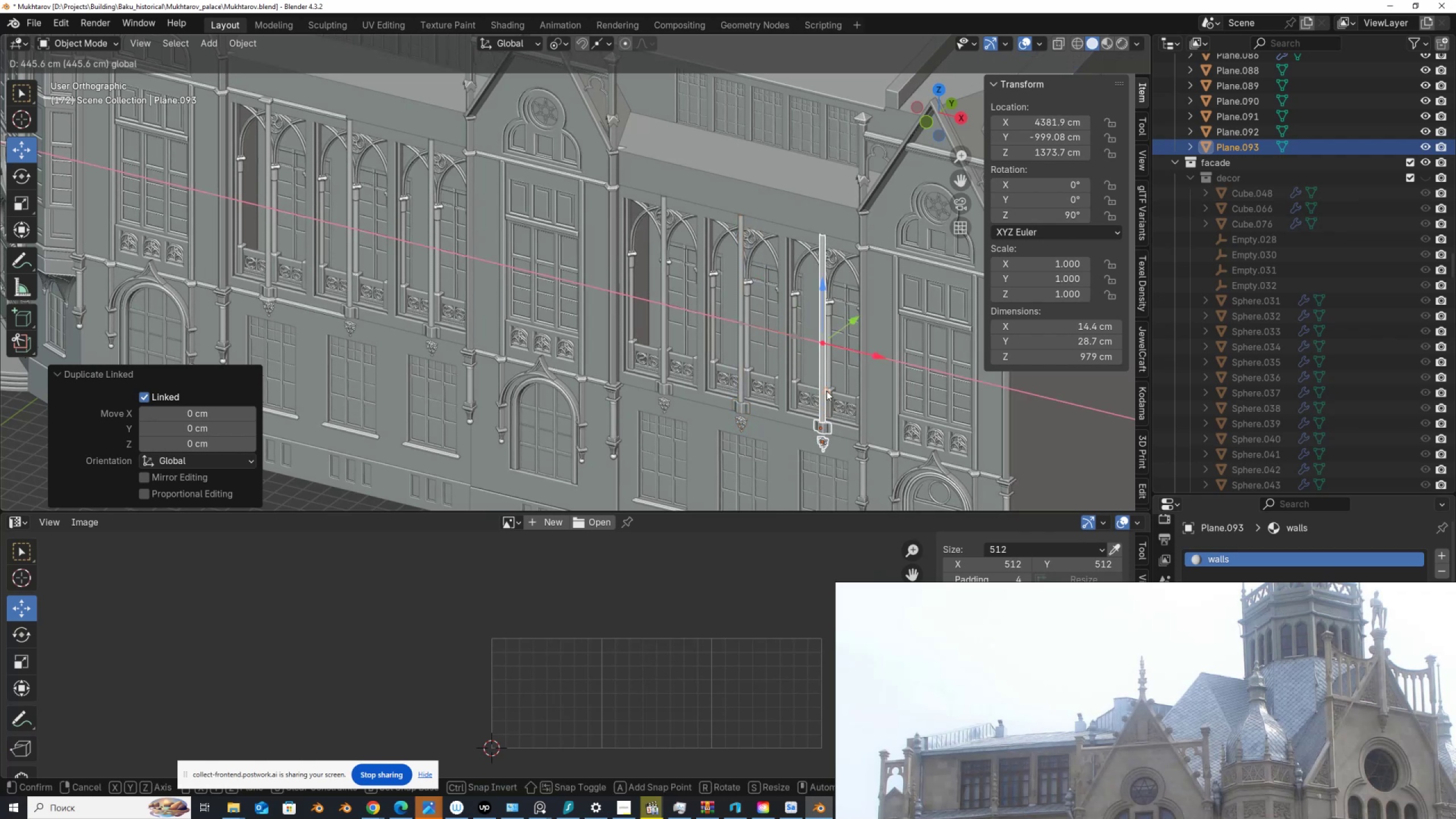 
key(Control+ControlLeft)
 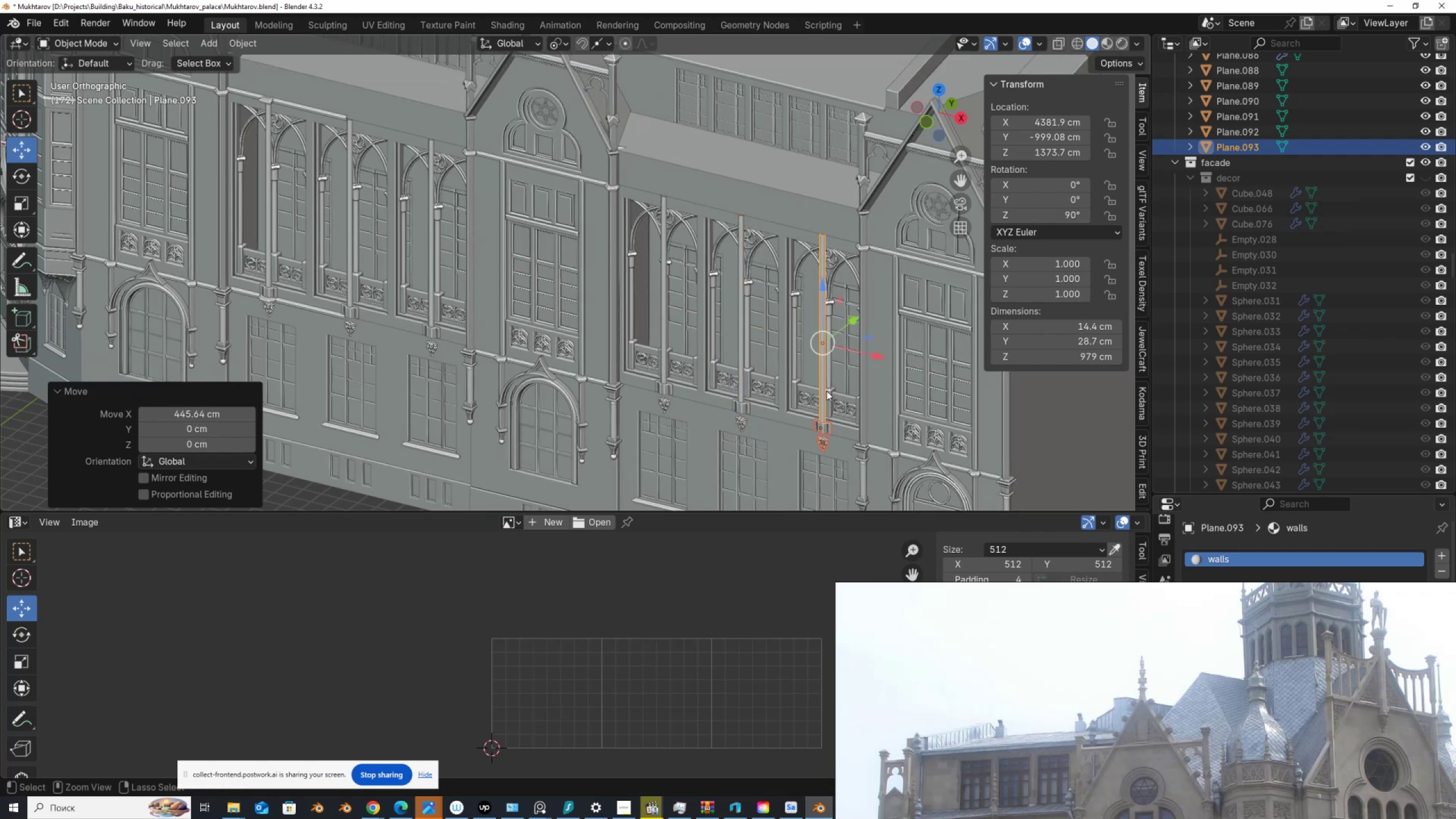 
key(Control+ControlLeft)
 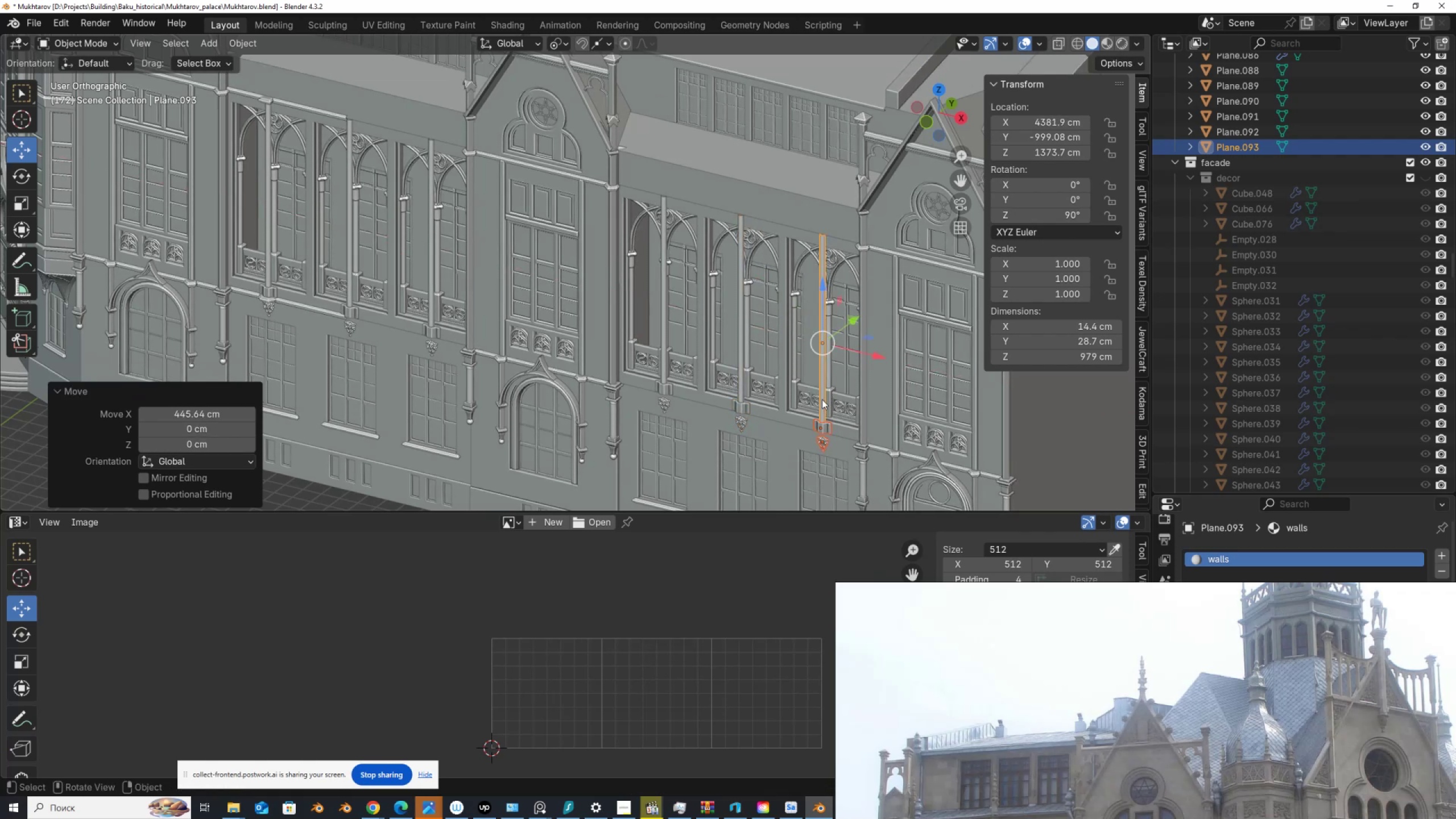 
key(Control+ControlLeft)
 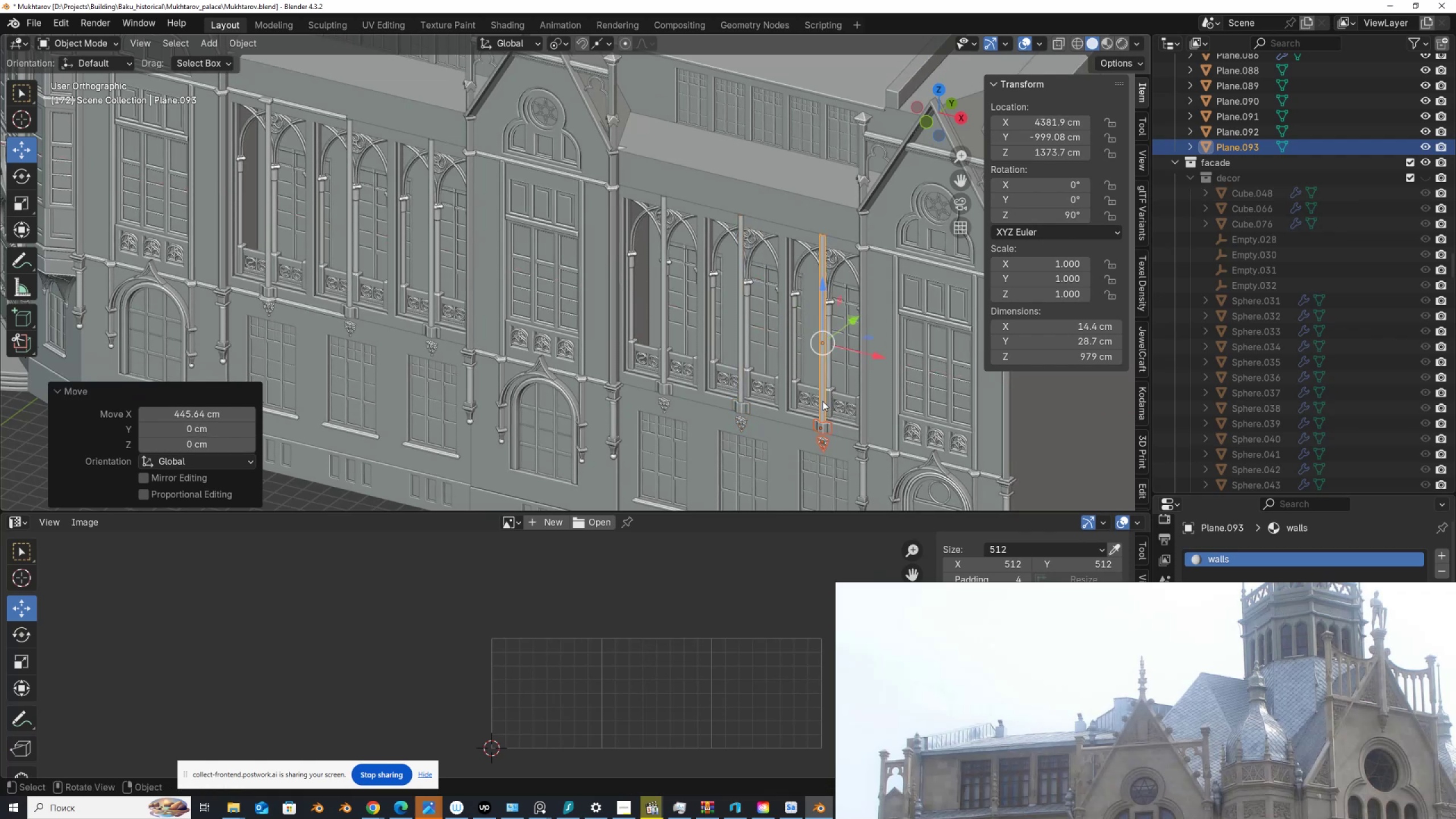 
scroll: coordinate [838, 403], scroll_direction: up, amount: 3.0
 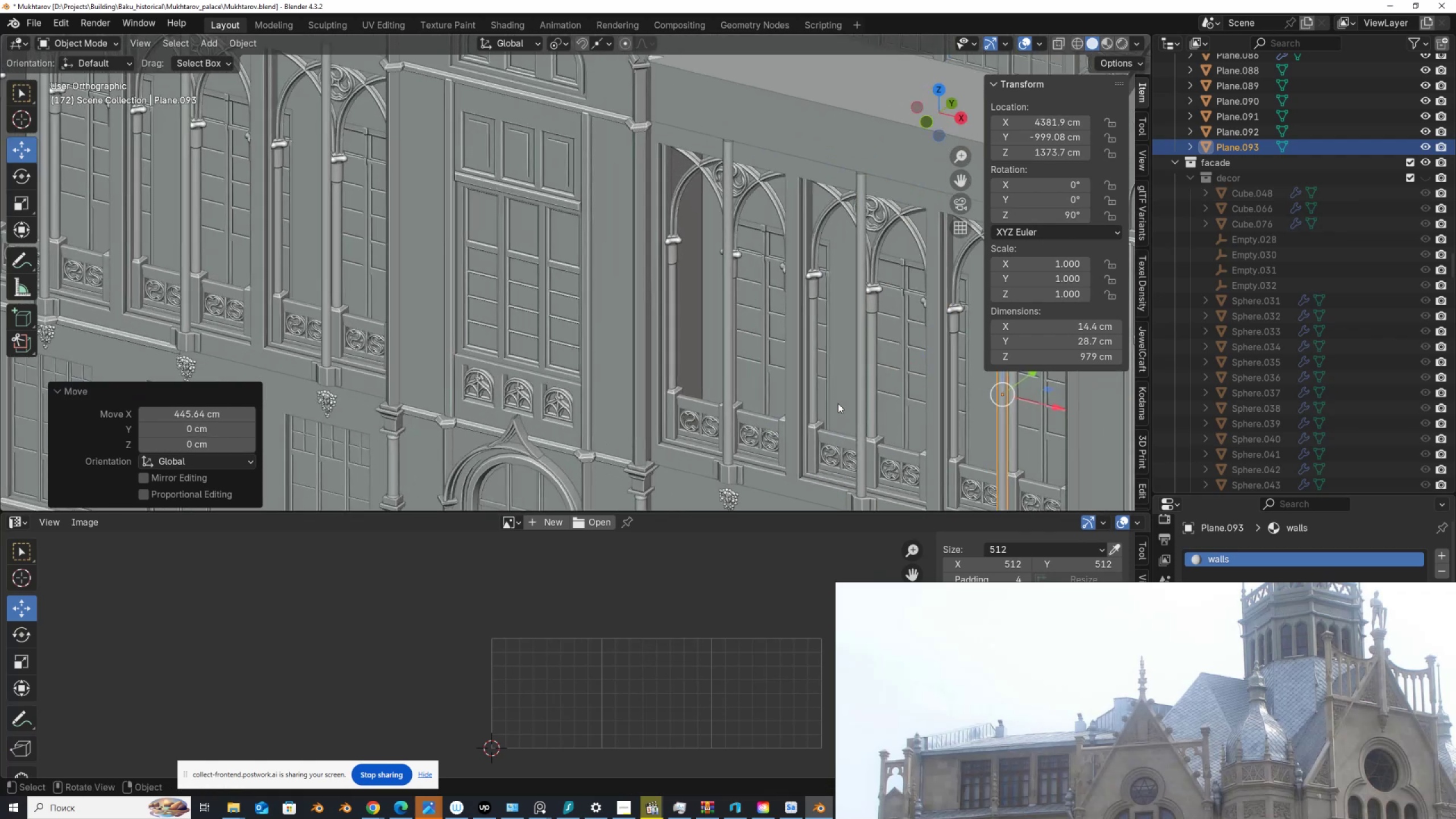 
hold_key(key=ShiftLeft, duration=0.38)
 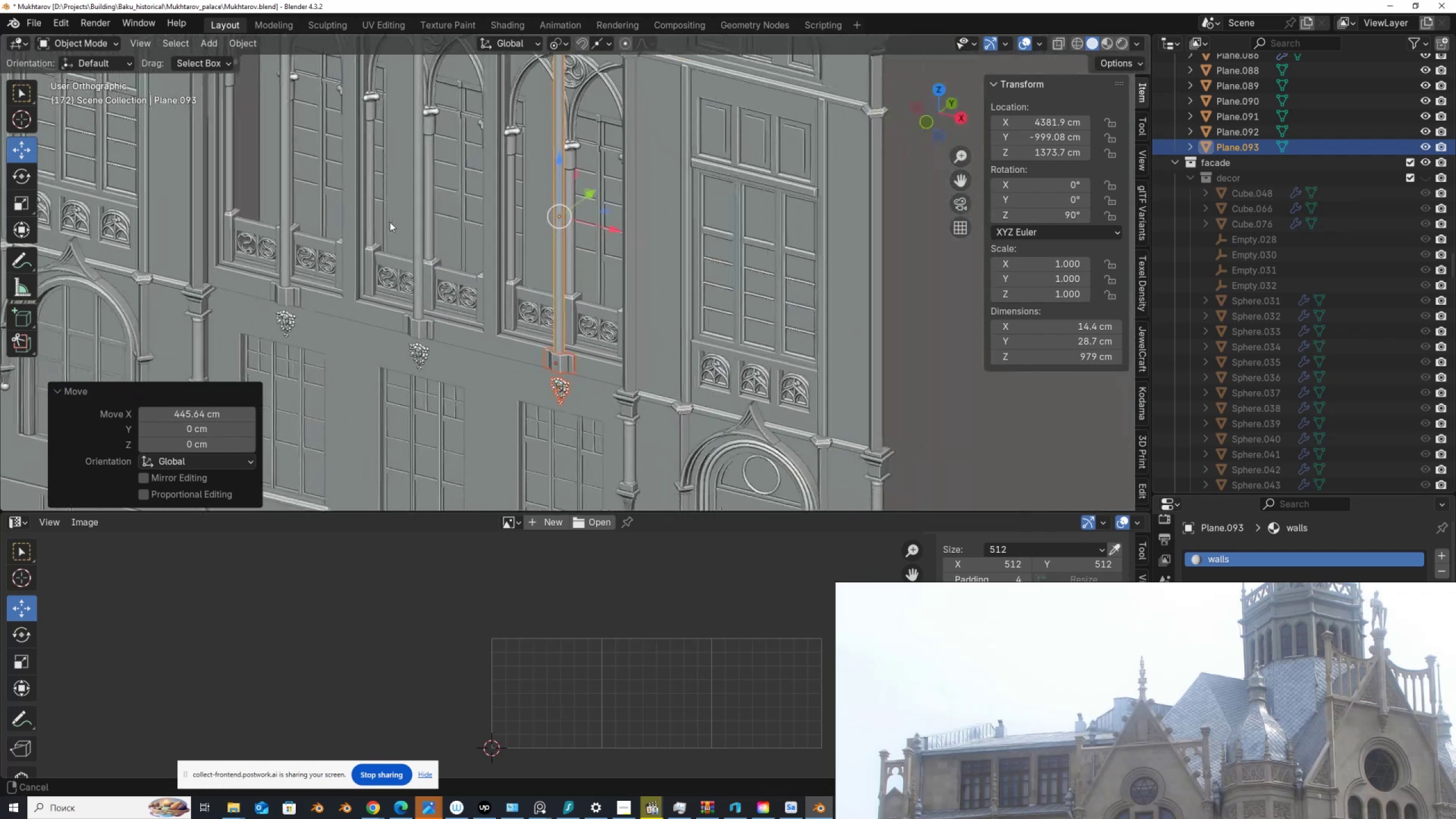 
scroll: coordinate [390, 222], scroll_direction: up, amount: 2.0
 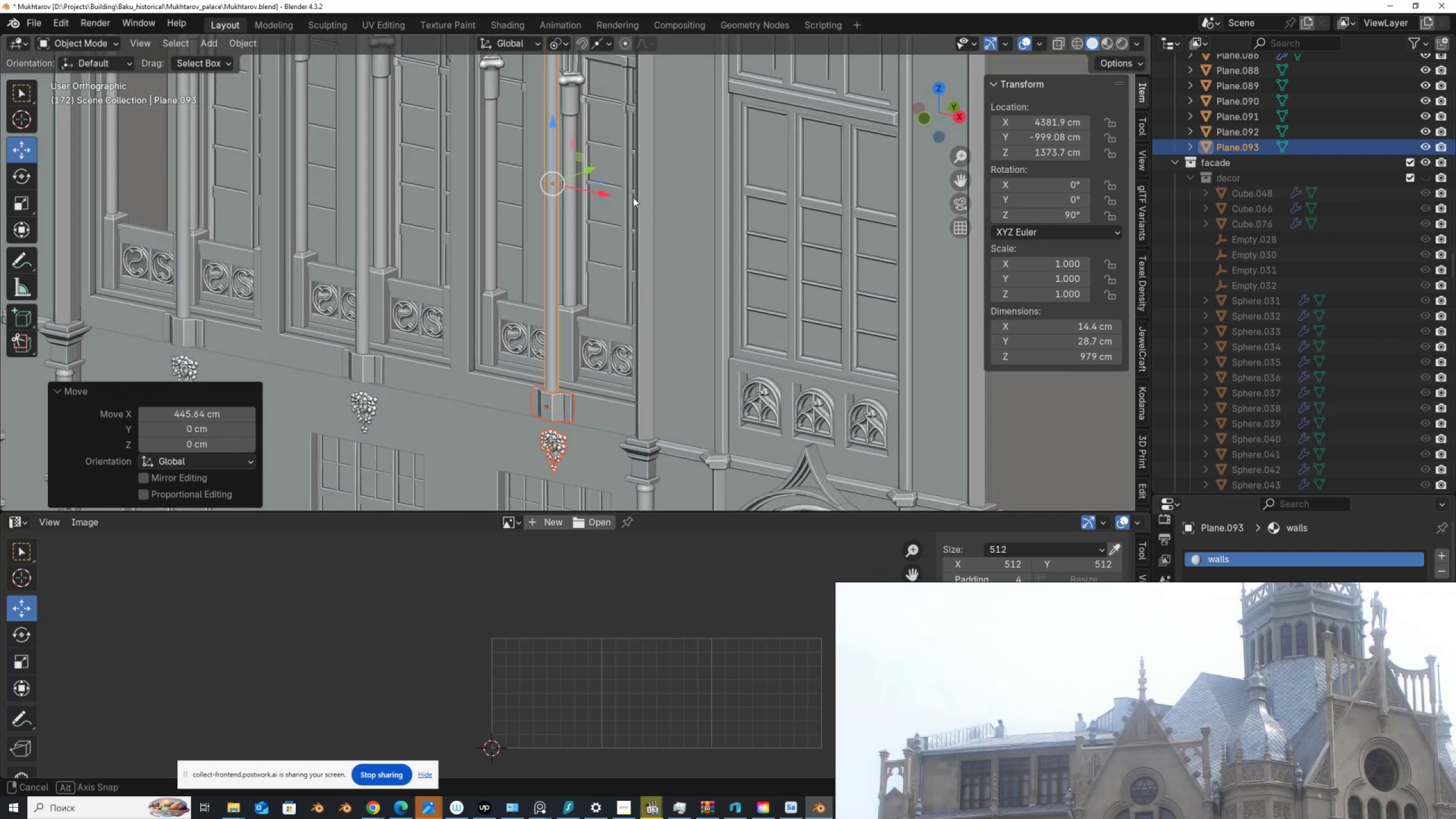 
wait(6.22)
 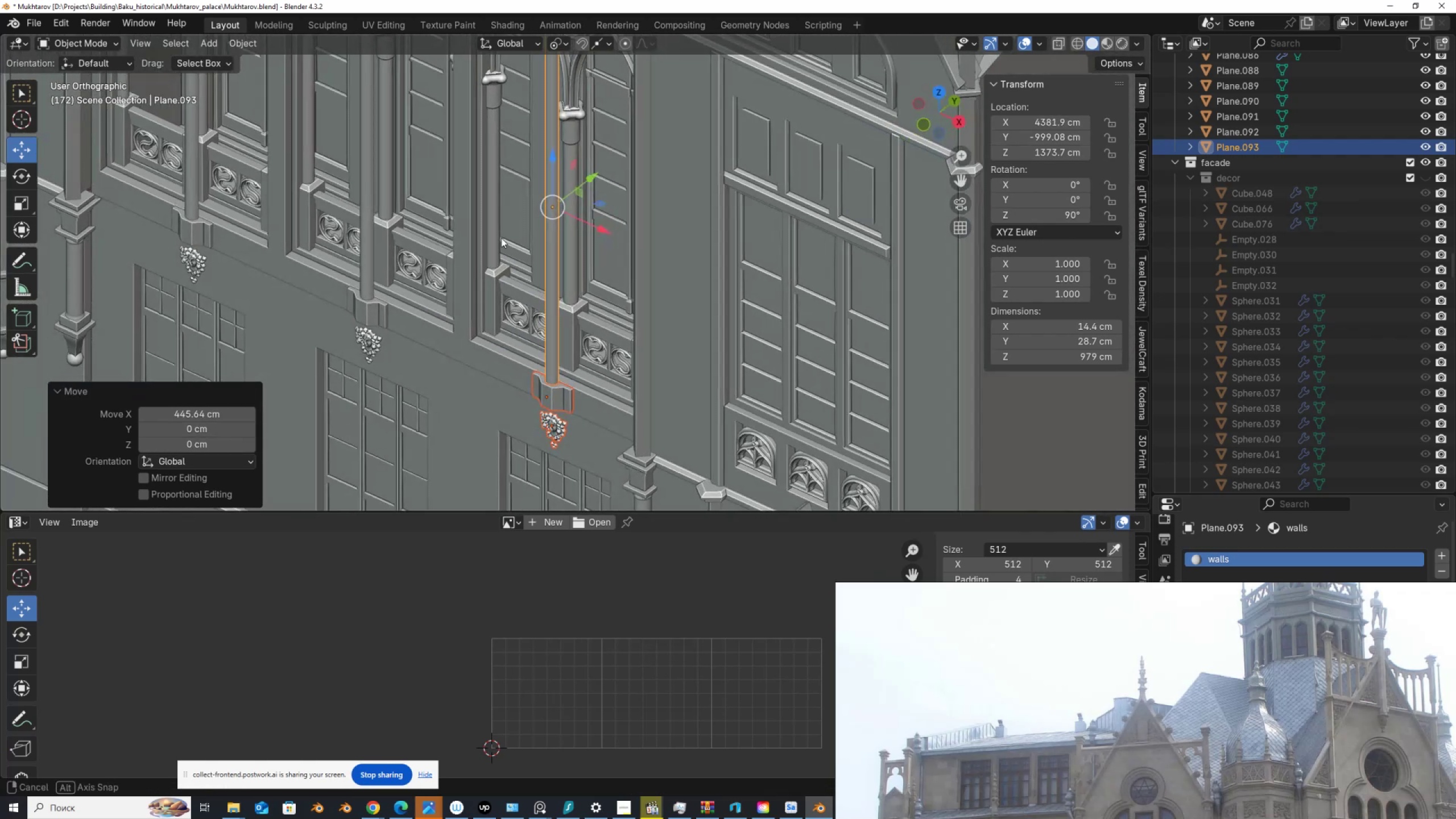 
left_click_drag(start_coordinate=[598, 216], to_coordinate=[561, 311])
 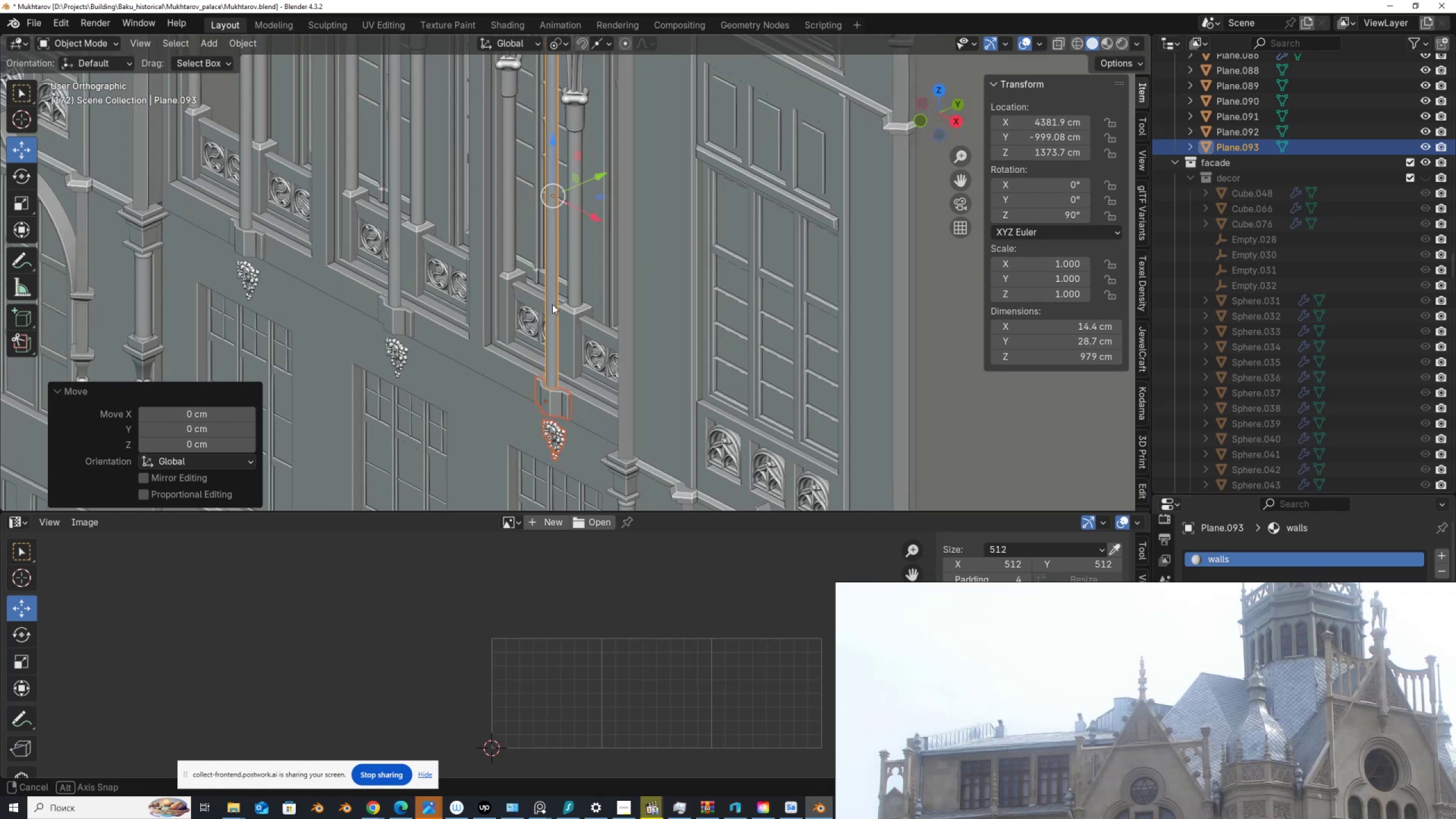 
hold_key(key=ControlLeft, duration=1.52)
 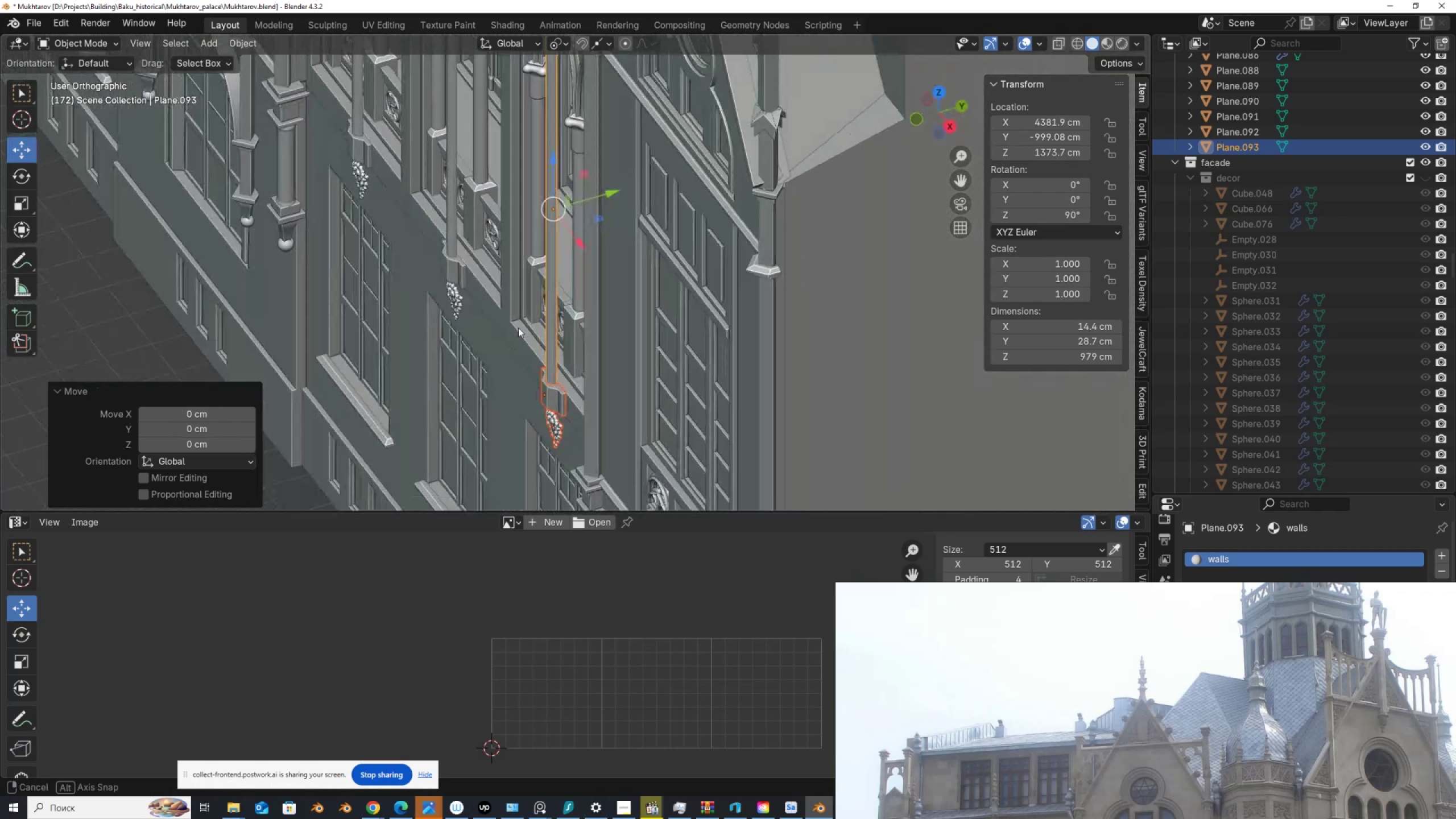 
scroll: coordinate [504, 279], scroll_direction: down, amount: 6.0
 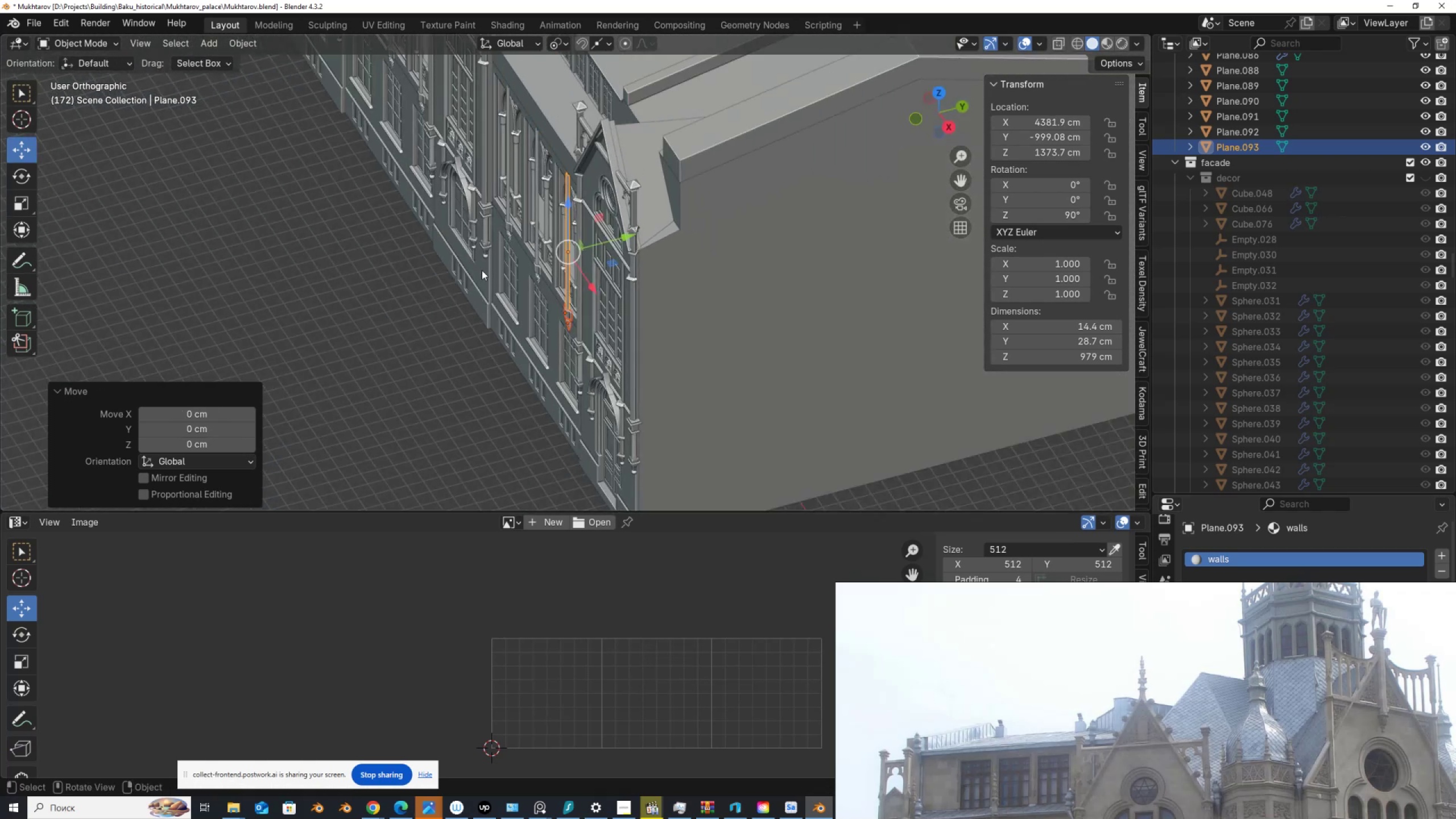 
hold_key(key=ShiftLeft, duration=0.61)
 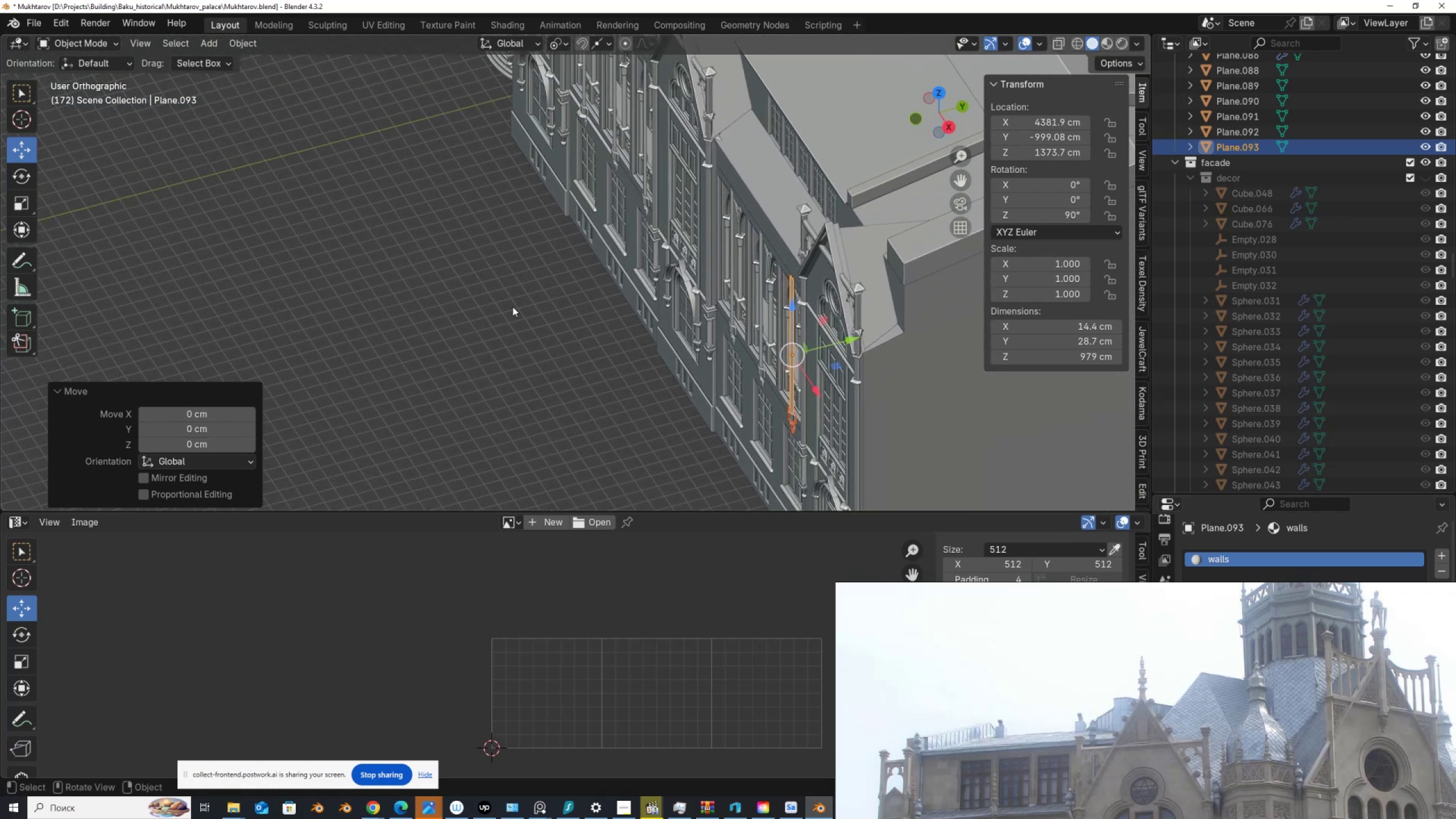 
scroll: coordinate [549, 305], scroll_direction: up, amount: 2.0
 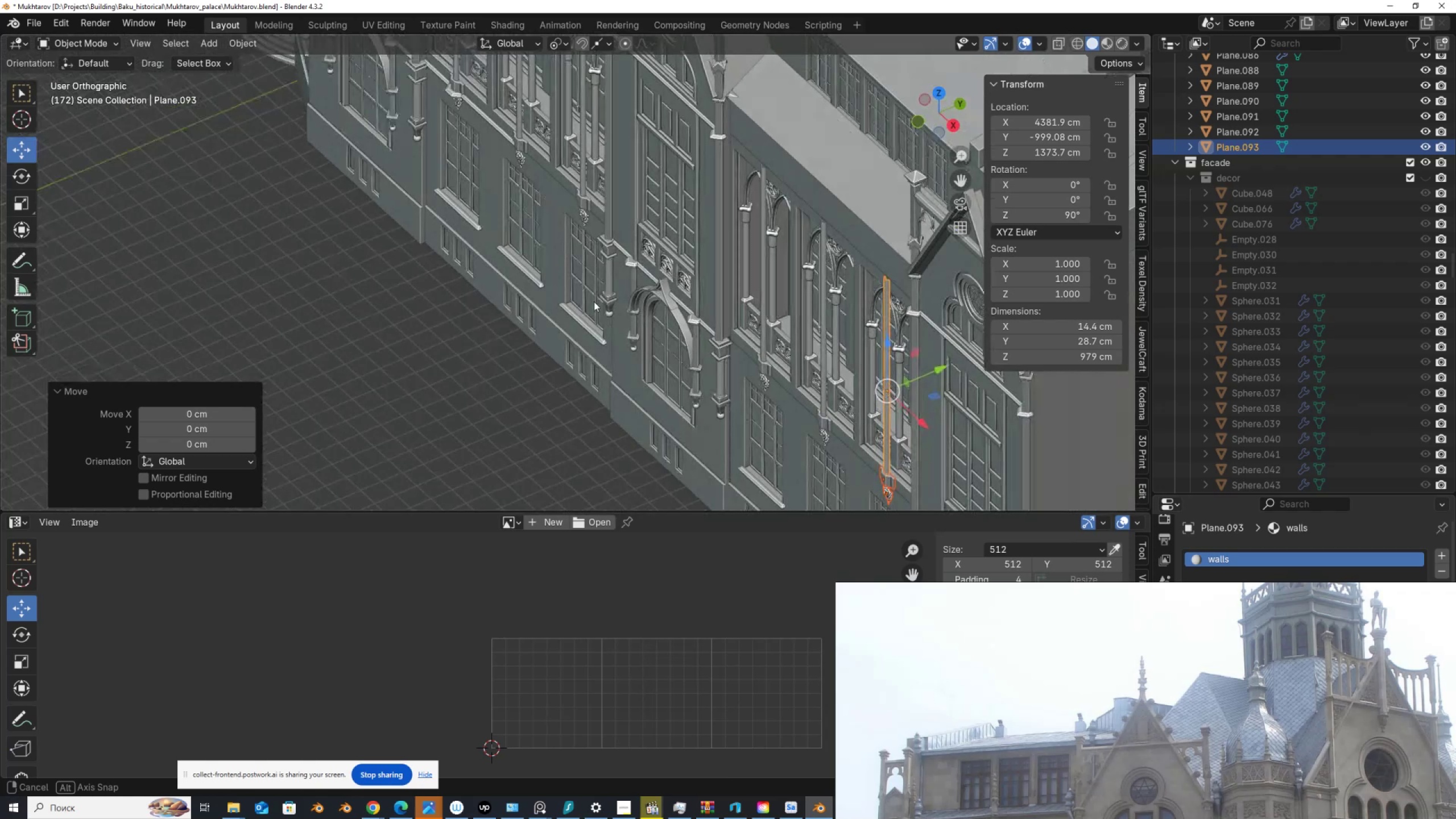 
scroll: coordinate [475, 328], scroll_direction: down, amount: 6.0
 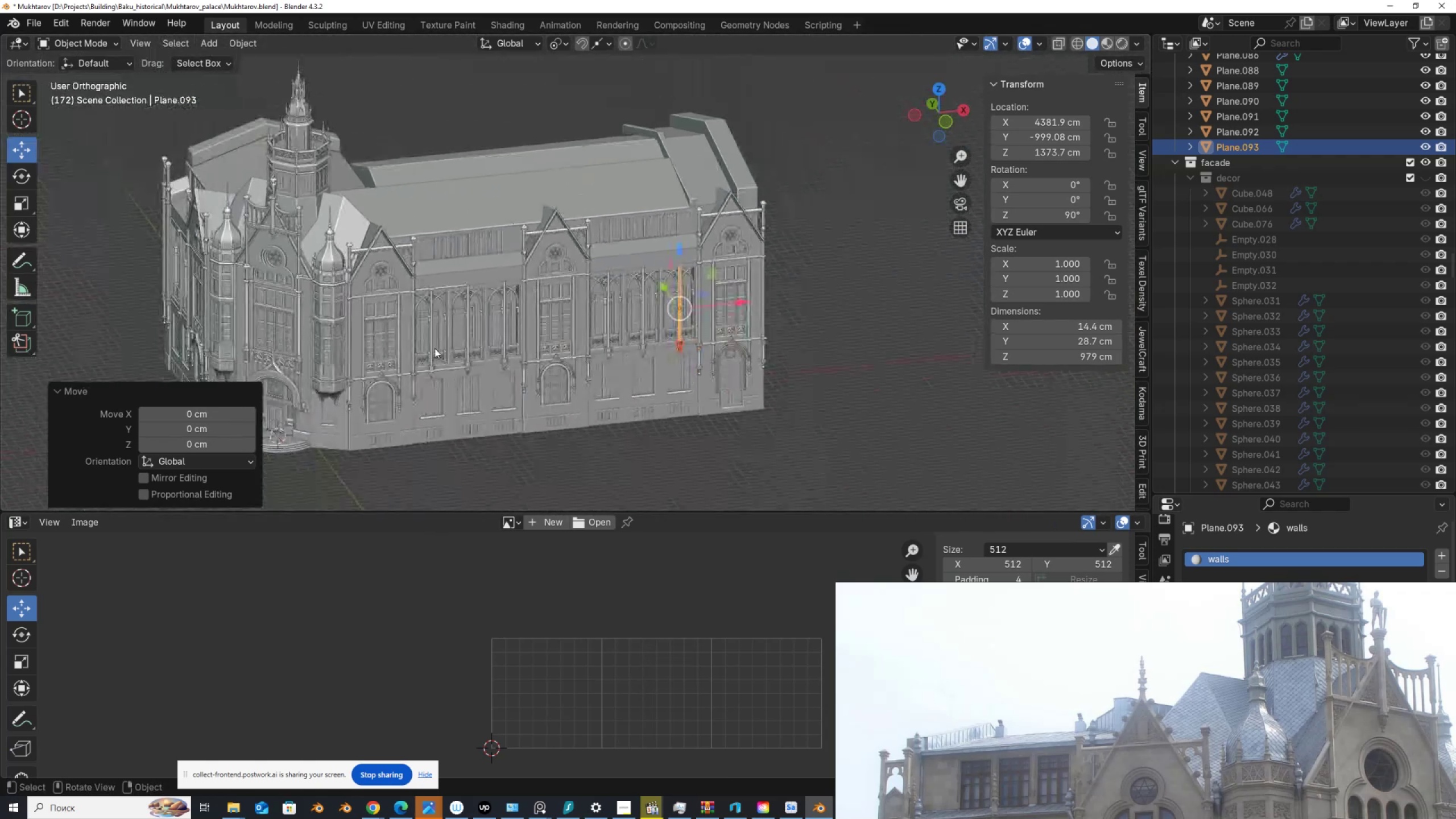 
hold_key(key=ShiftLeft, duration=0.43)
scroll: coordinate [419, 253], scroll_direction: up, amount: 13.0
 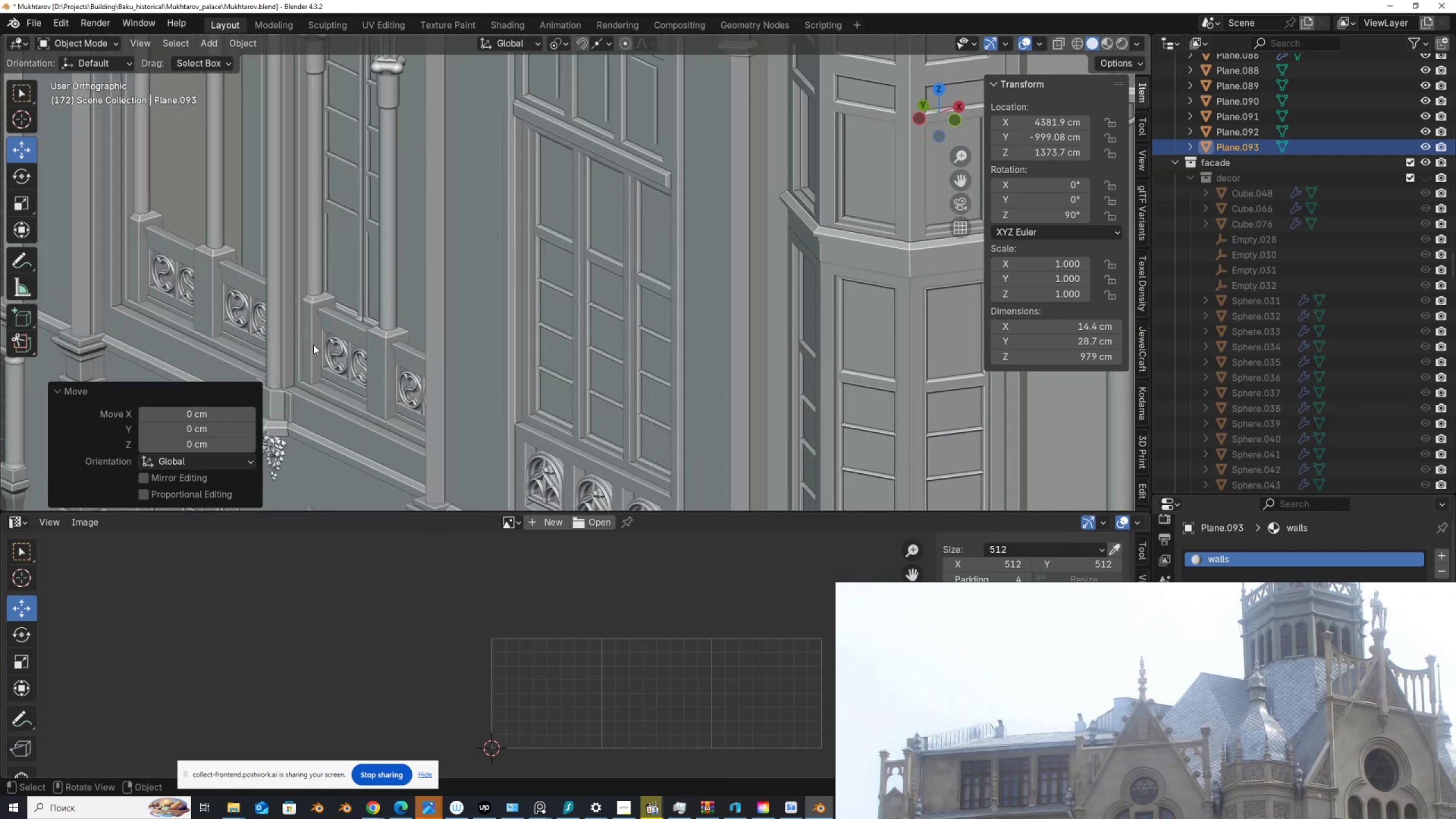 
scroll: coordinate [307, 350], scroll_direction: down, amount: 1.0
 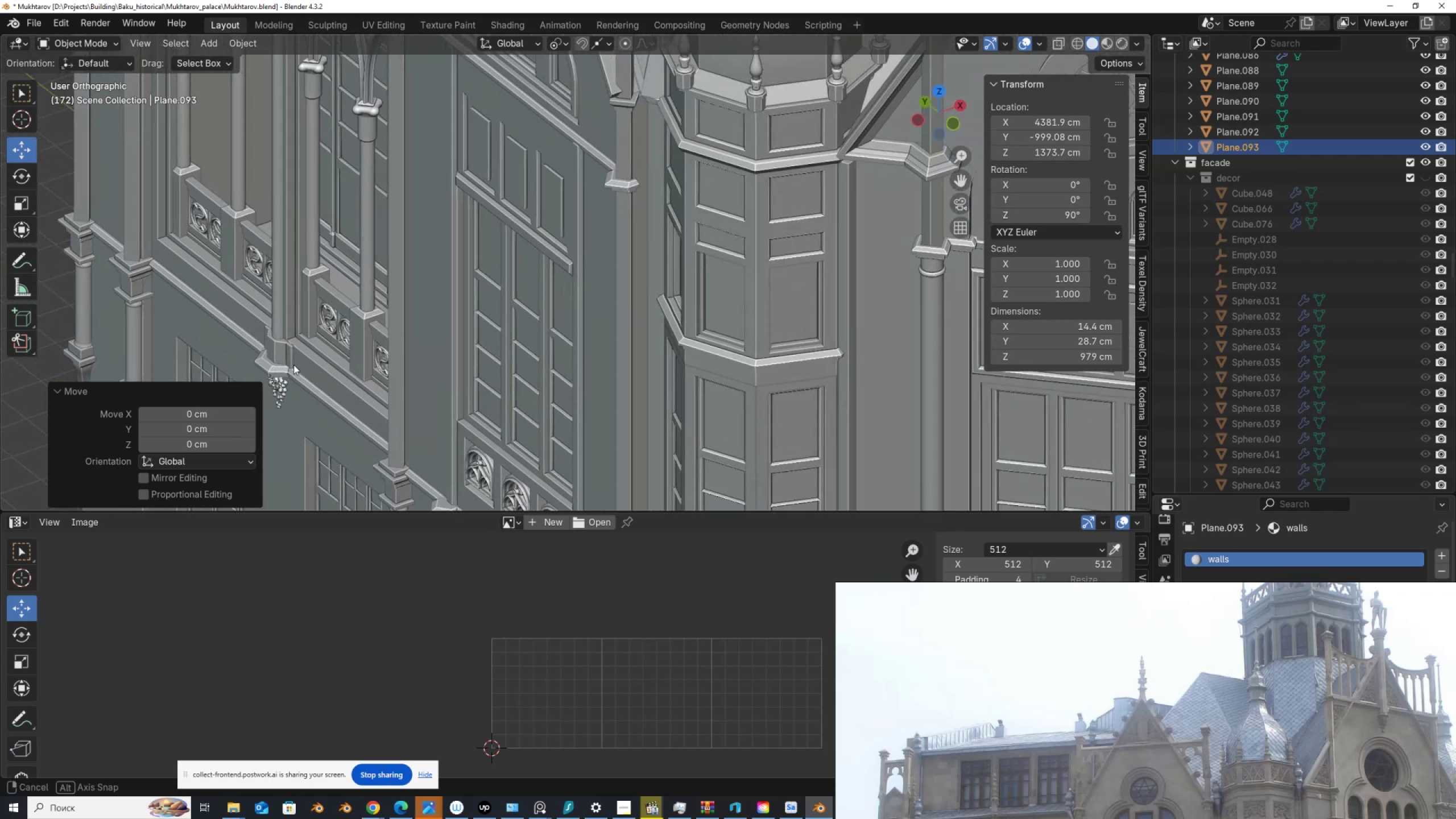 
wait(5.02)
 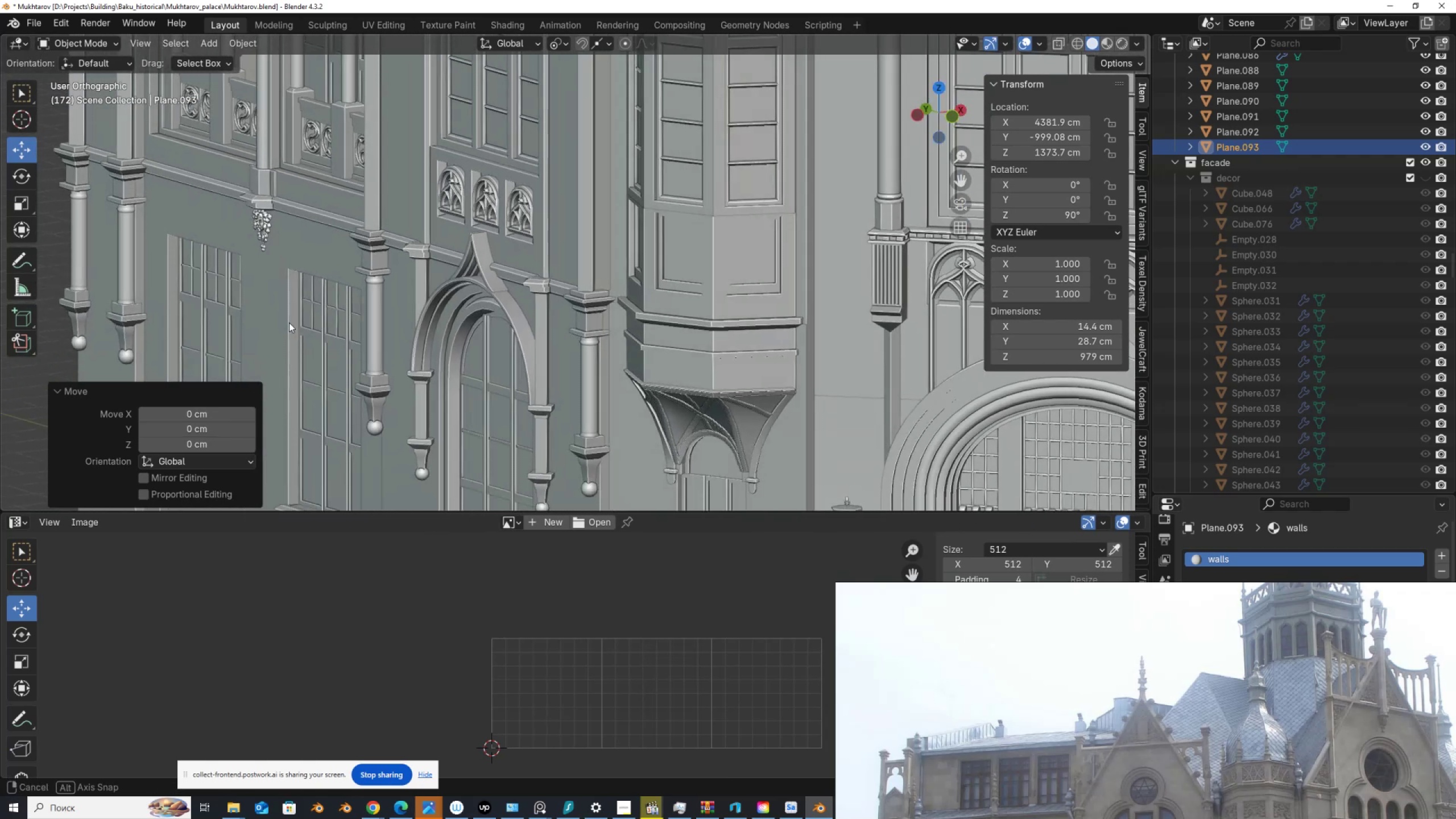 
scroll: coordinate [288, 220], scroll_direction: down, amount: 9.0
 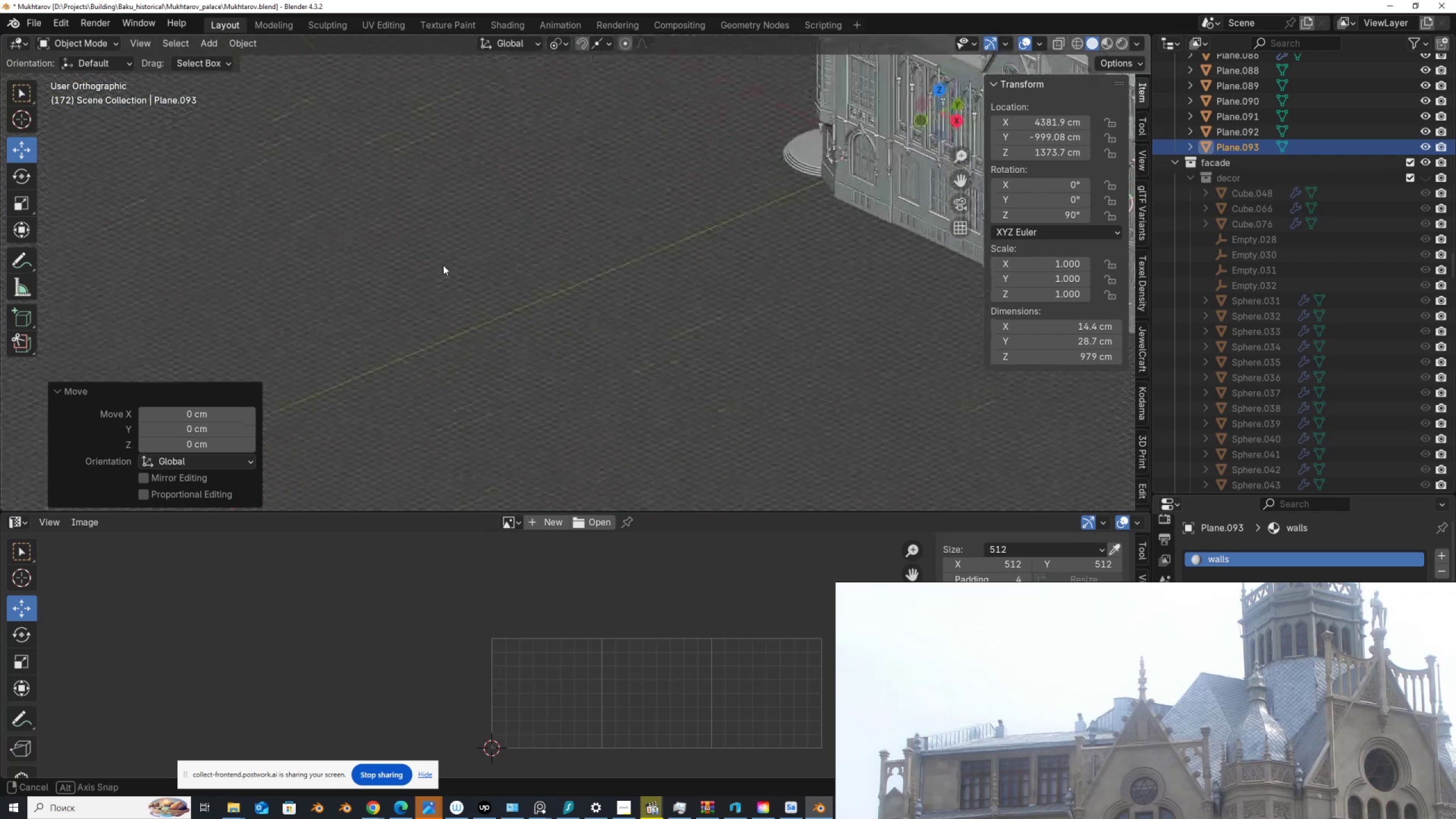 
hold_key(key=ShiftLeft, duration=0.38)
 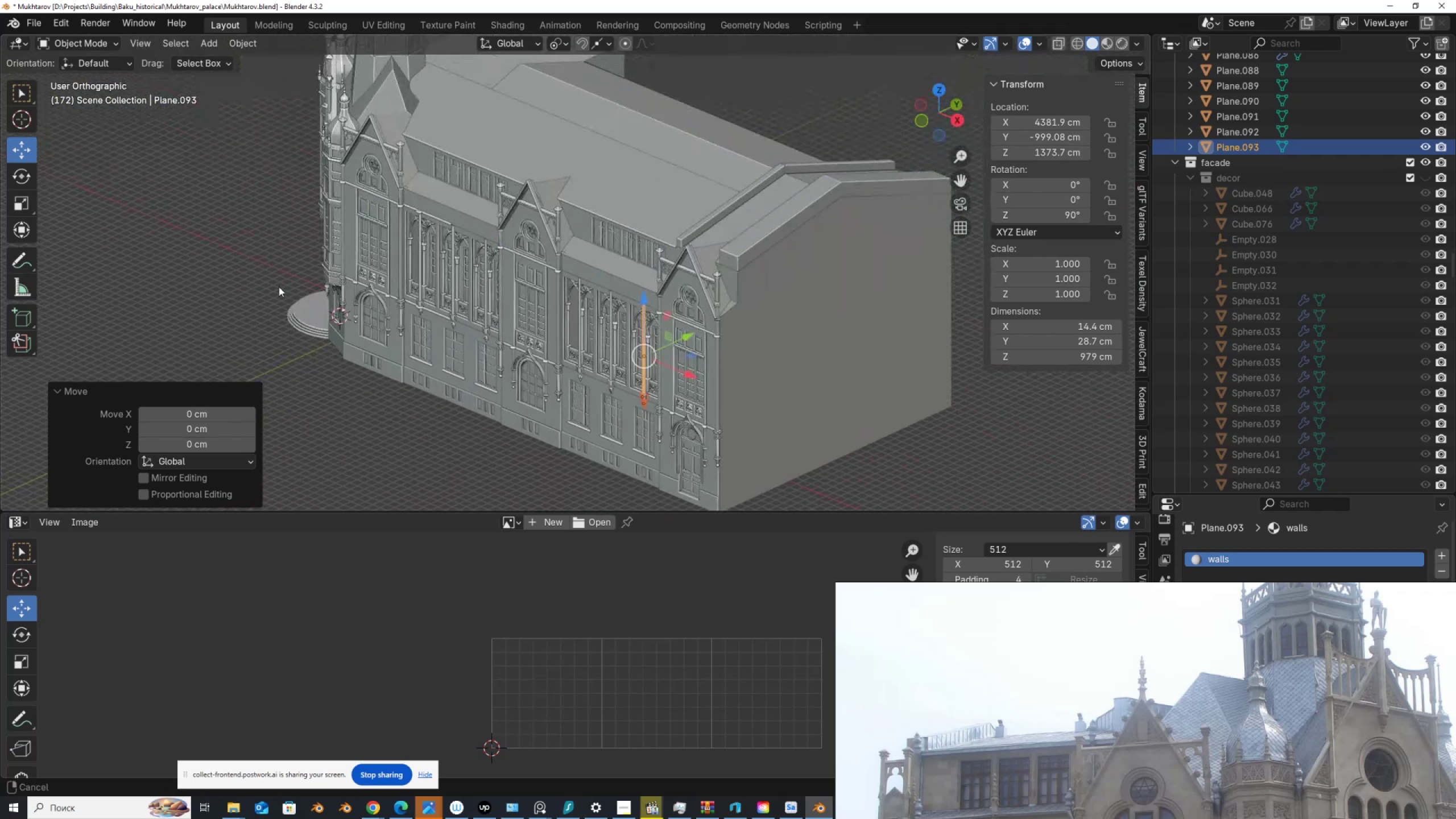 
scroll: coordinate [357, 293], scroll_direction: up, amount: 7.0
 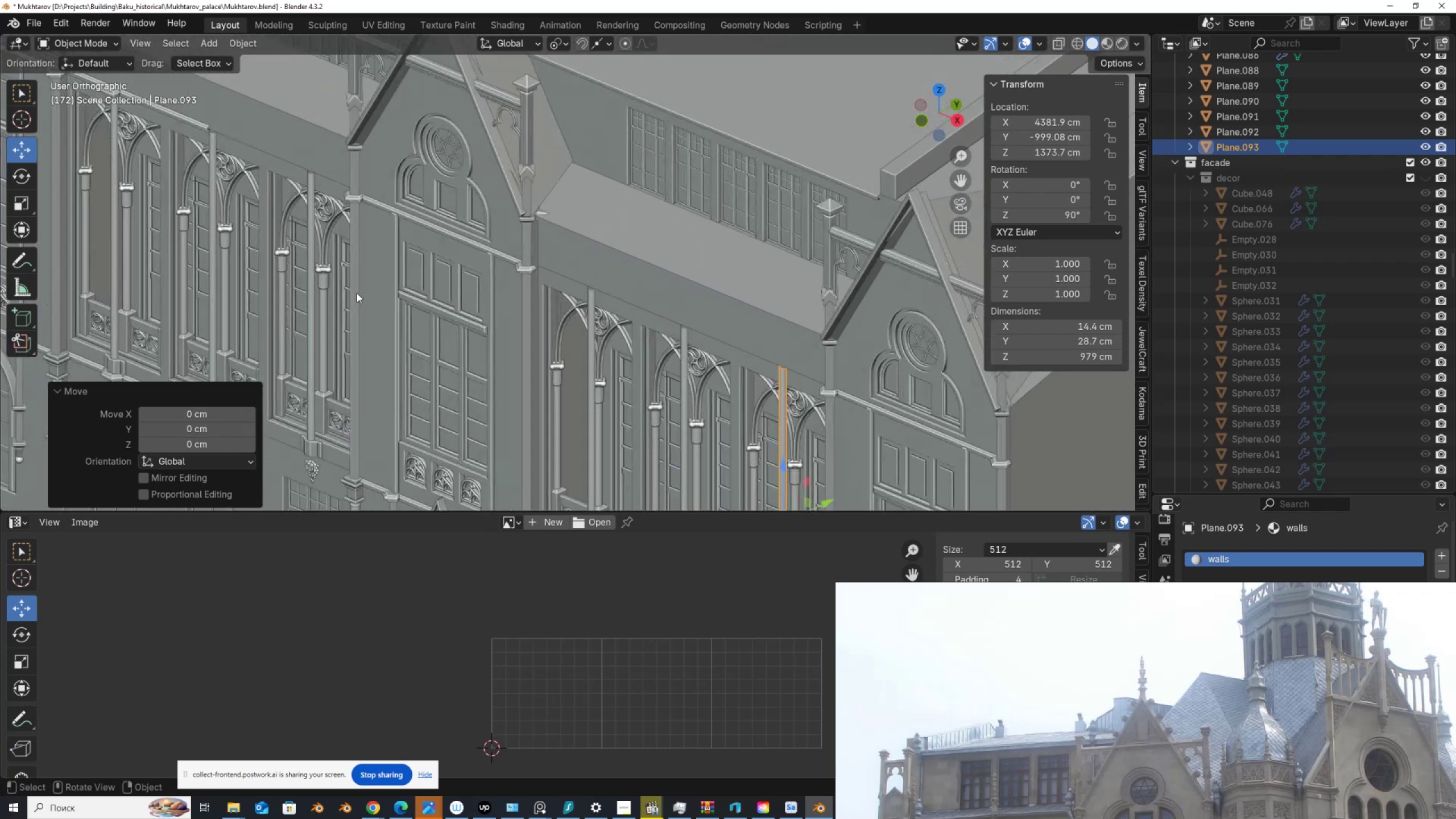 
hold_key(key=ShiftLeft, duration=0.59)
scroll: coordinate [584, 253], scroll_direction: up, amount: 3.0
 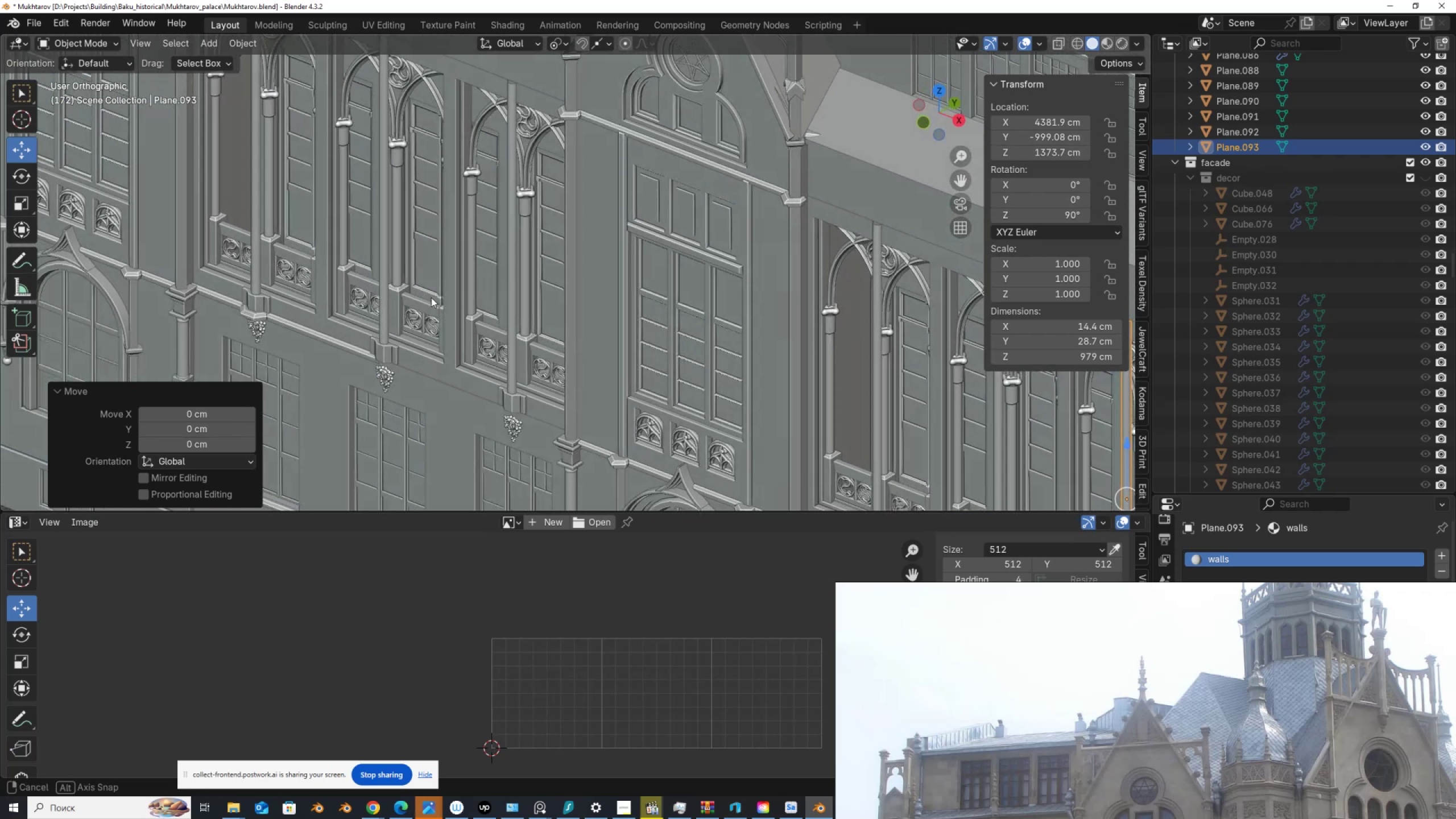 
scroll: coordinate [1101, 717], scroll_direction: down, amount: 15.0
 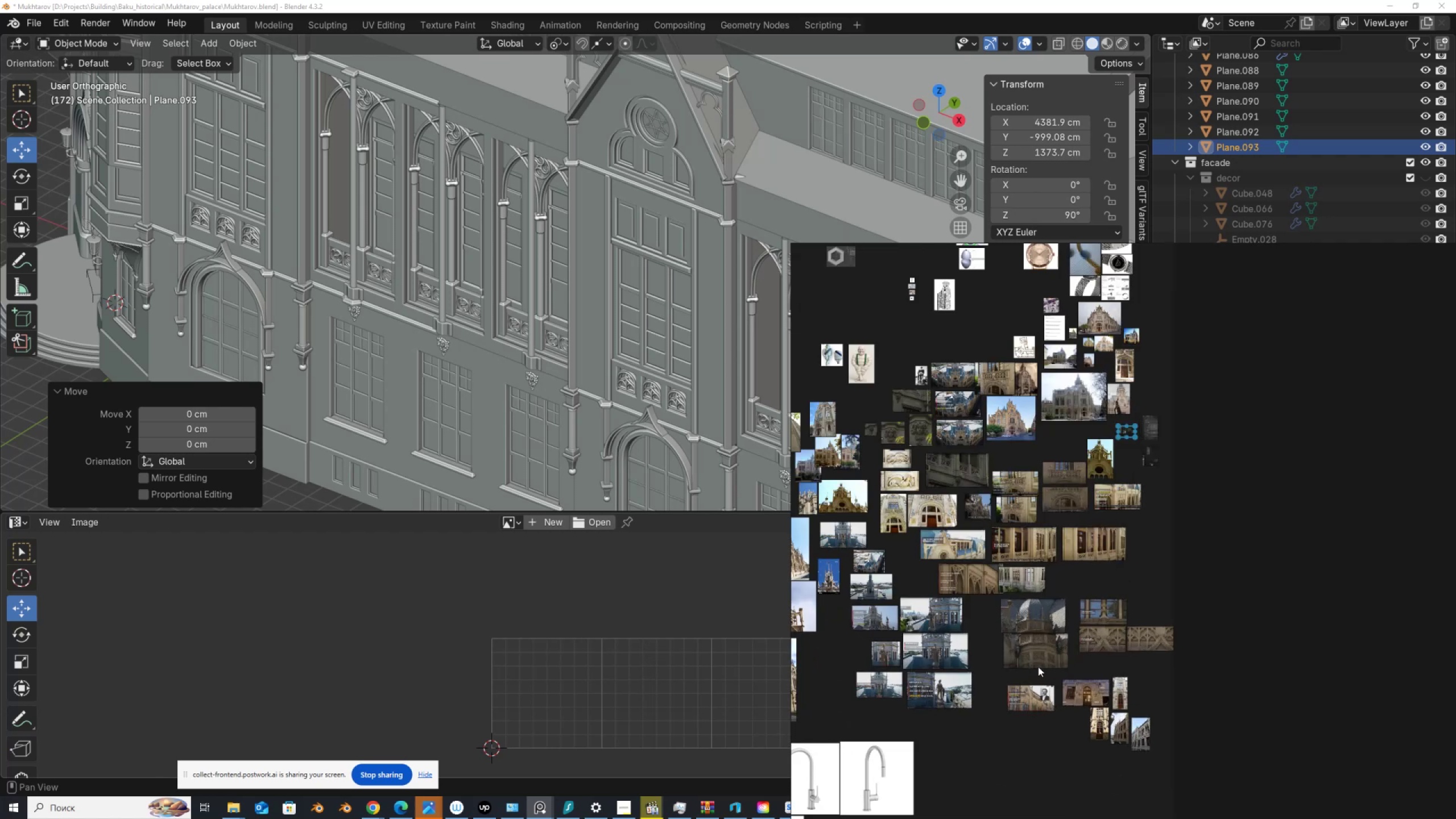 
scroll: coordinate [475, 363], scroll_direction: up, amount: 10.0
 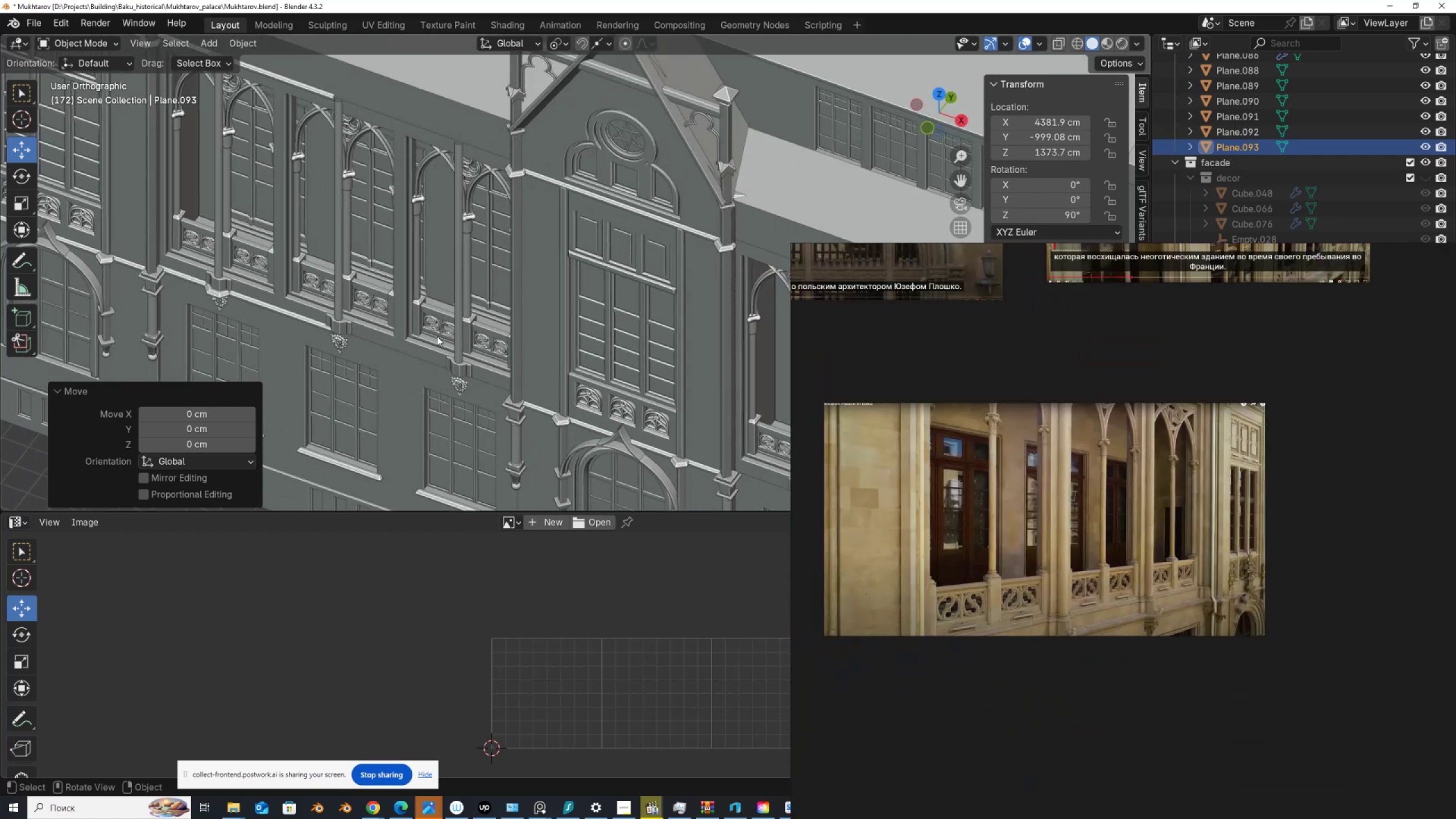 
hold_key(key=ShiftLeft, duration=0.46)
 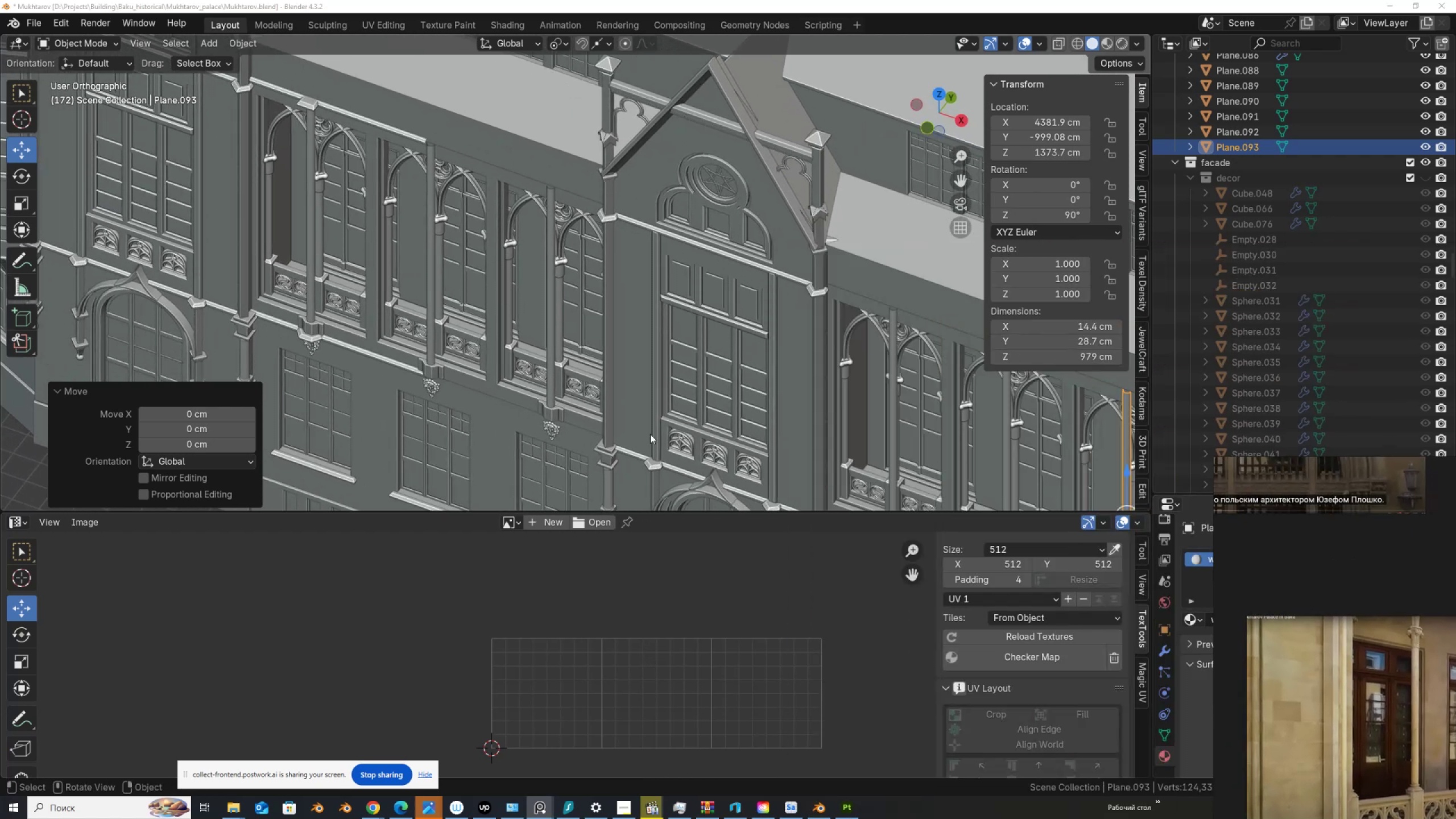 
scroll: coordinate [693, 399], scroll_direction: down, amount: 1.0
 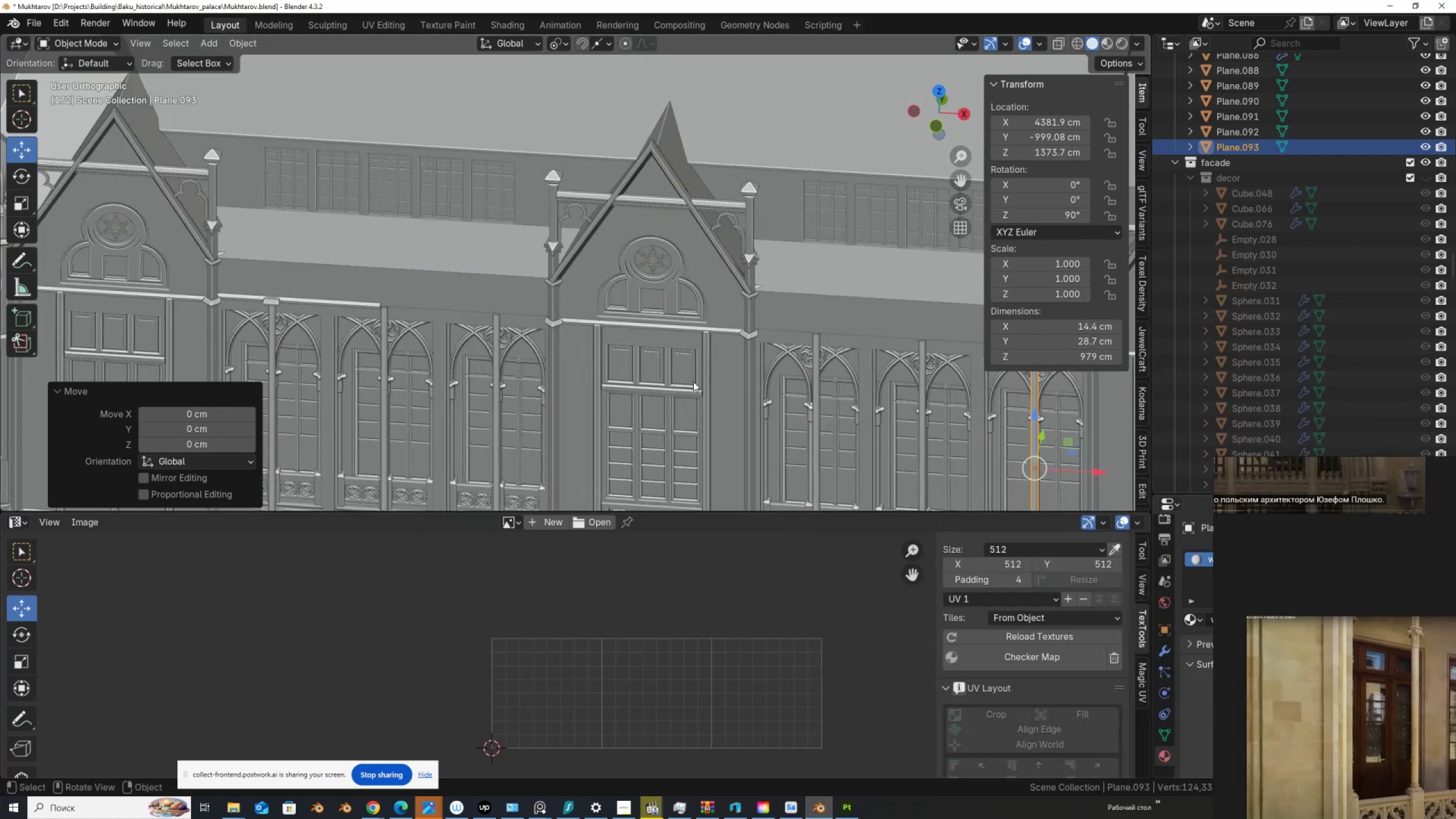 
hold_key(key=ShiftLeft, duration=0.32)
 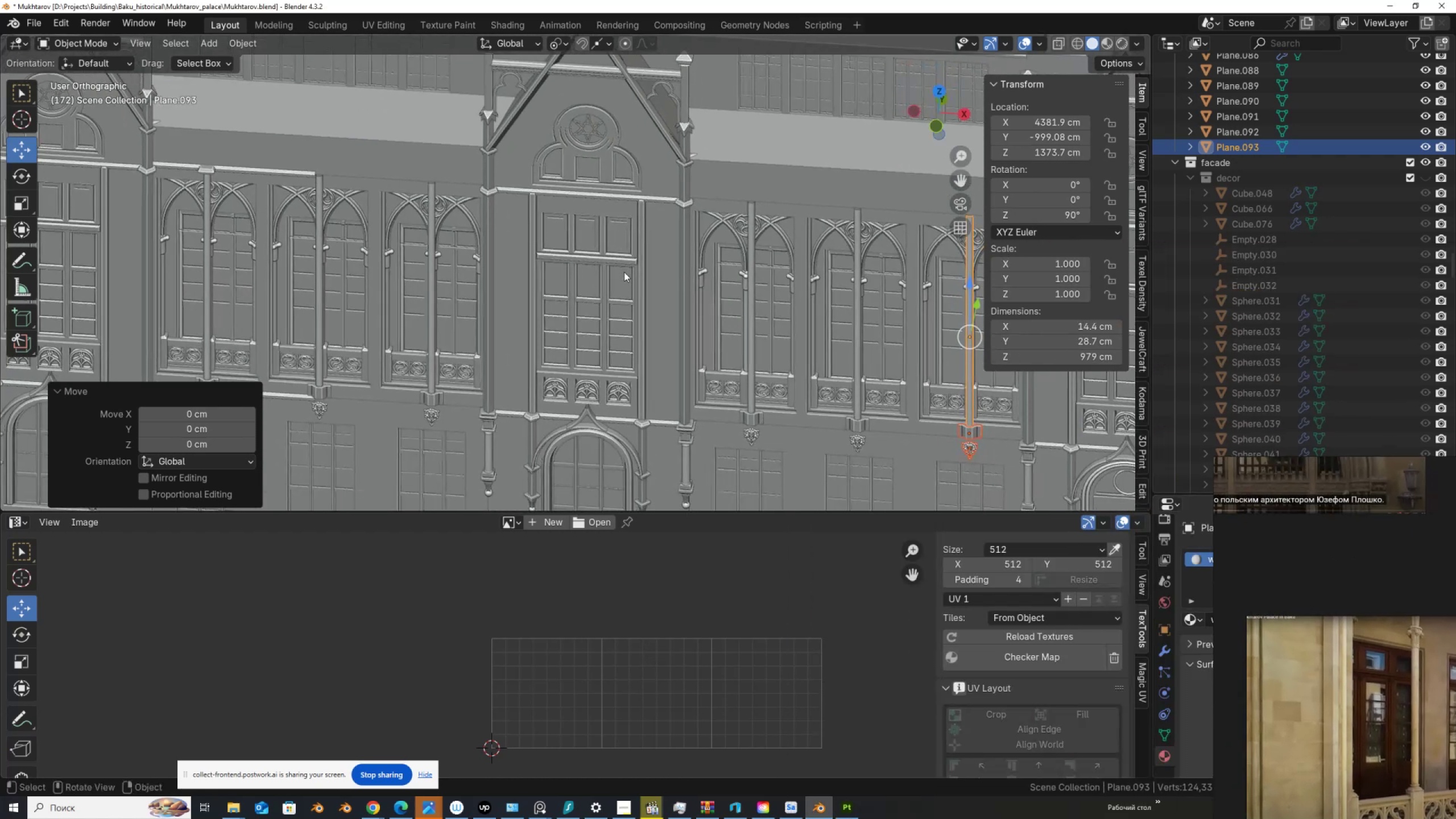 
scroll: coordinate [624, 291], scroll_direction: down, amount: 1.0
 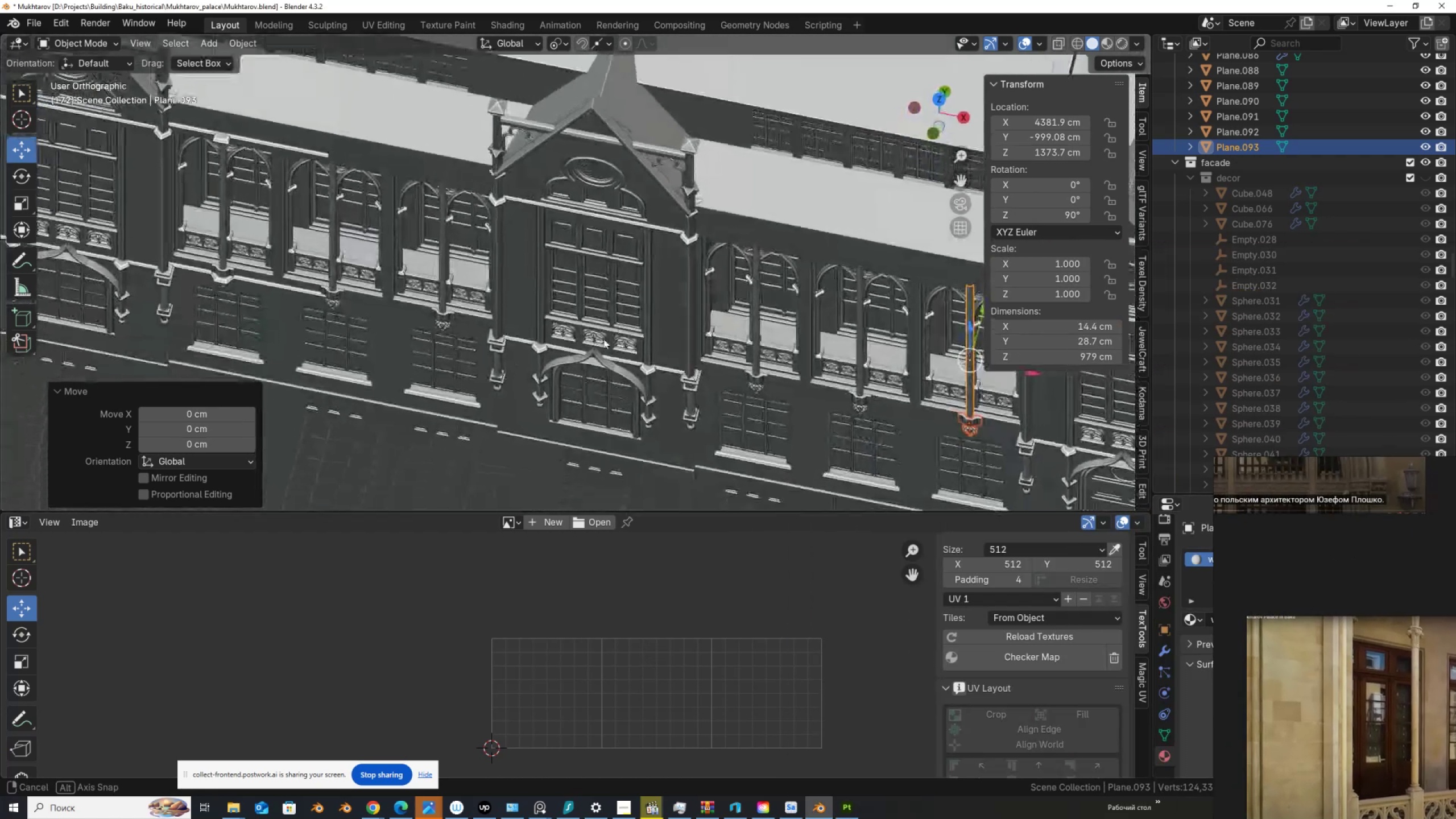 
key(Control+Z)
 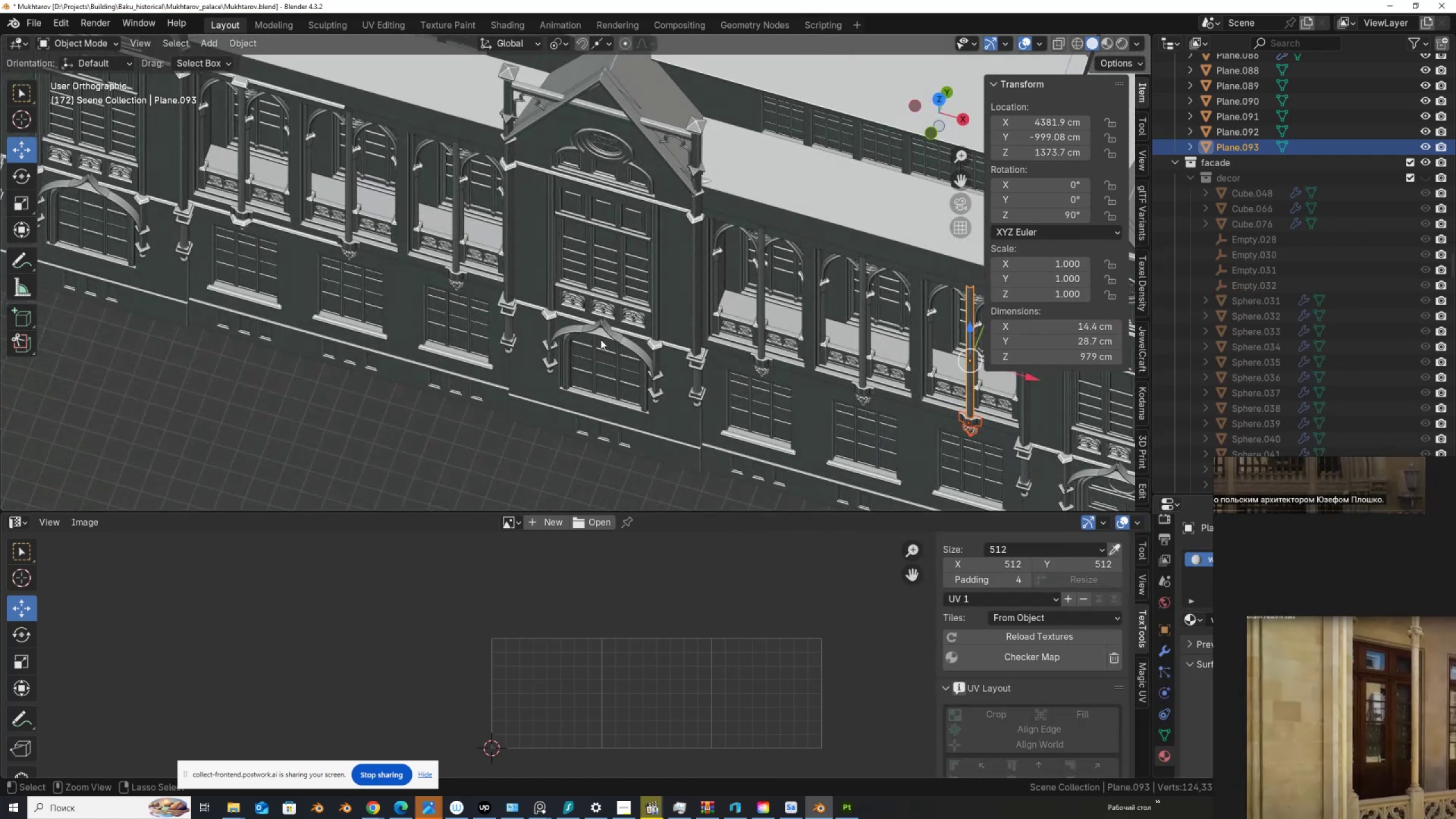 
key(Control+Z)
 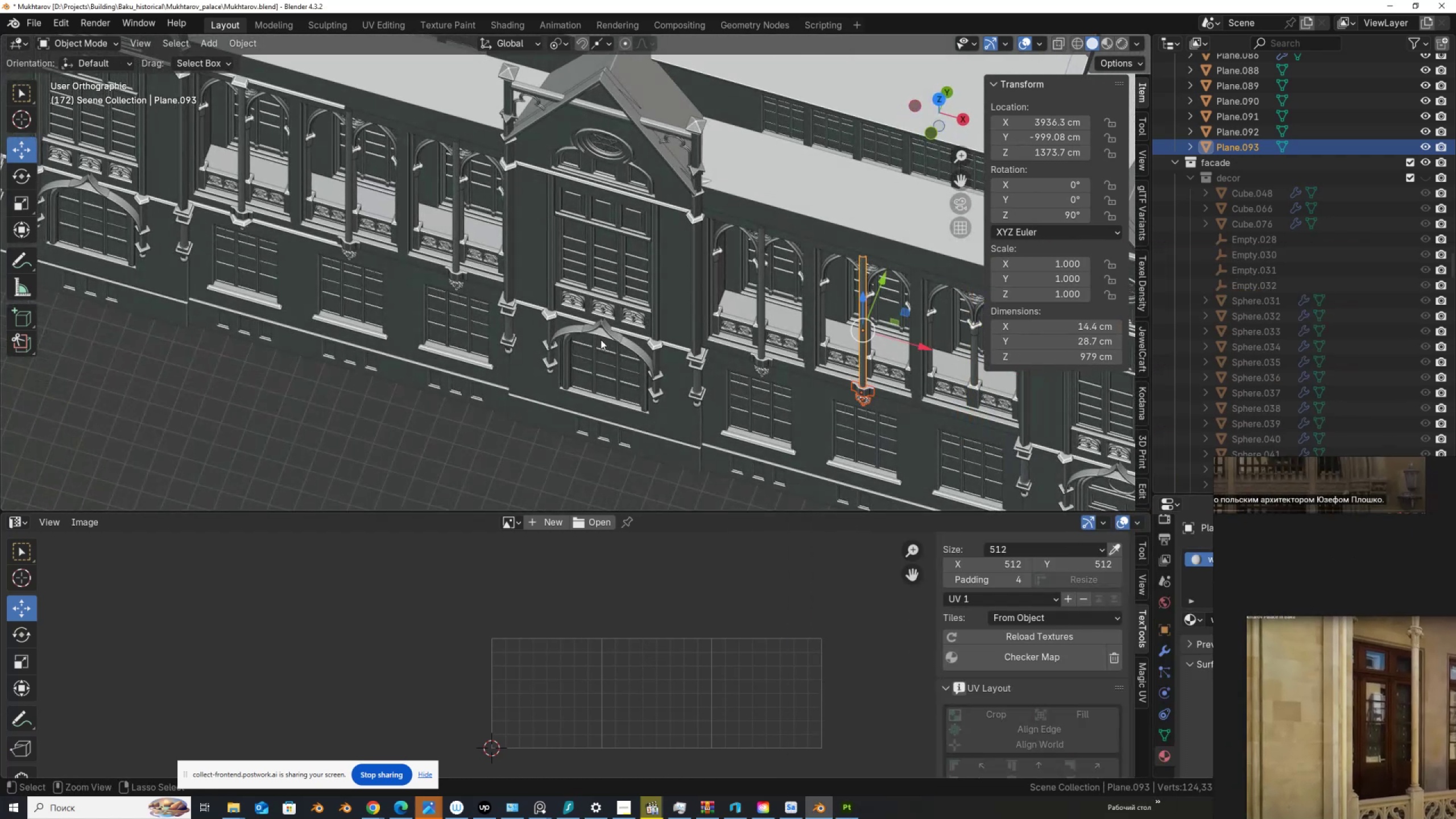 
key(Control+Z)
 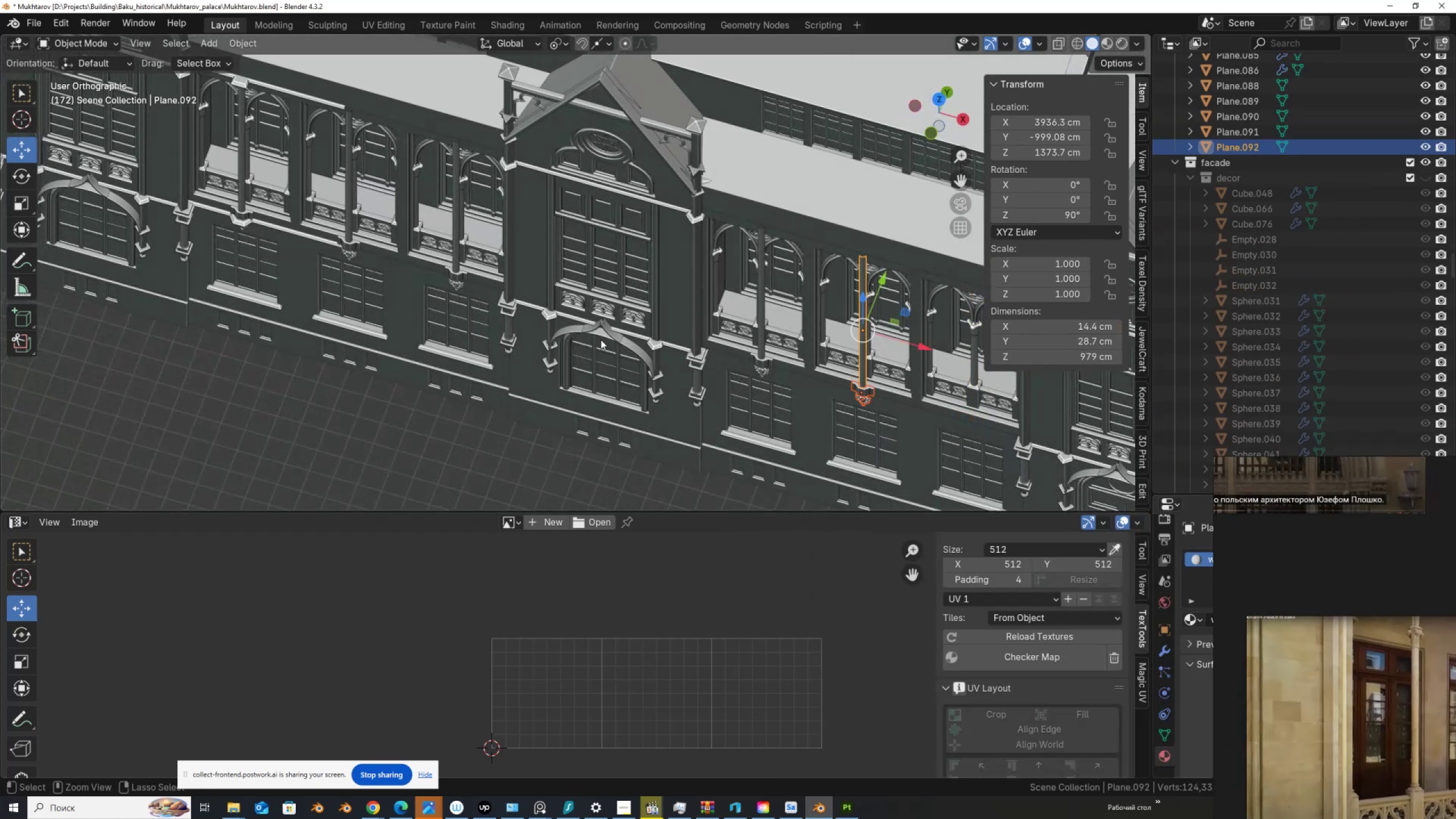 
key(Control+Z)
 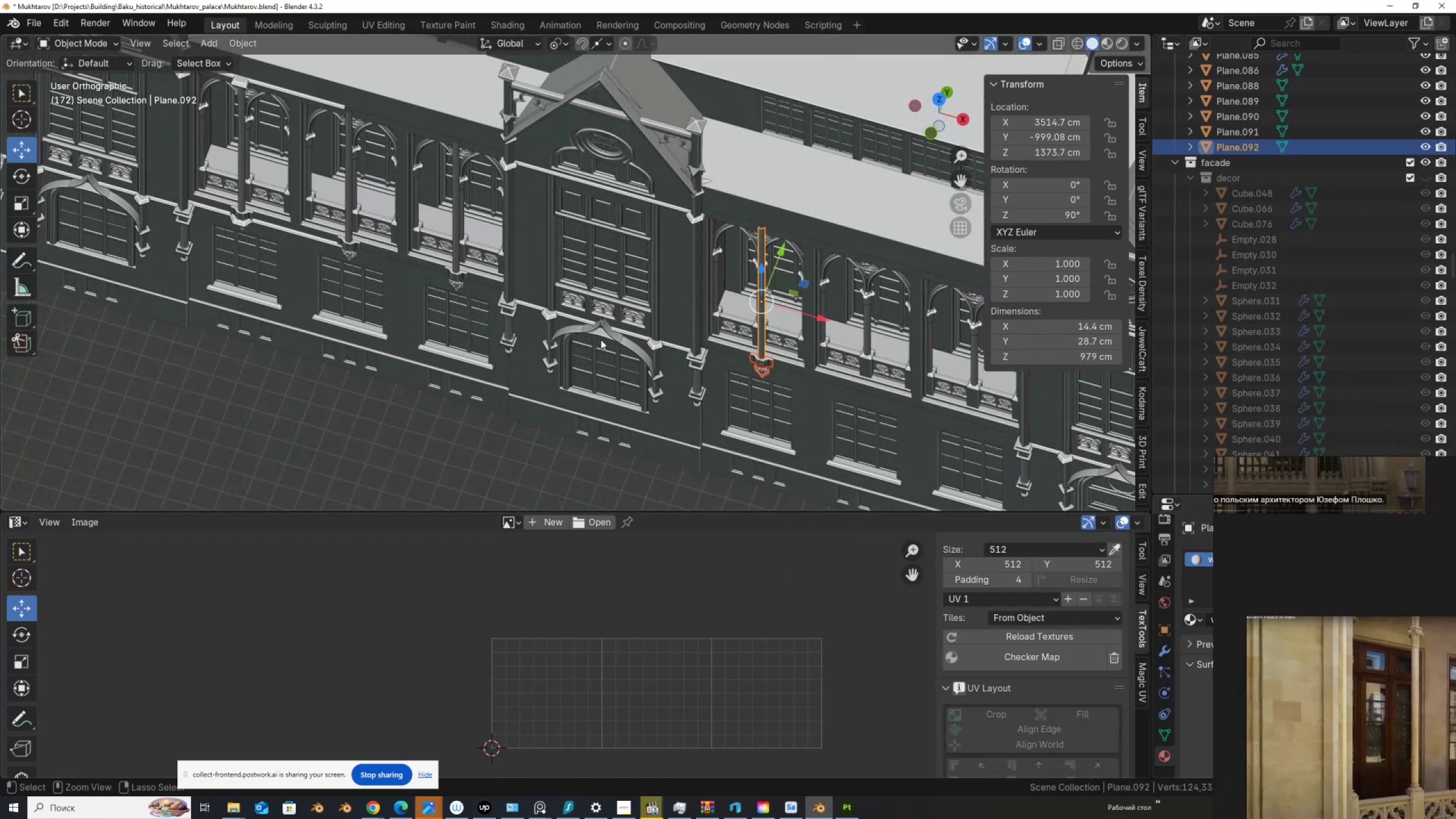 
key(Control+Z)
 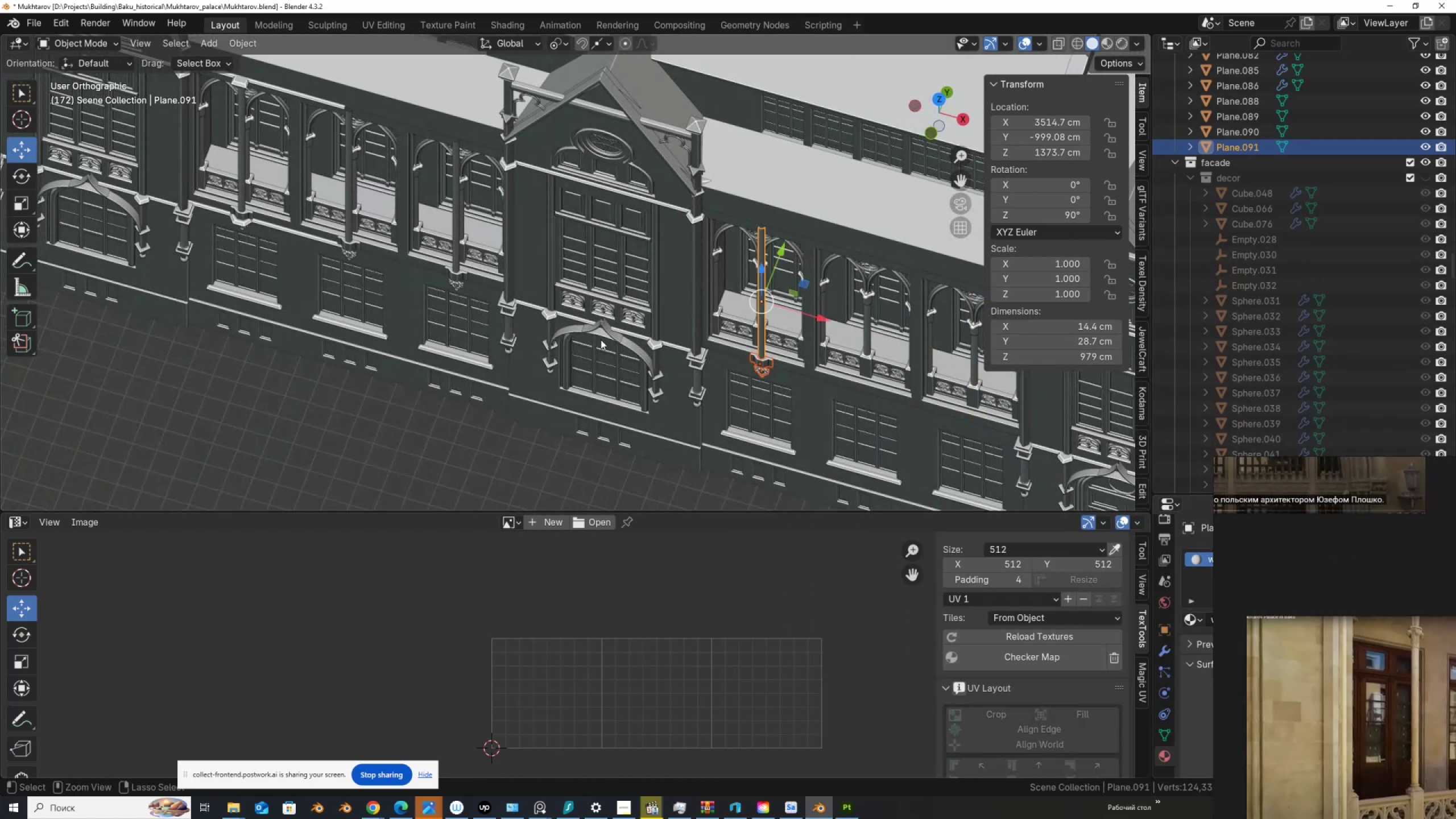 
key(Control+Z)
 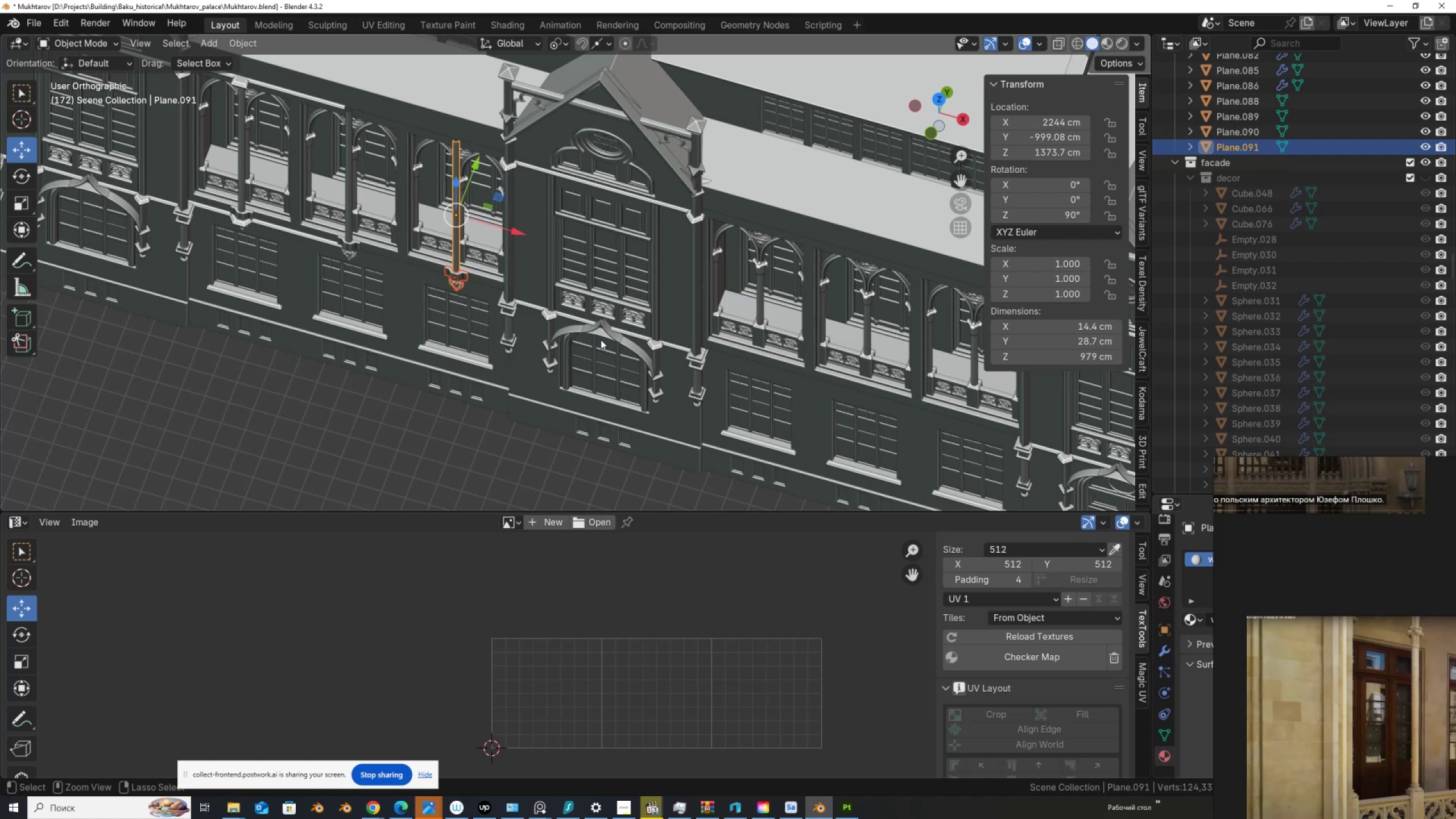 
key(Control+Z)
 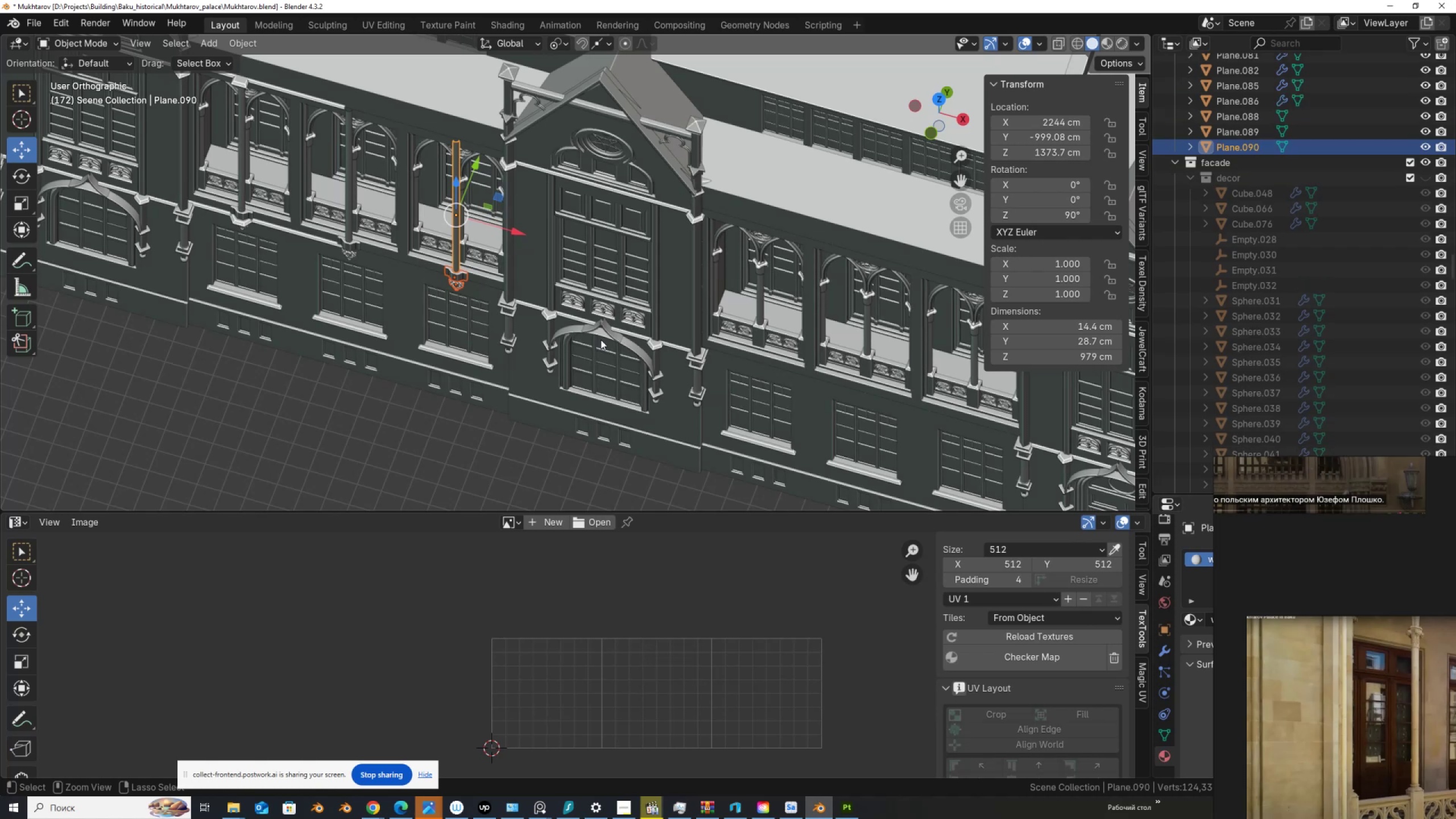 
key(Control+Z)
 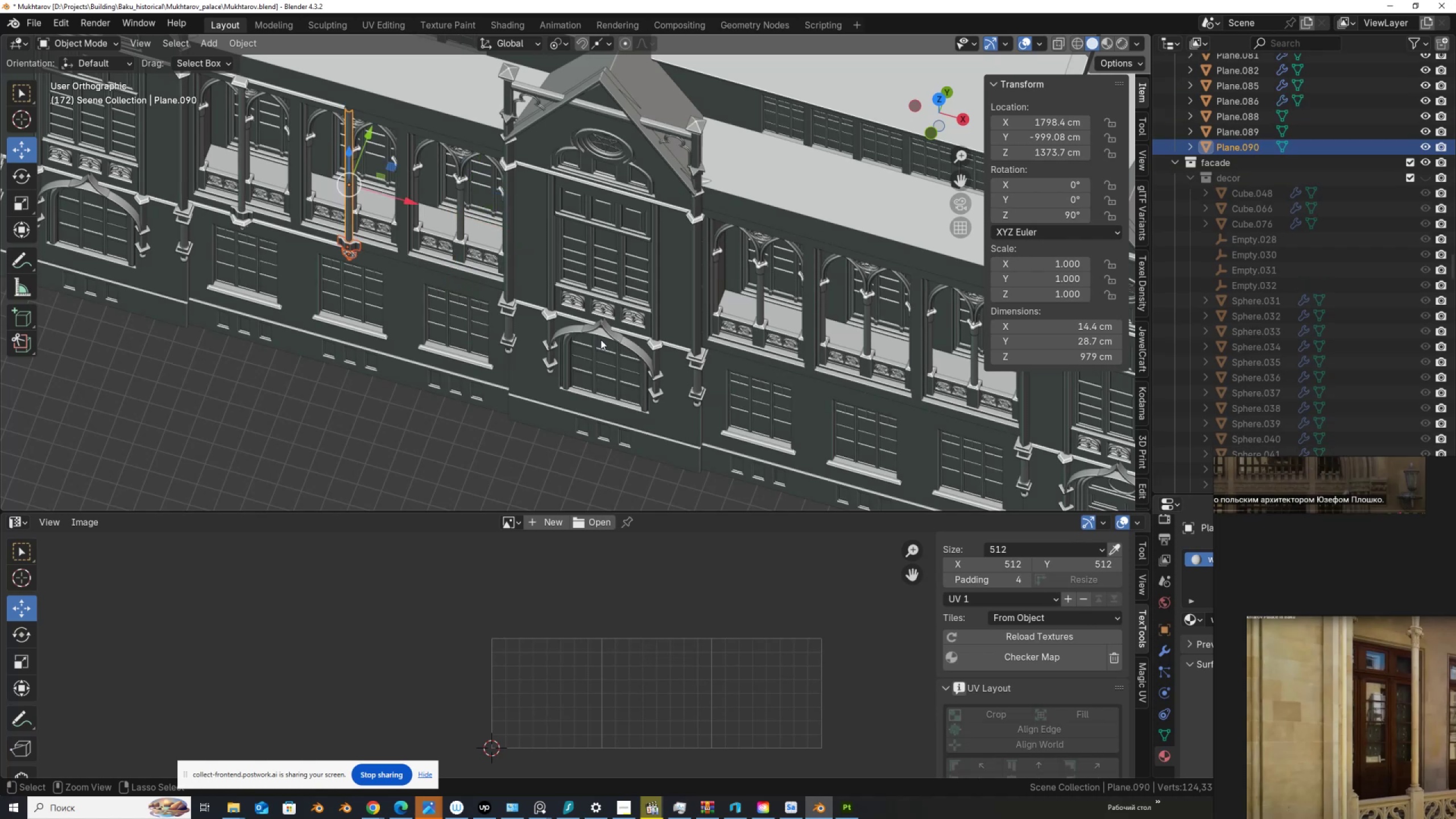 
key(Control+Z)
 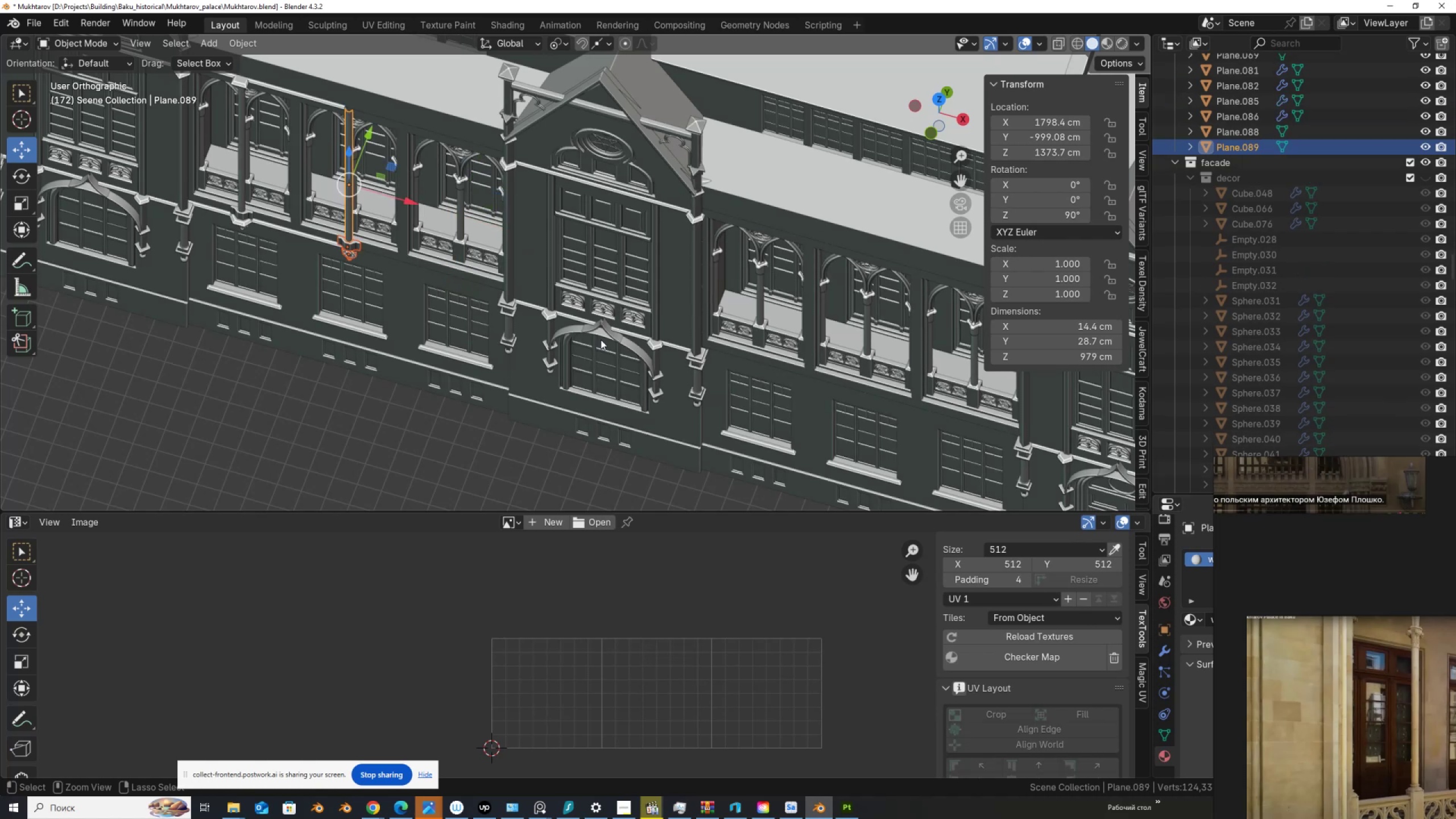 
key(Control+Z)
 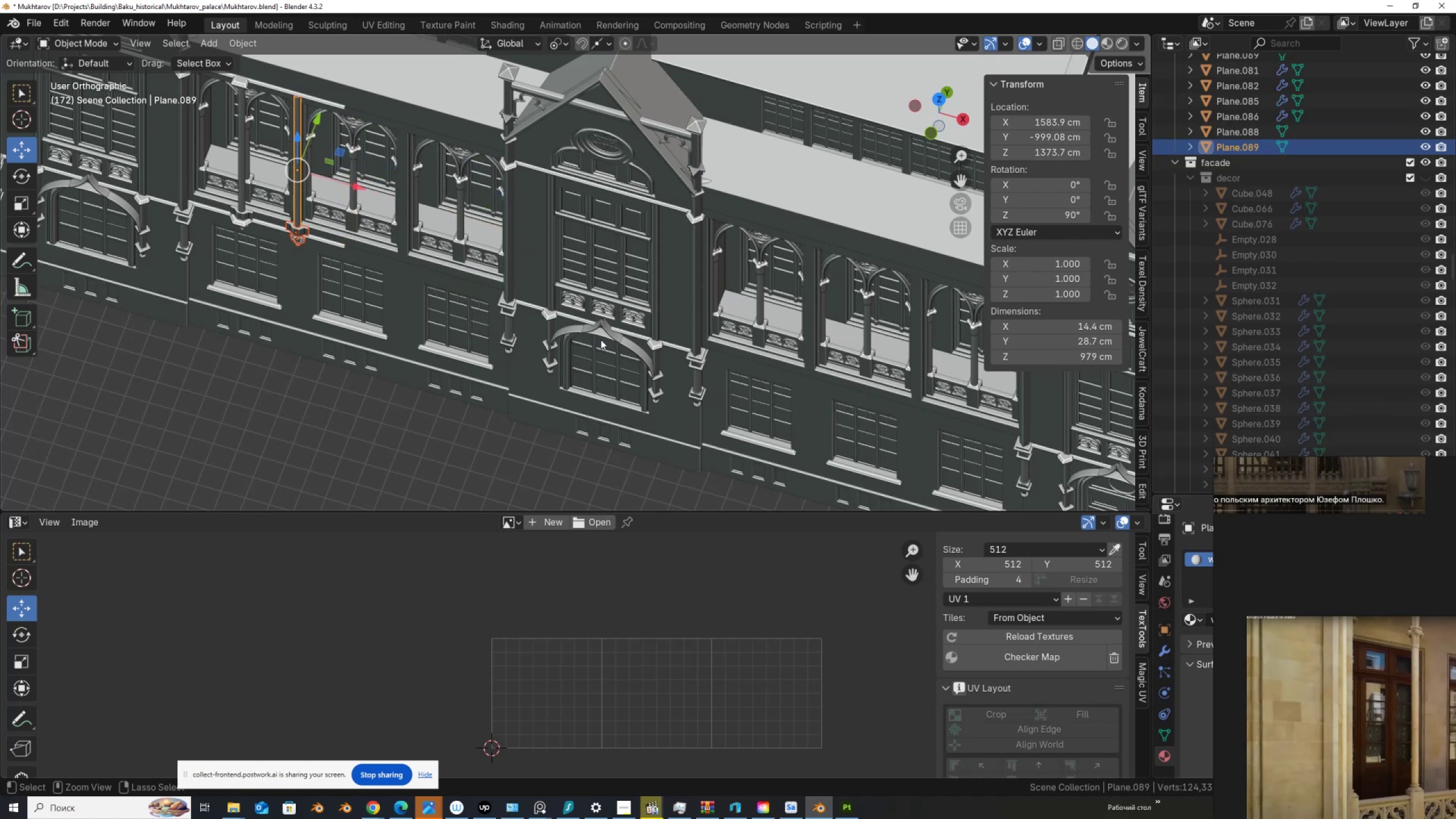 
key(Control+Z)
 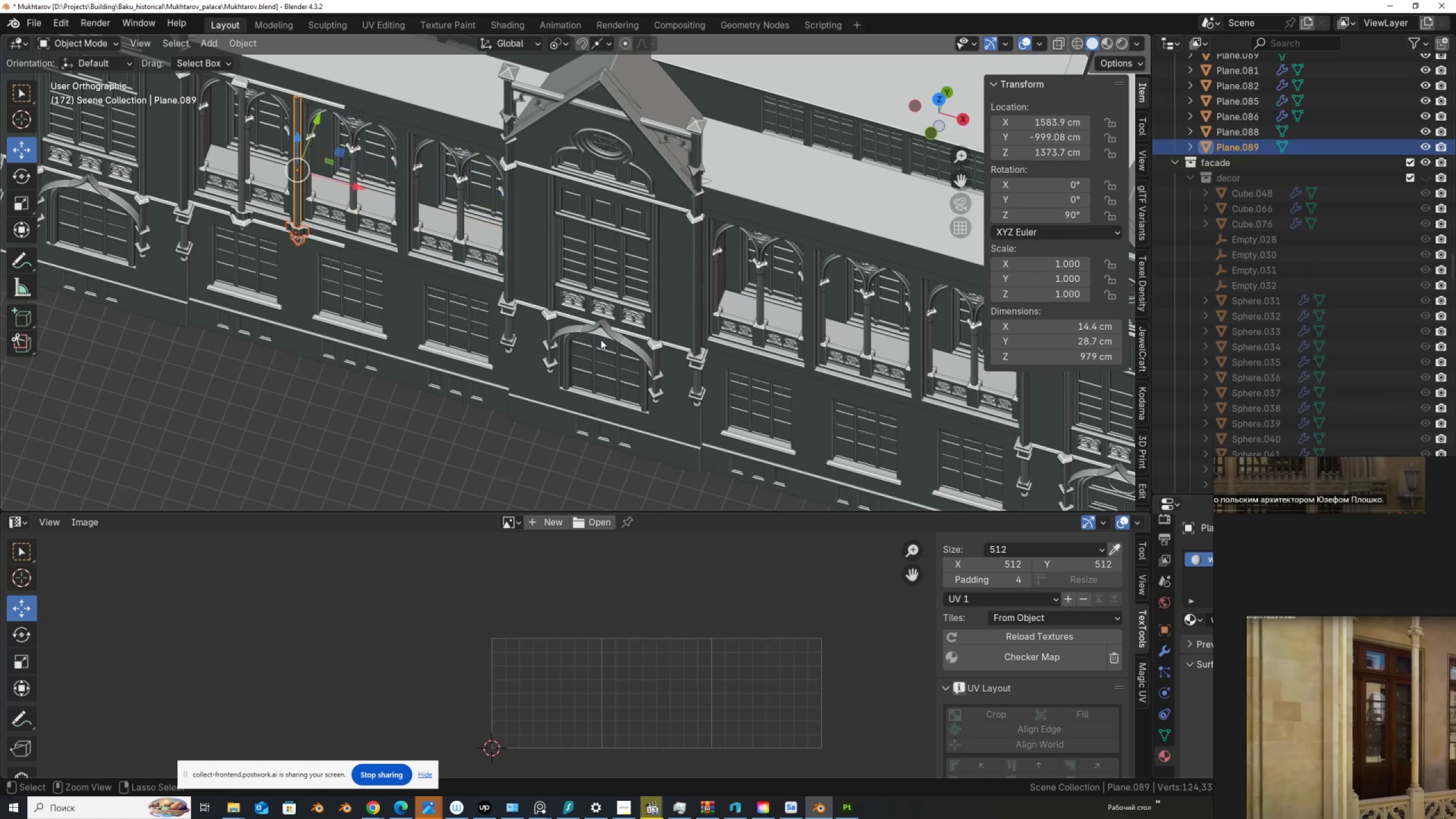 
key(Control+Z)
 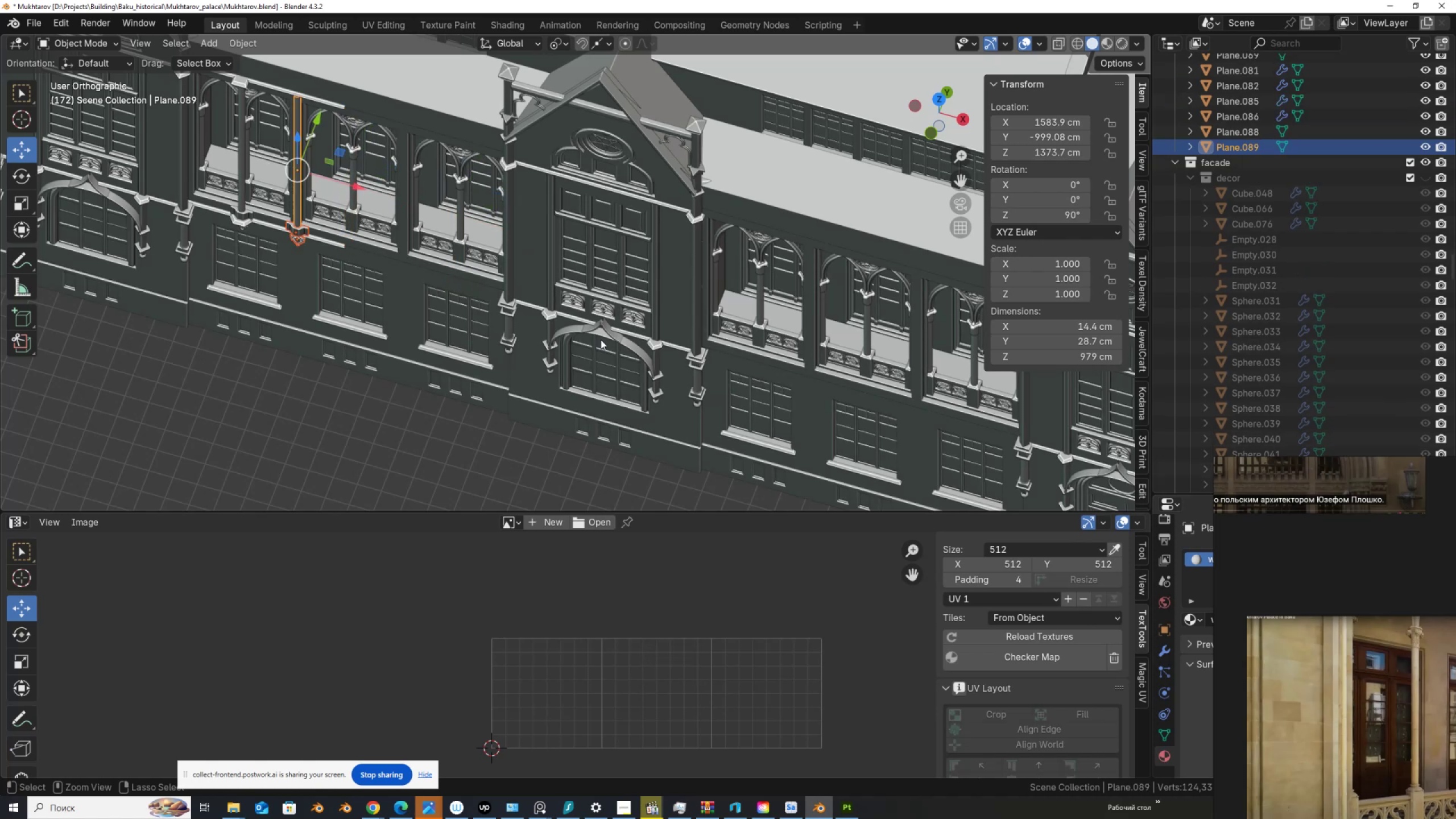 
key(Control+Z)
 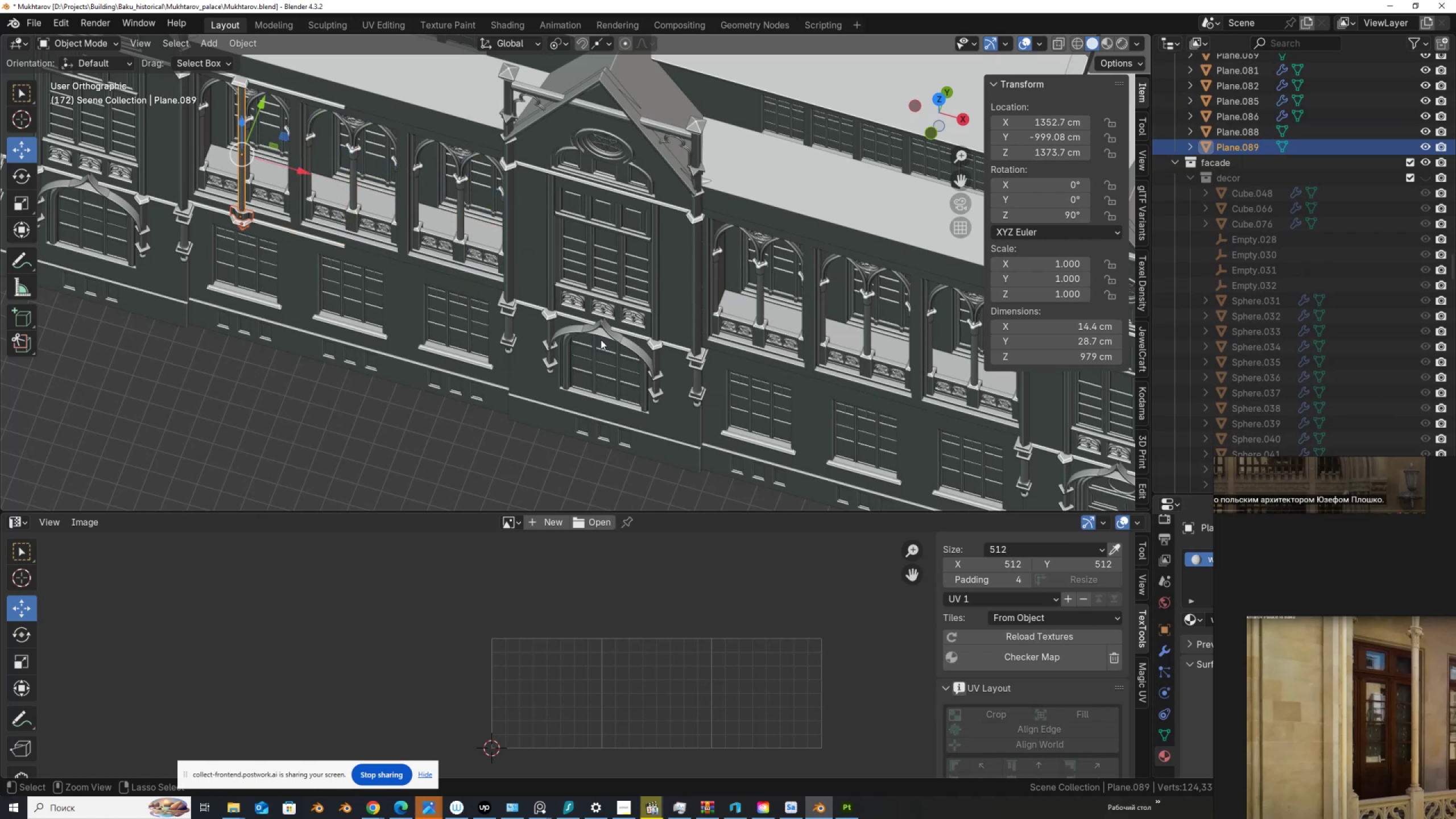 
key(Control+Z)
 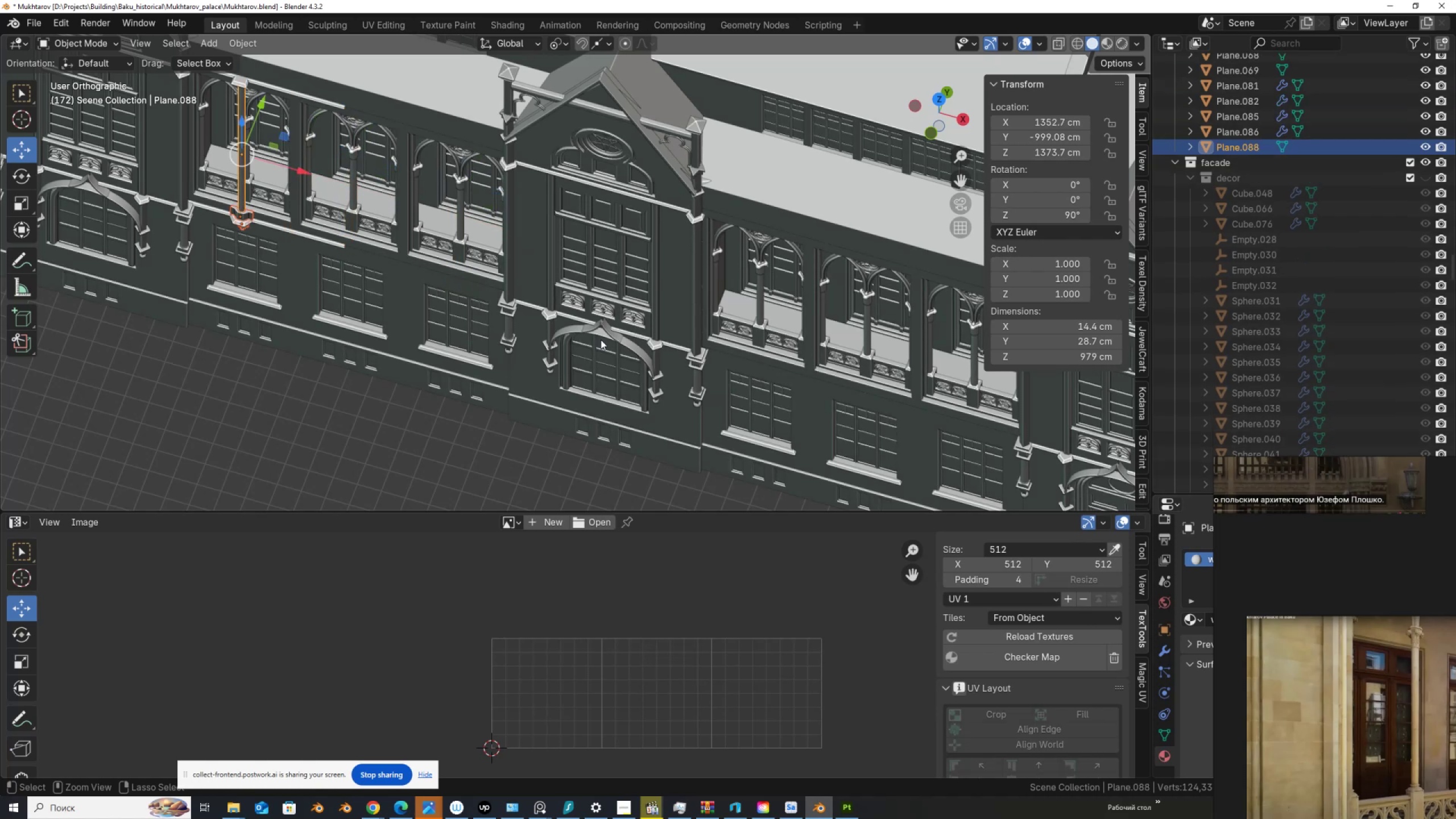 
key(Control+Z)
 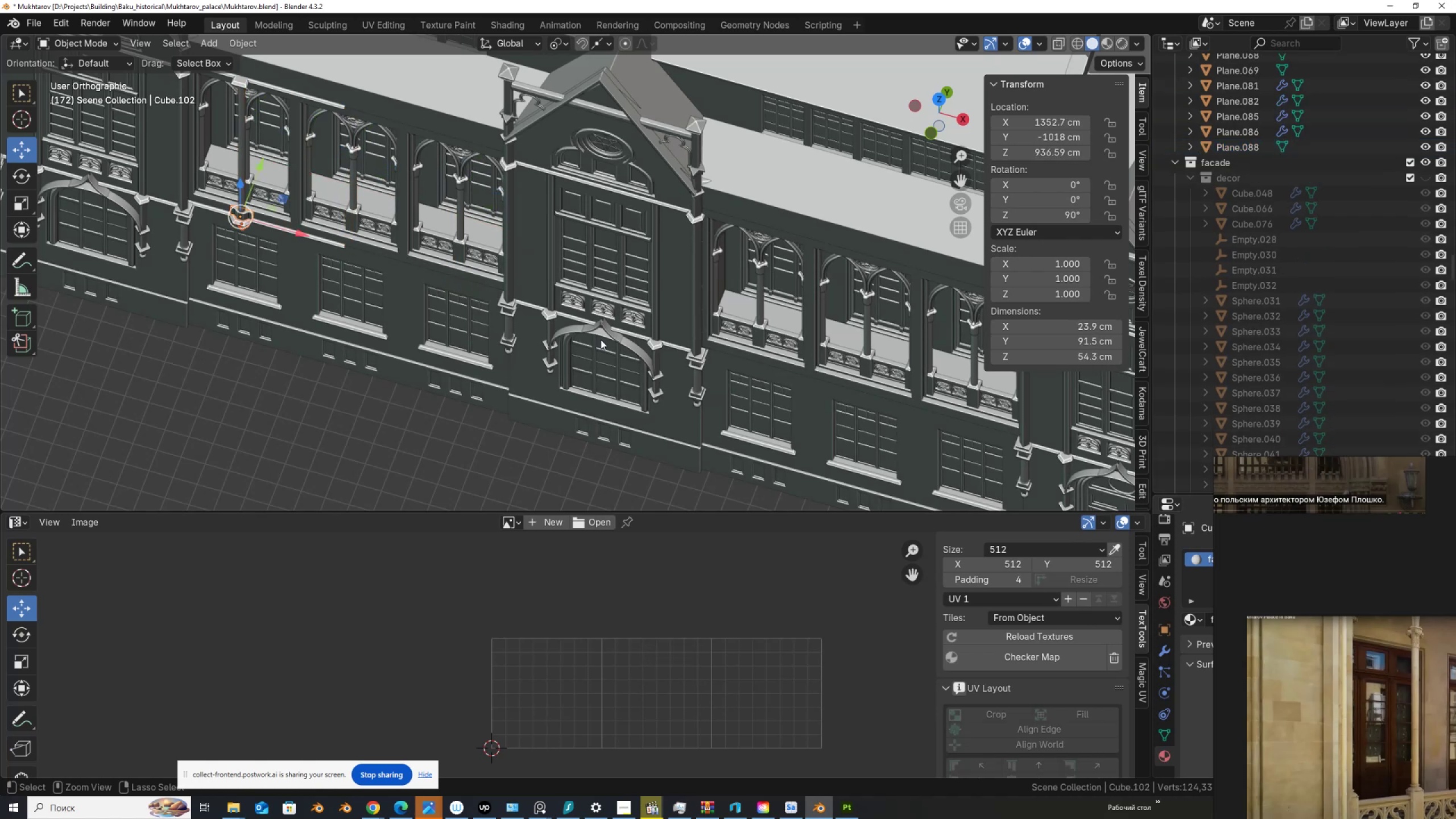 
key(Control+Z)
 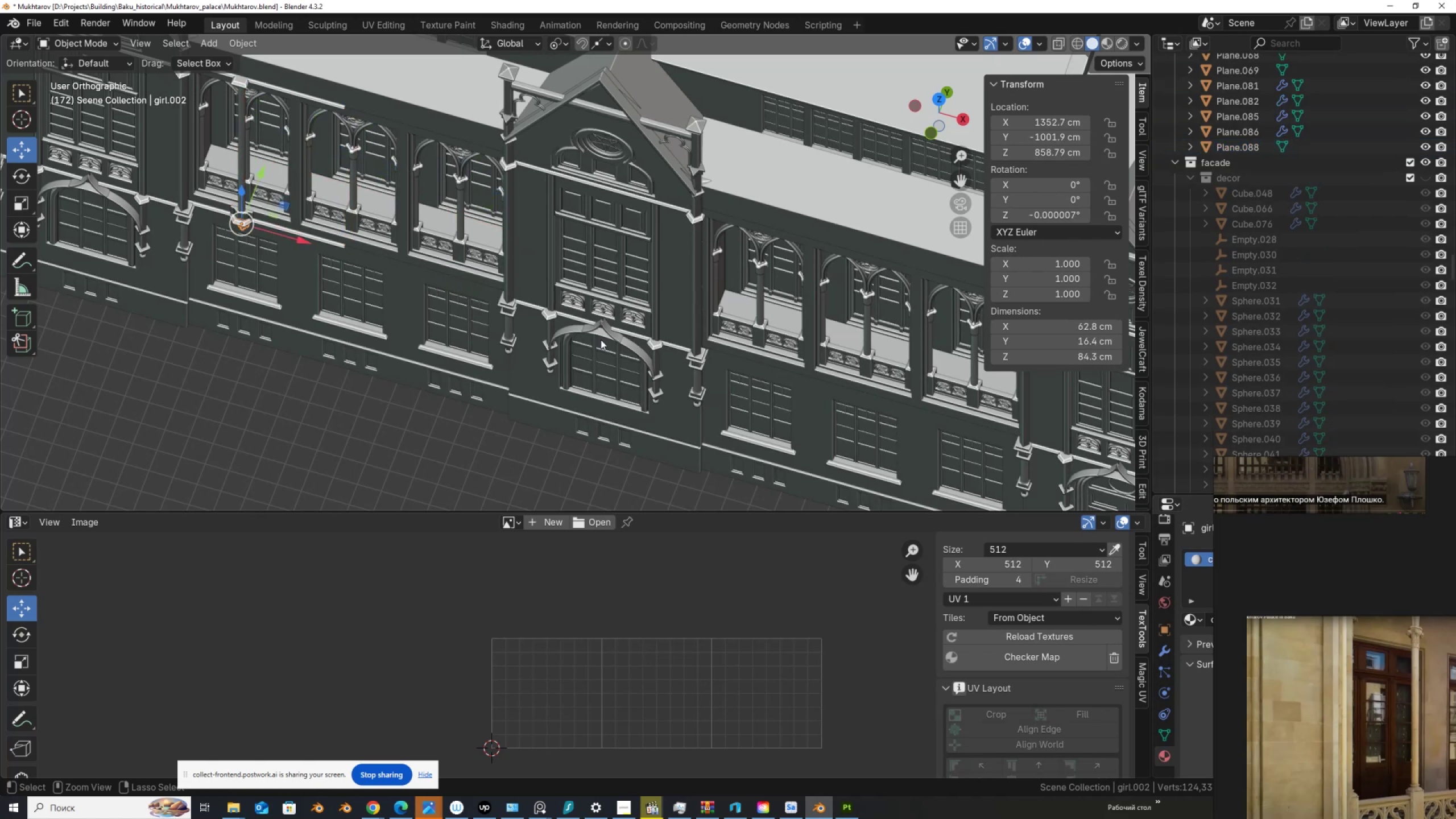 
key(Control+Z)
 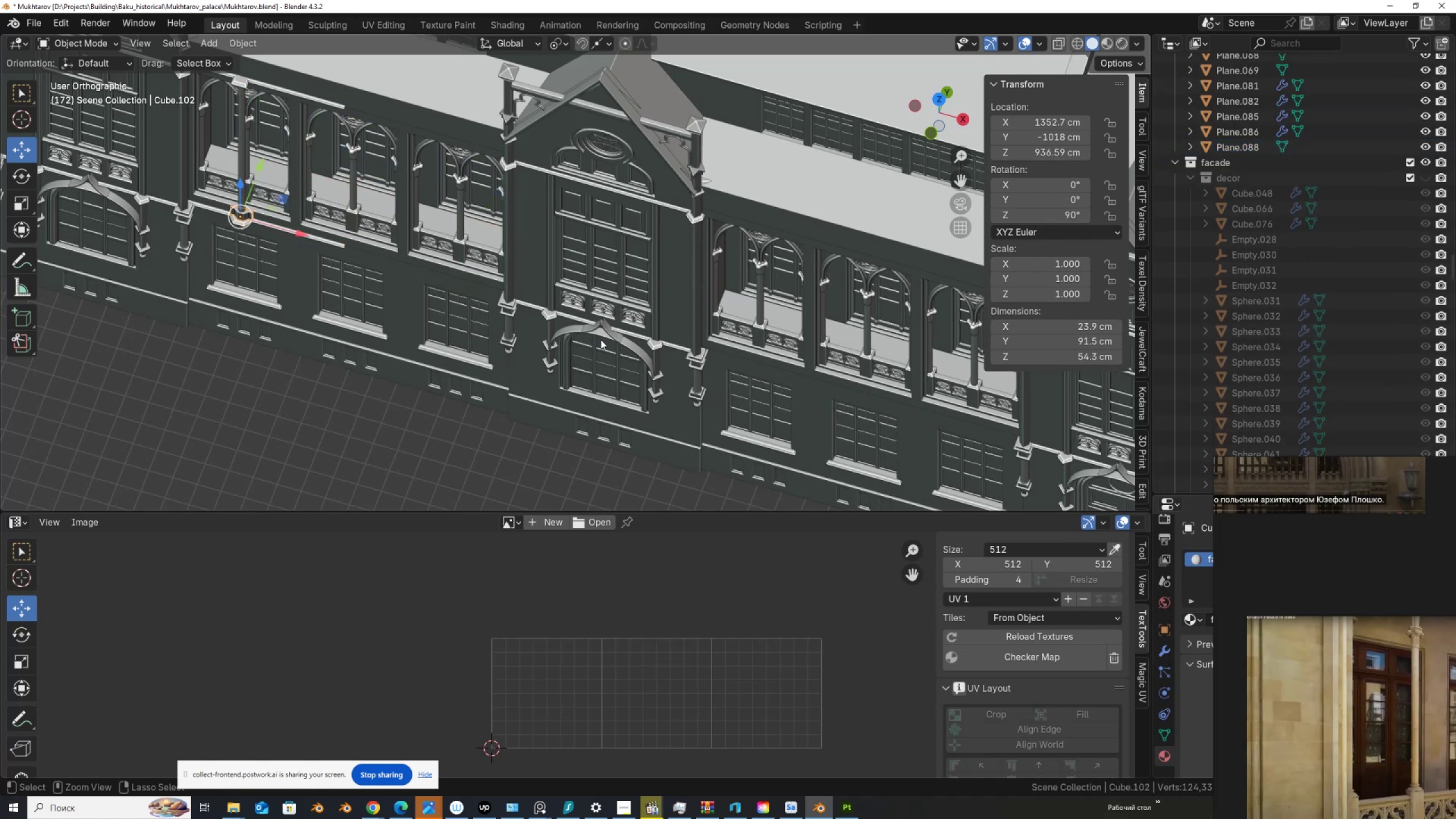 
key(Control+Z)
 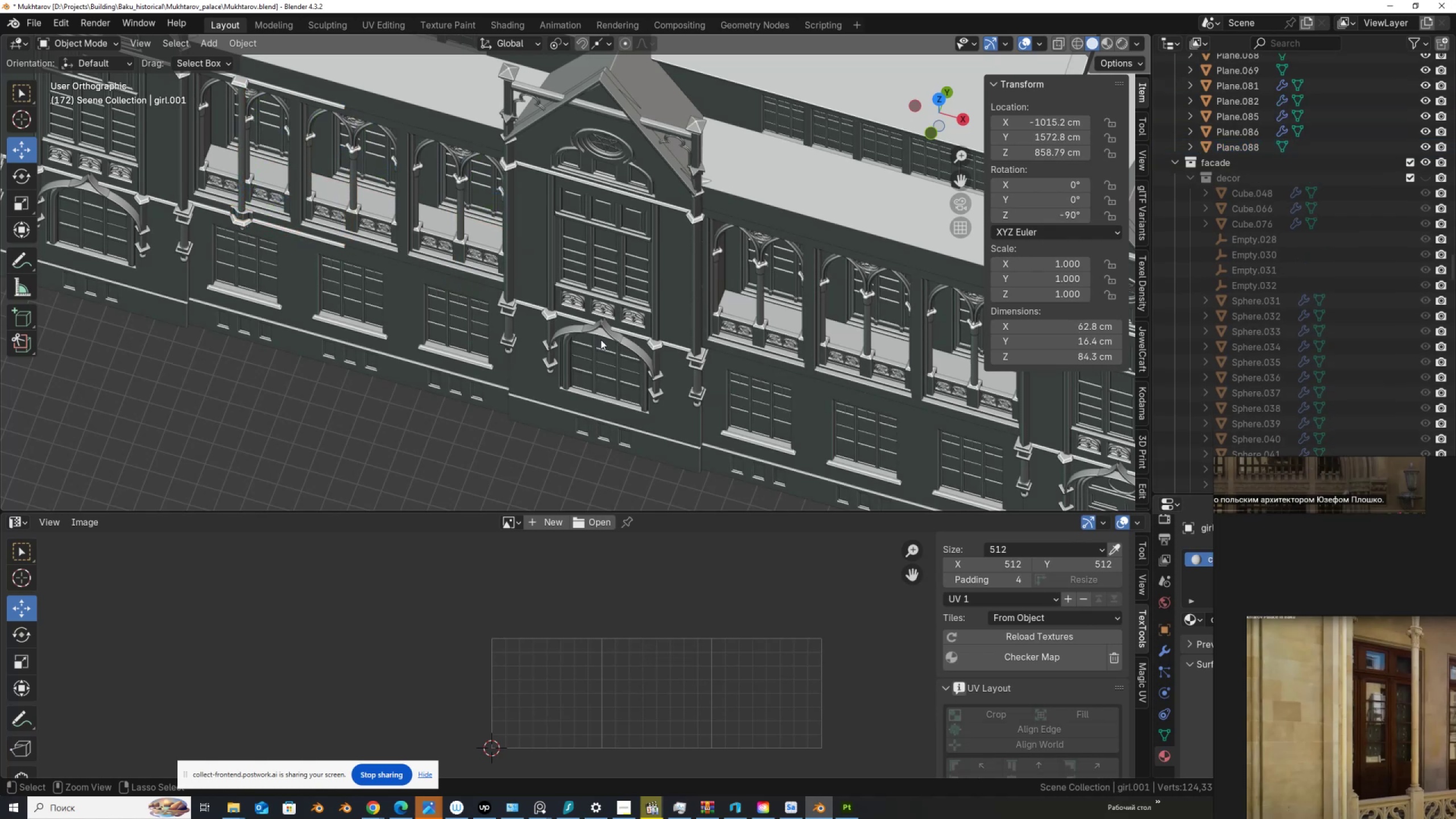 
key(Control+Z)
 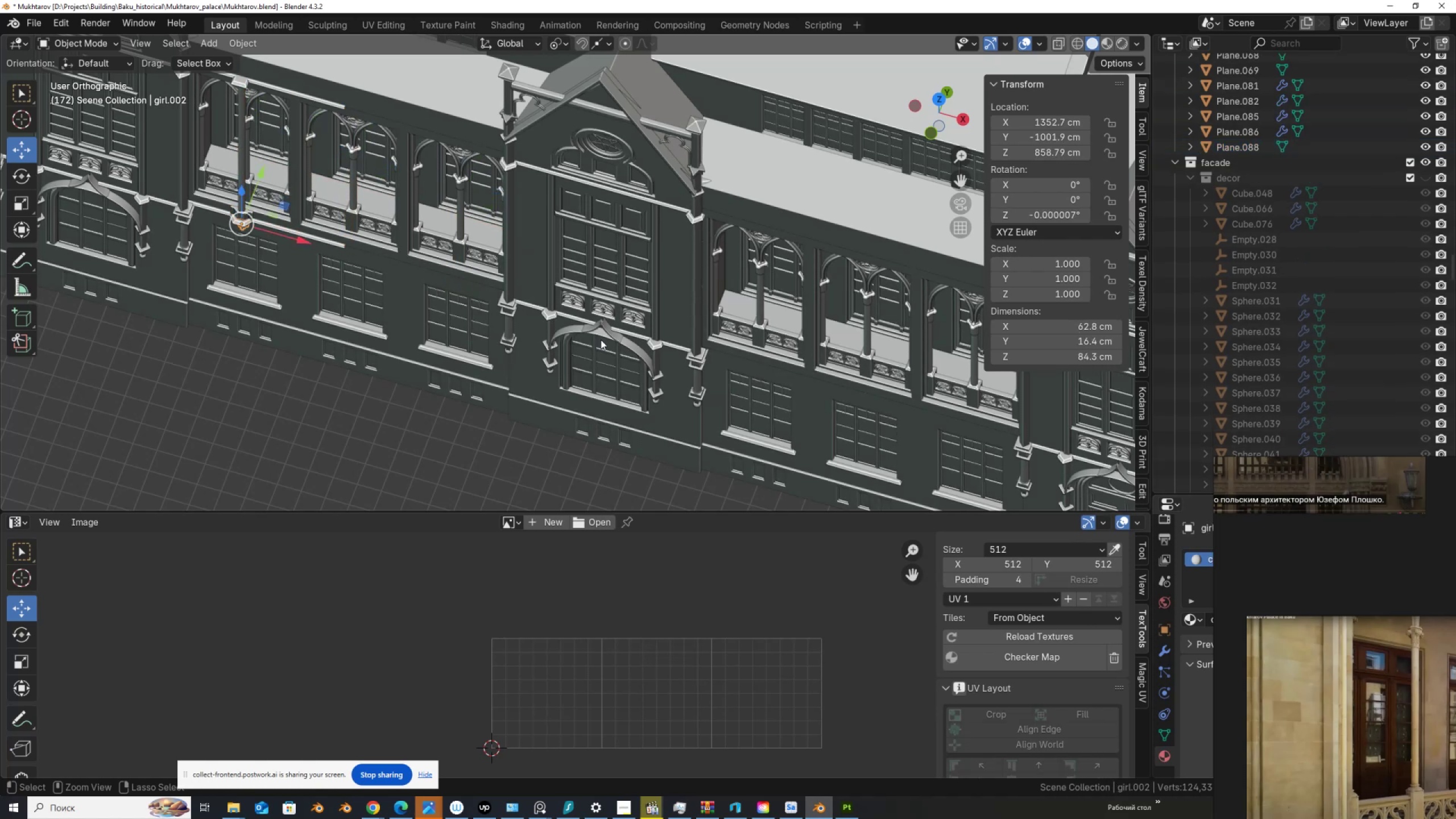 
key(Control+Z)
 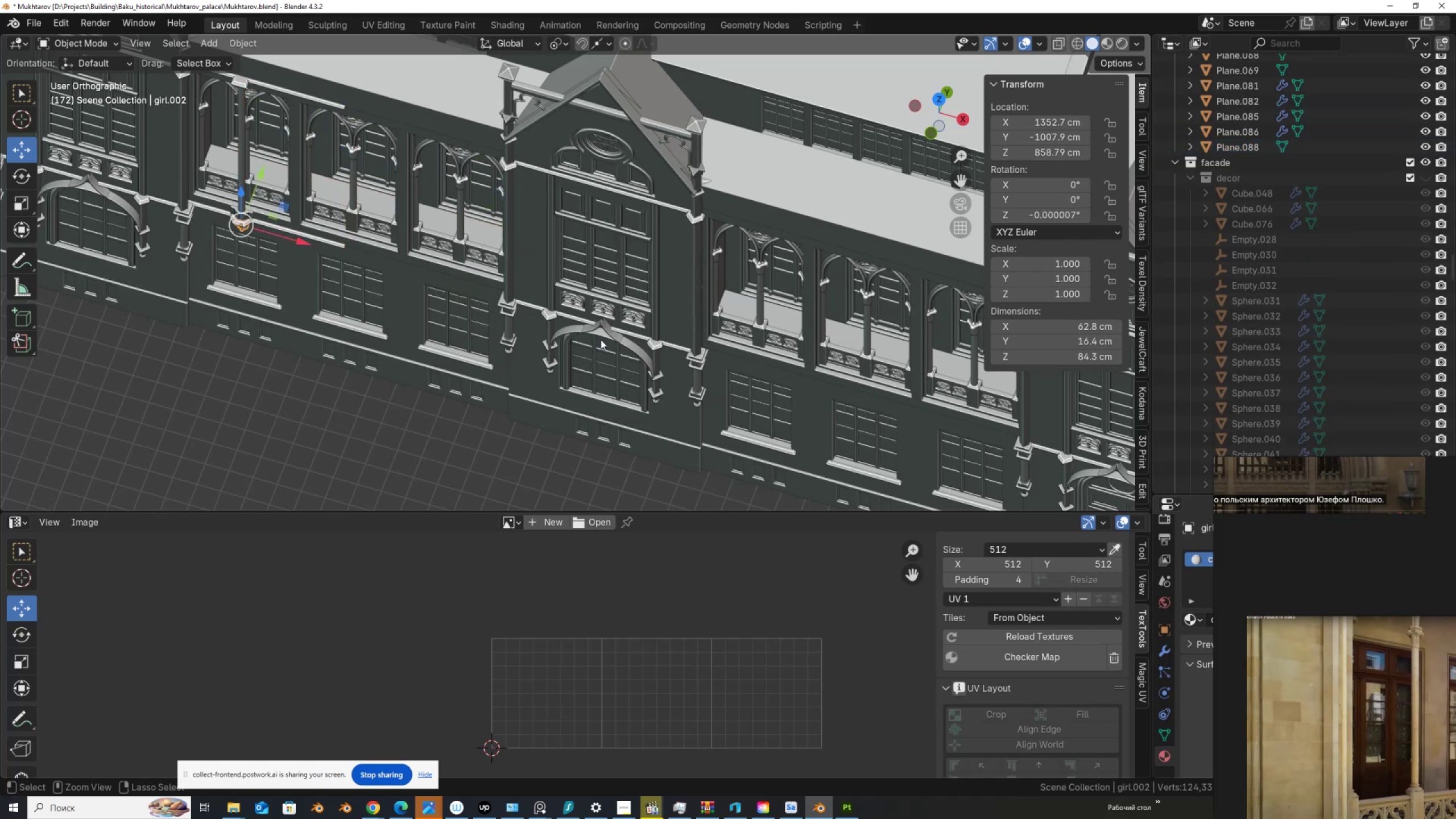 
key(Control+Z)
 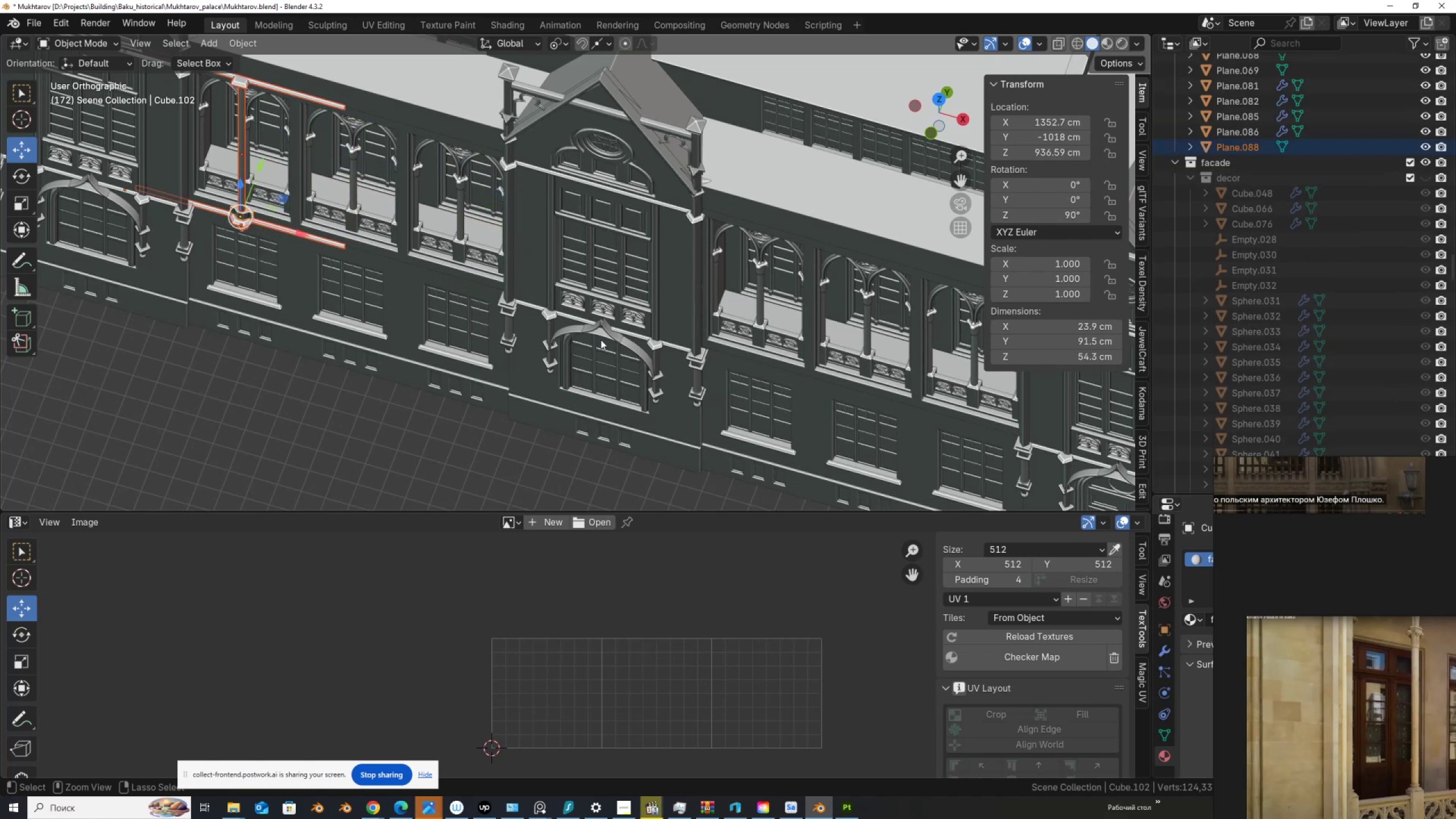 
scroll: coordinate [481, 277], scroll_direction: up, amount: 2.0
 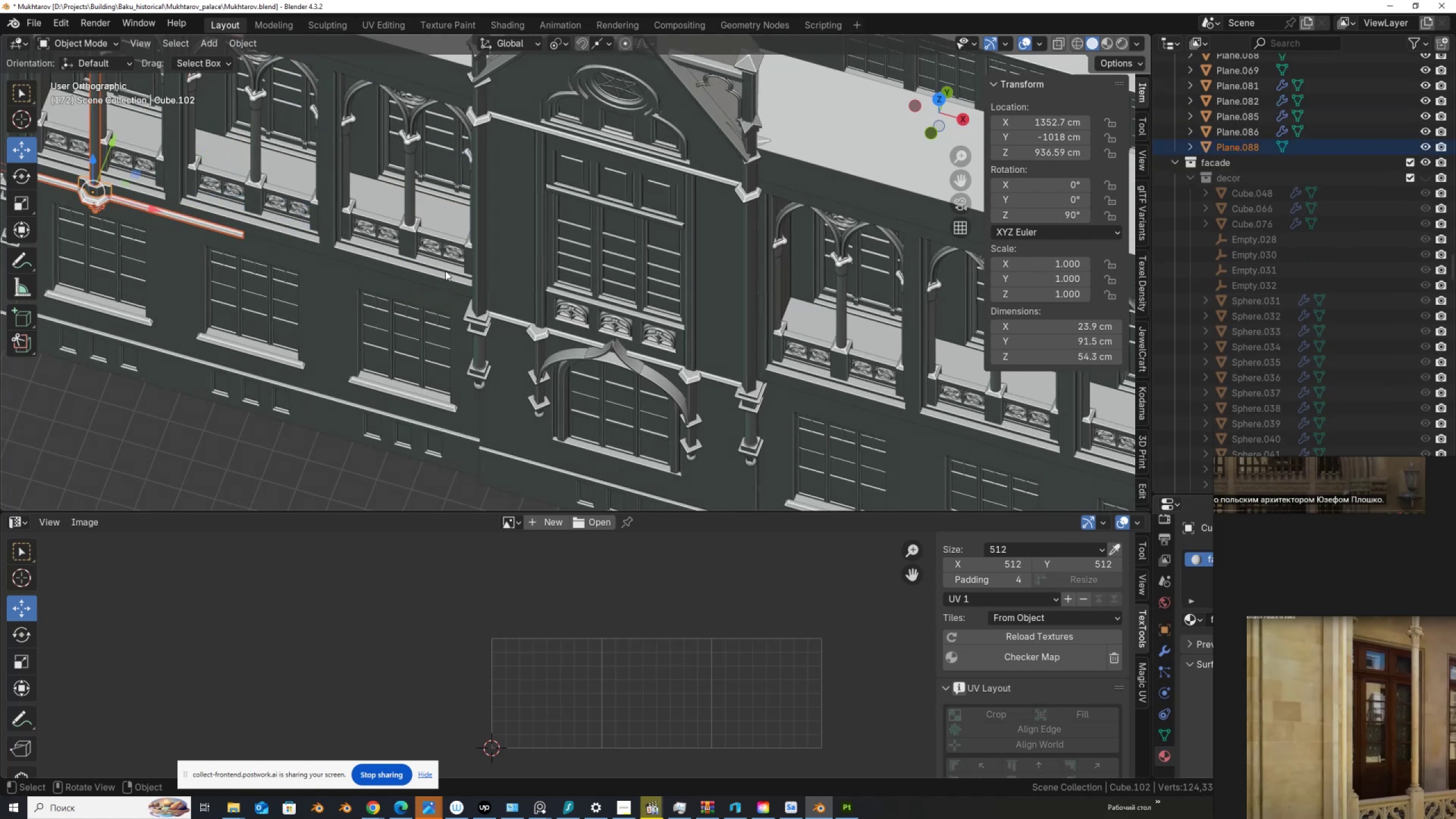 
hold_key(key=ShiftLeft, duration=0.57)
 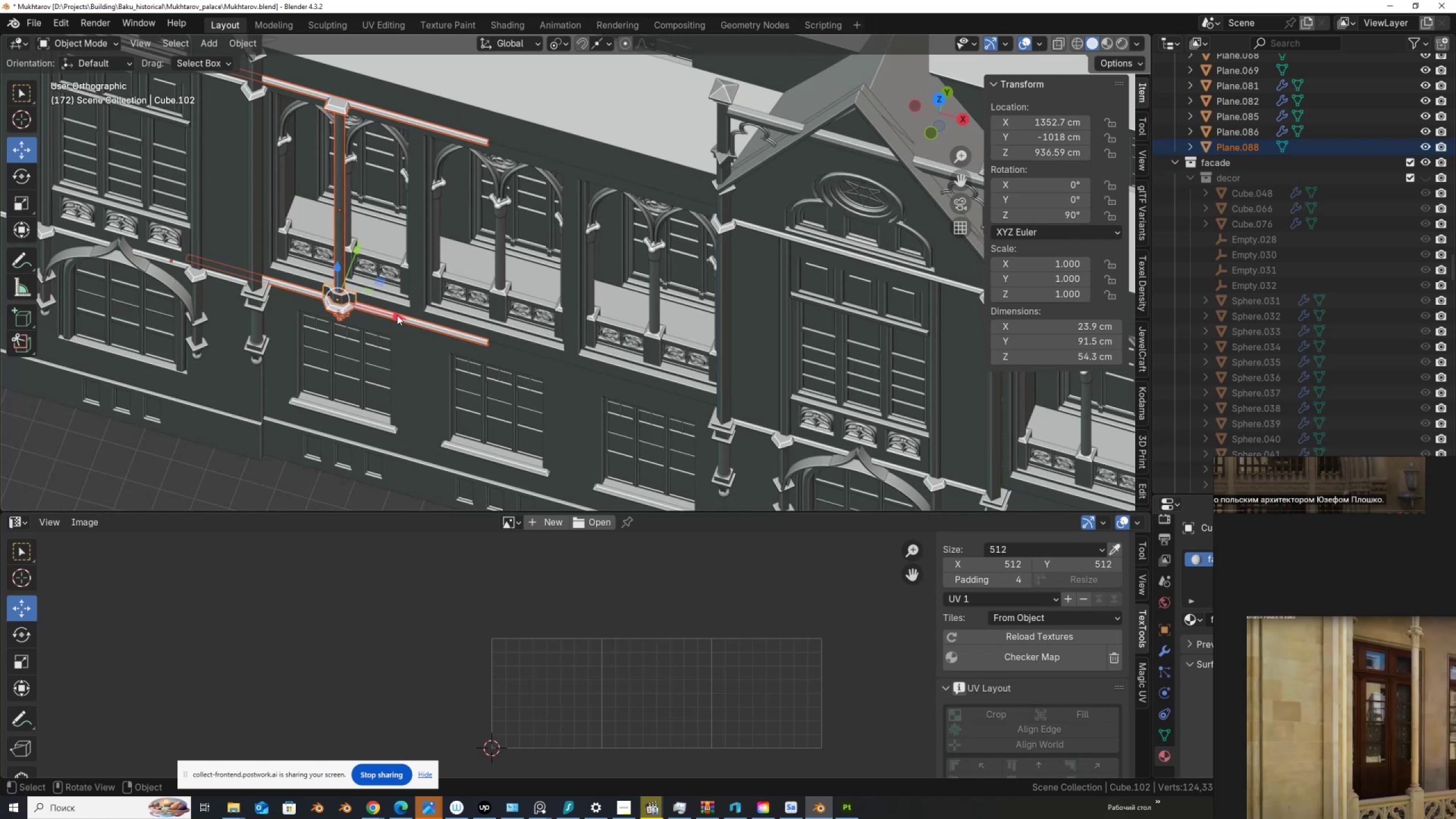 
left_click_drag(start_coordinate=[397, 315], to_coordinate=[413, 308])
 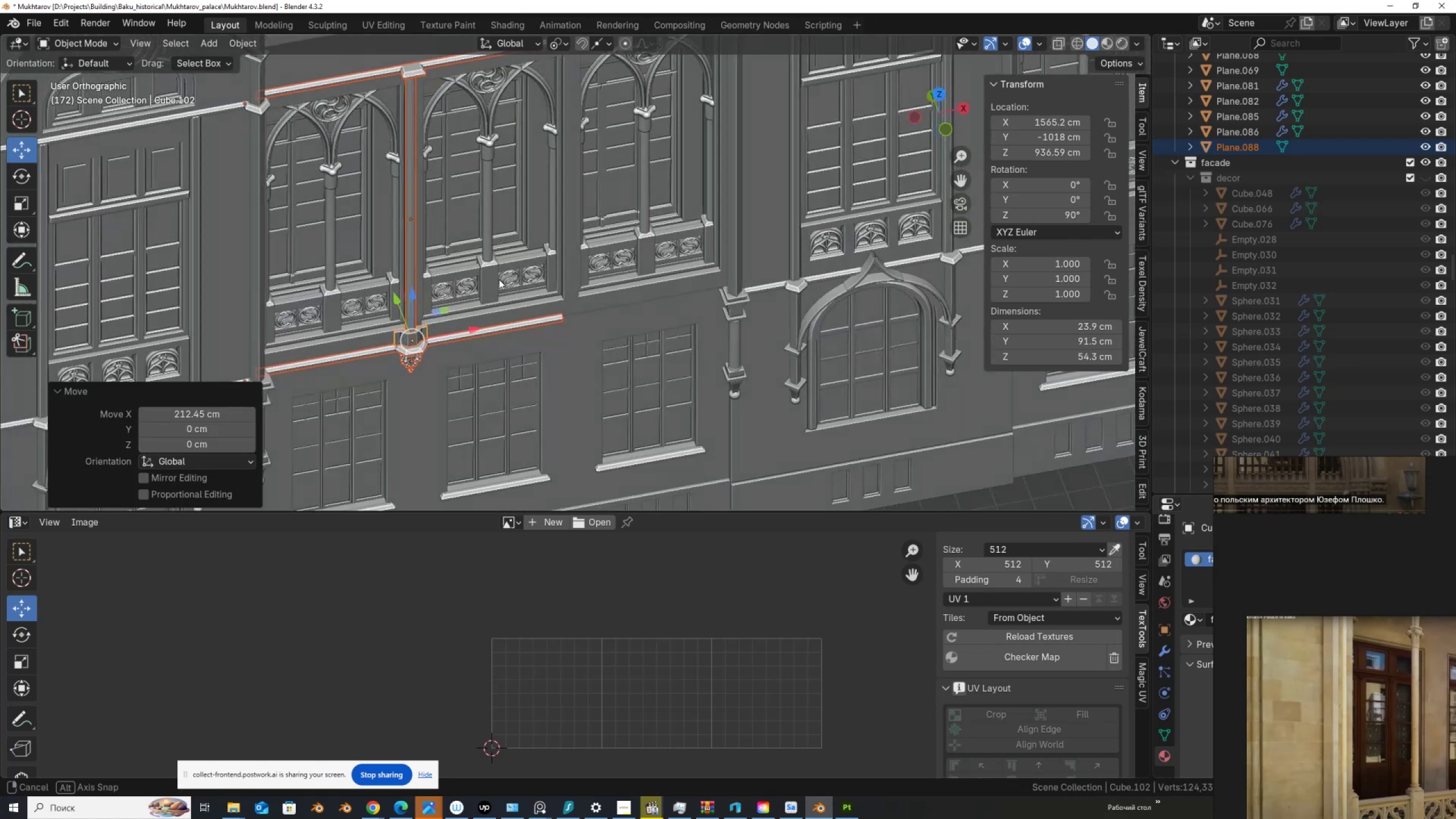 
hold_key(key=ControlLeft, duration=1.5)
 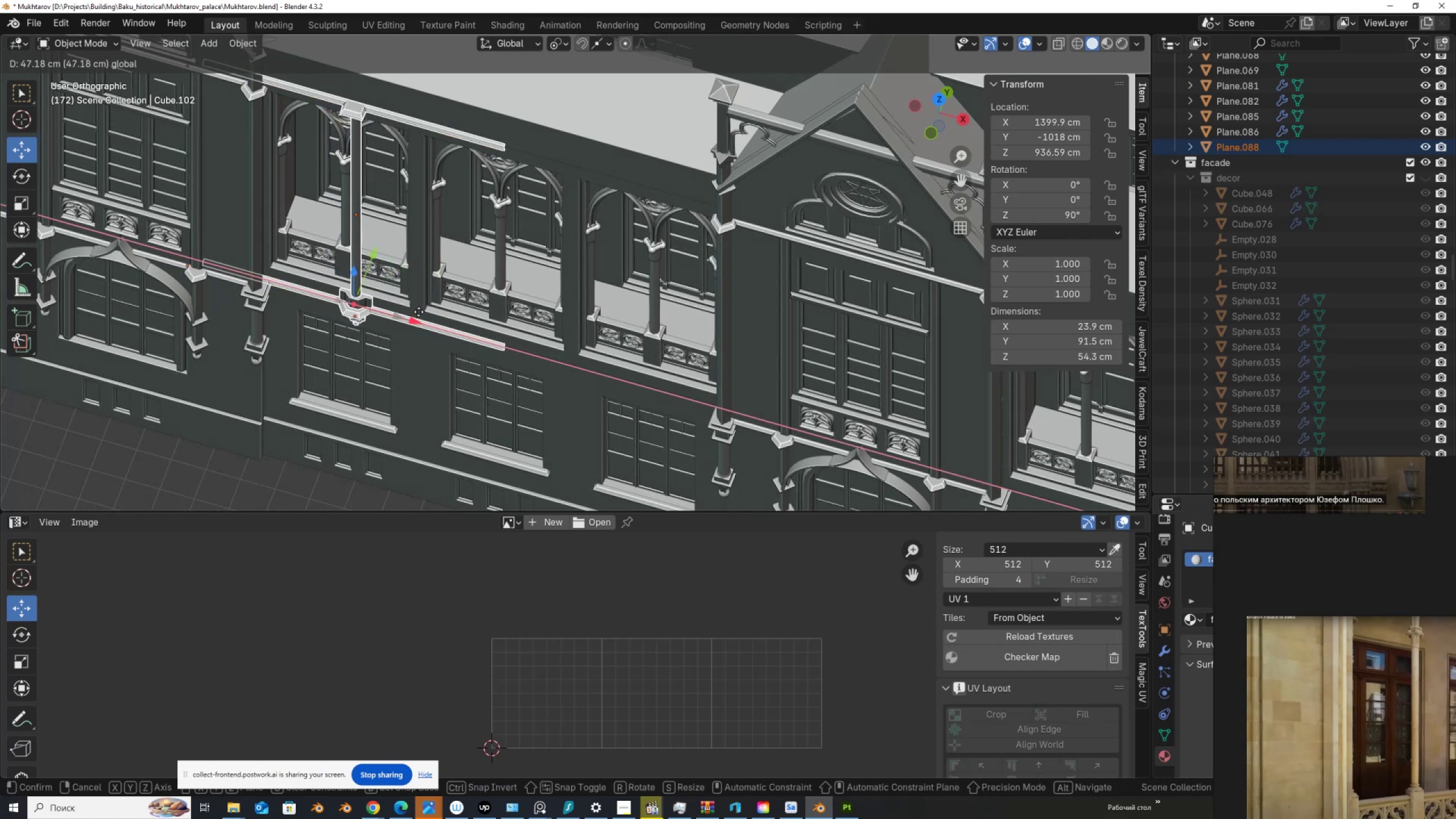 
hold_key(key=ControlLeft, duration=1.52)
 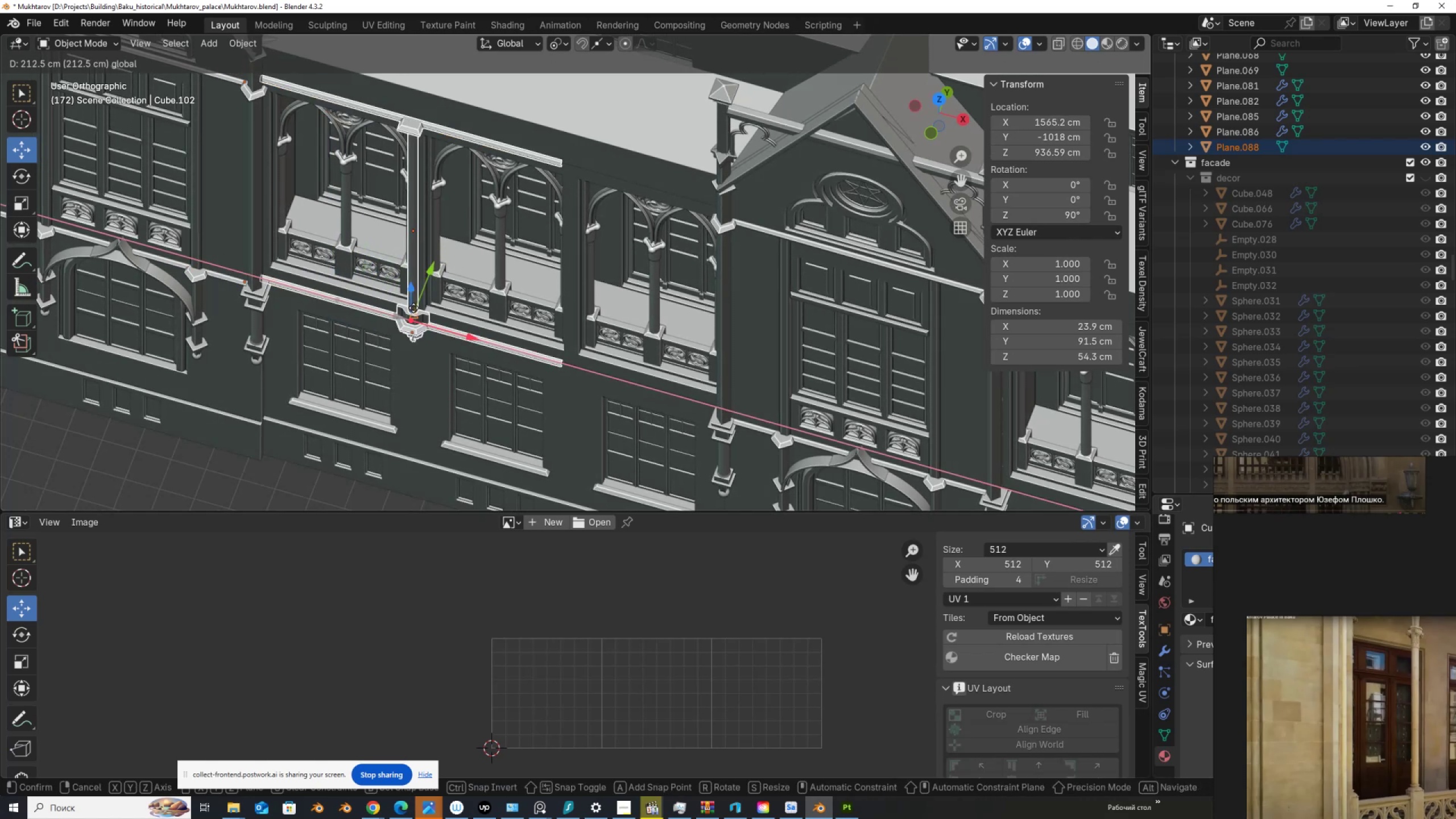 
key(Control+ControlLeft)
 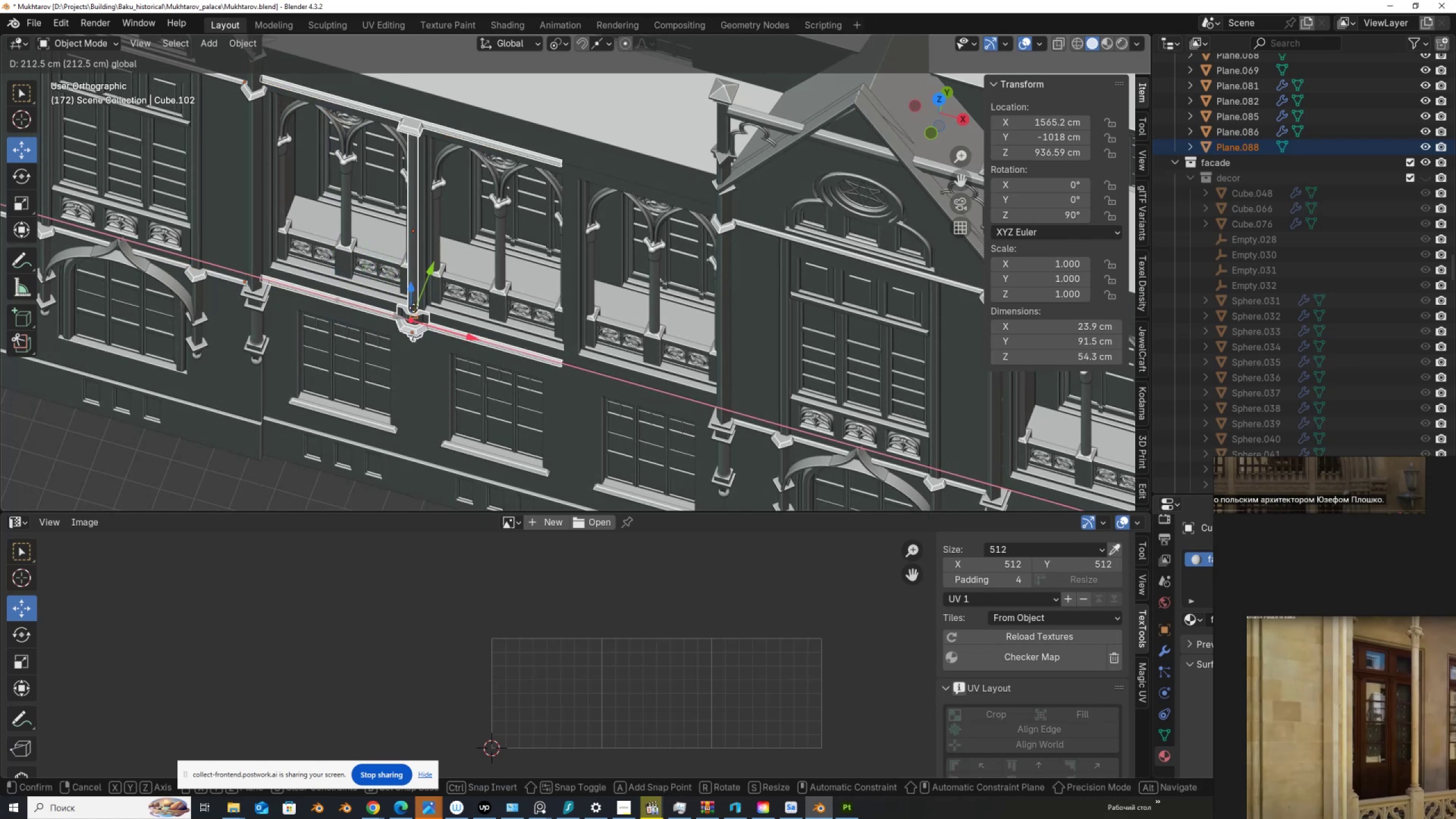 
key(Control+ControlLeft)
 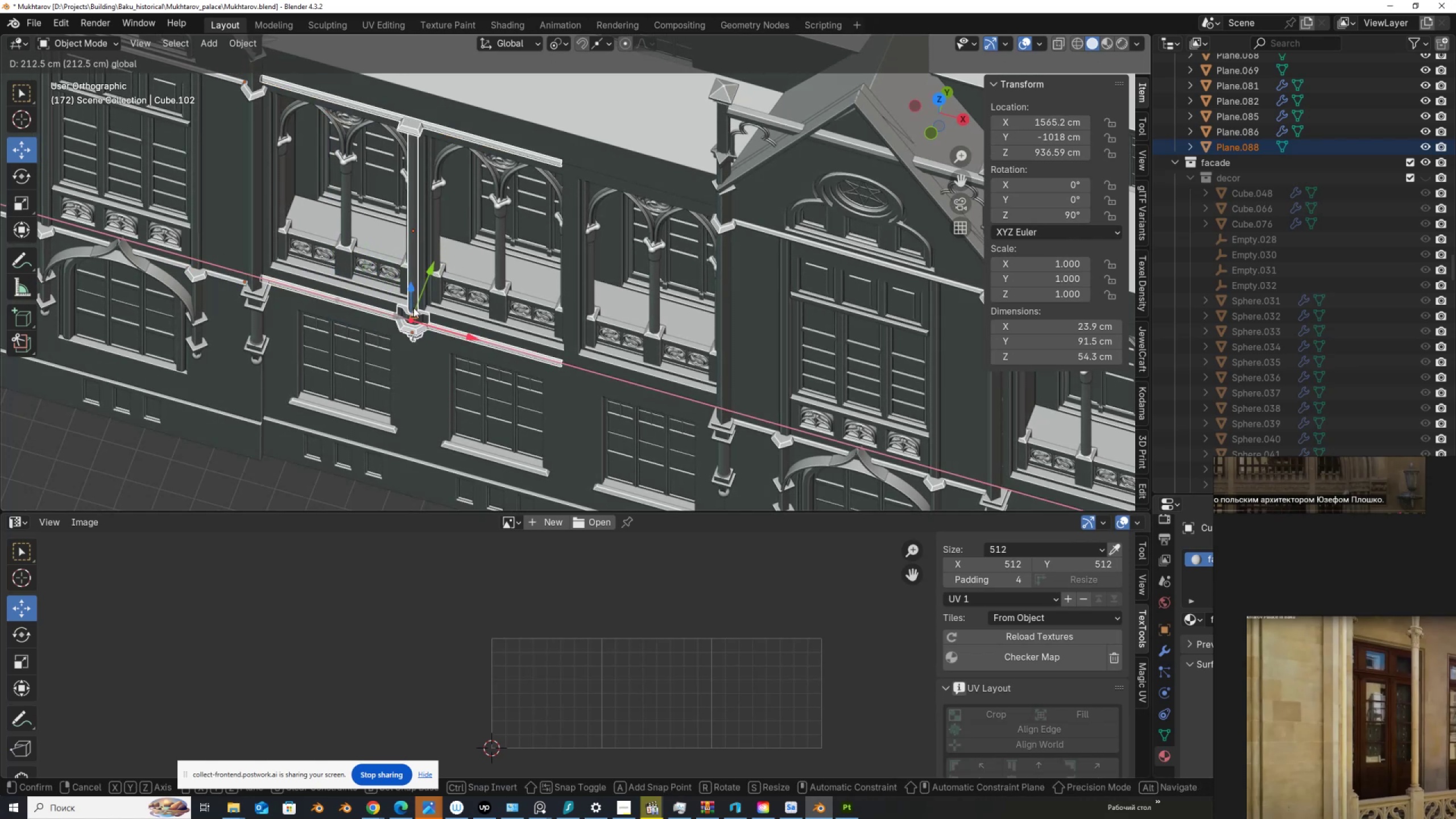 
key(Control+ControlLeft)
 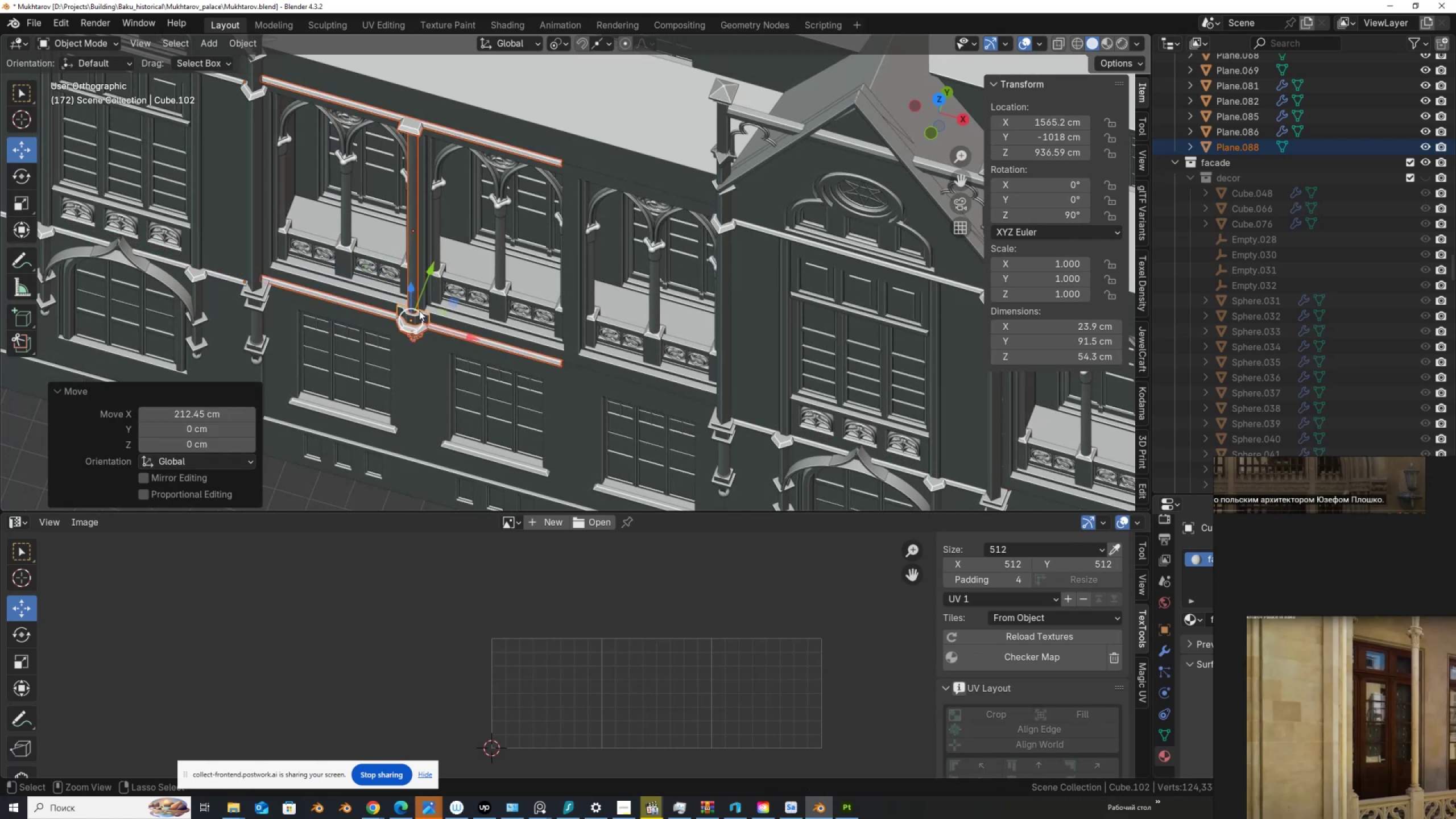 
key(Control+ControlLeft)
 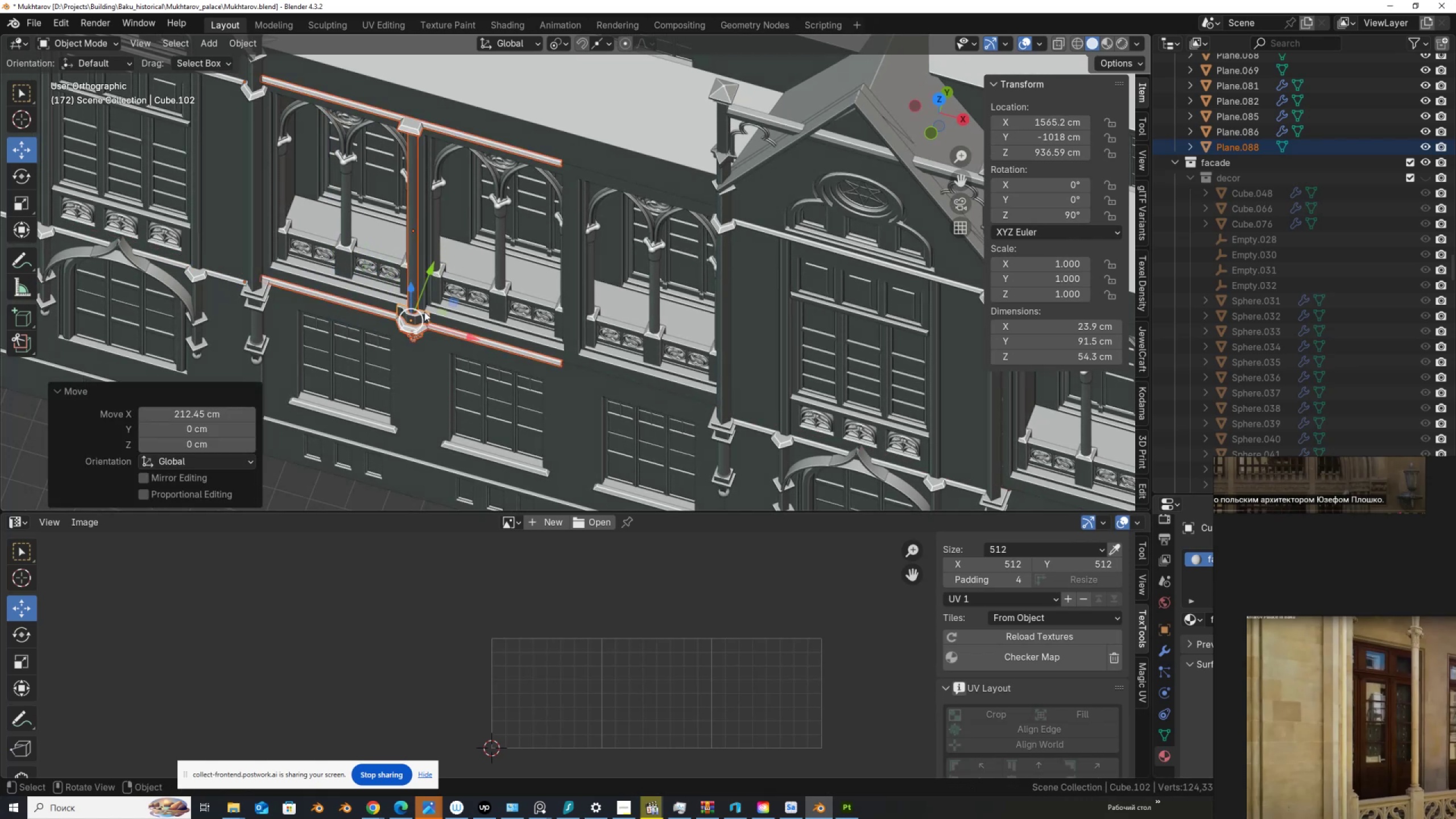 
key(Control+ControlLeft)
 